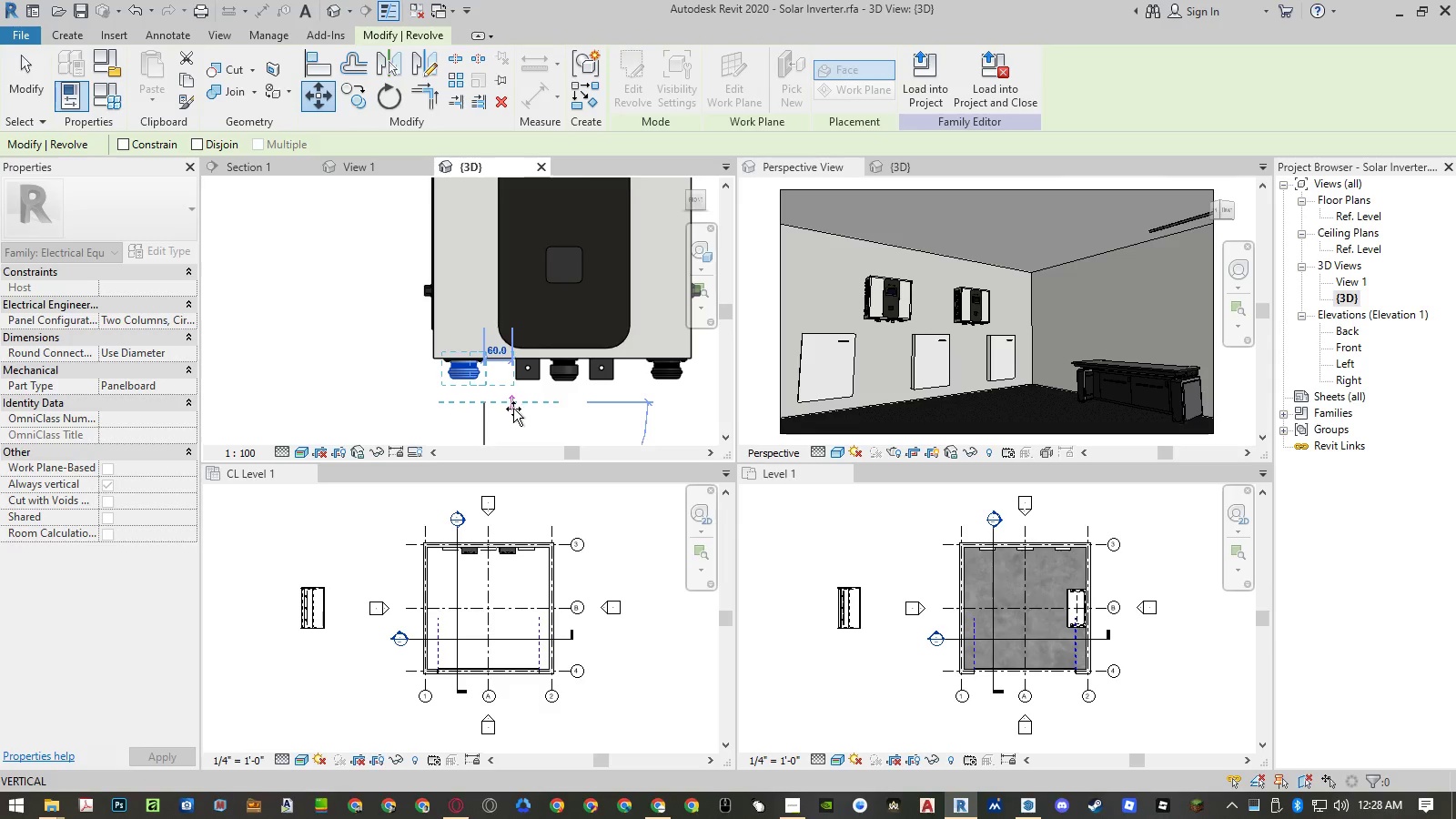 
key(Numpad5)
 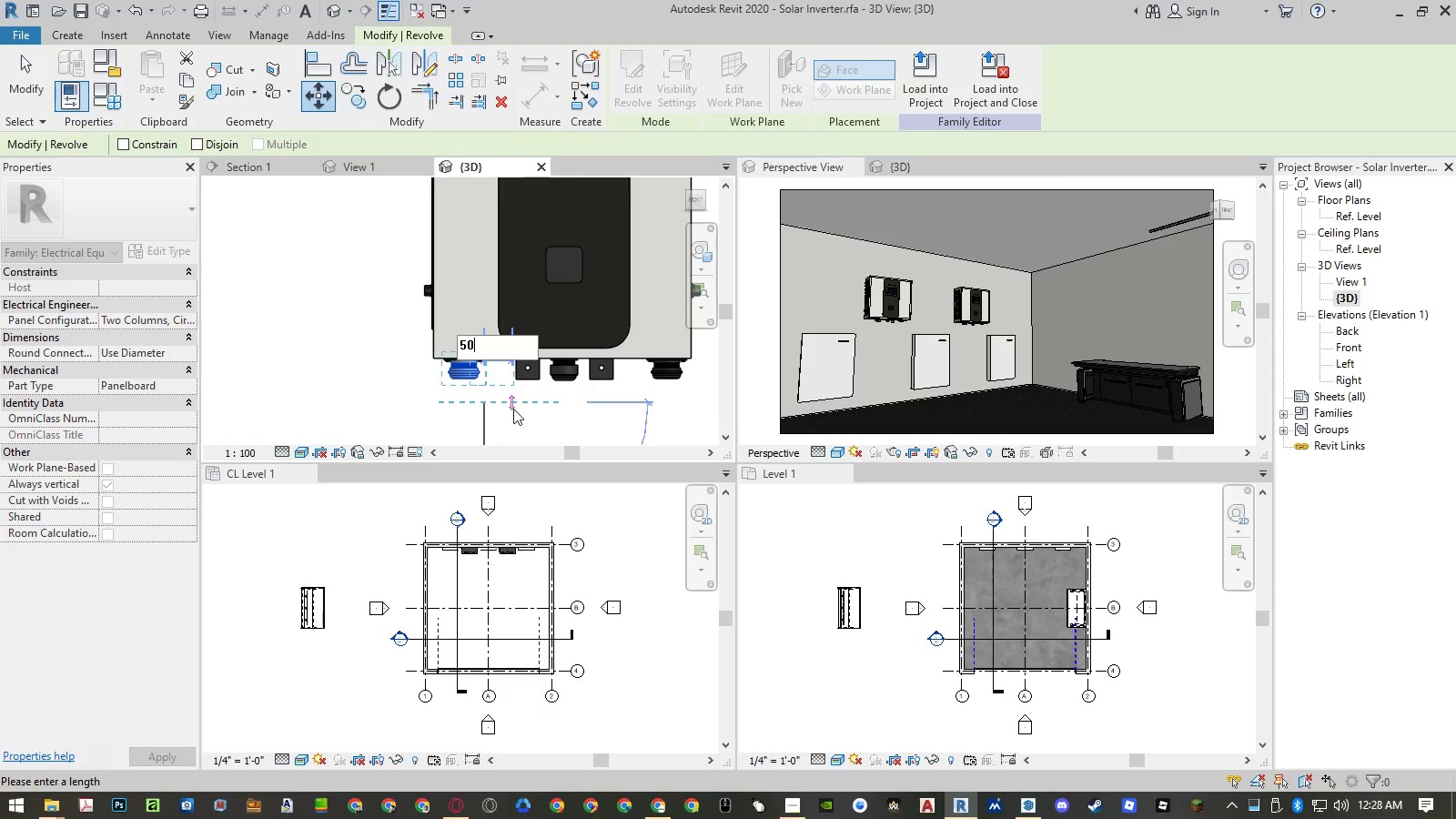 
key(Numpad0)
 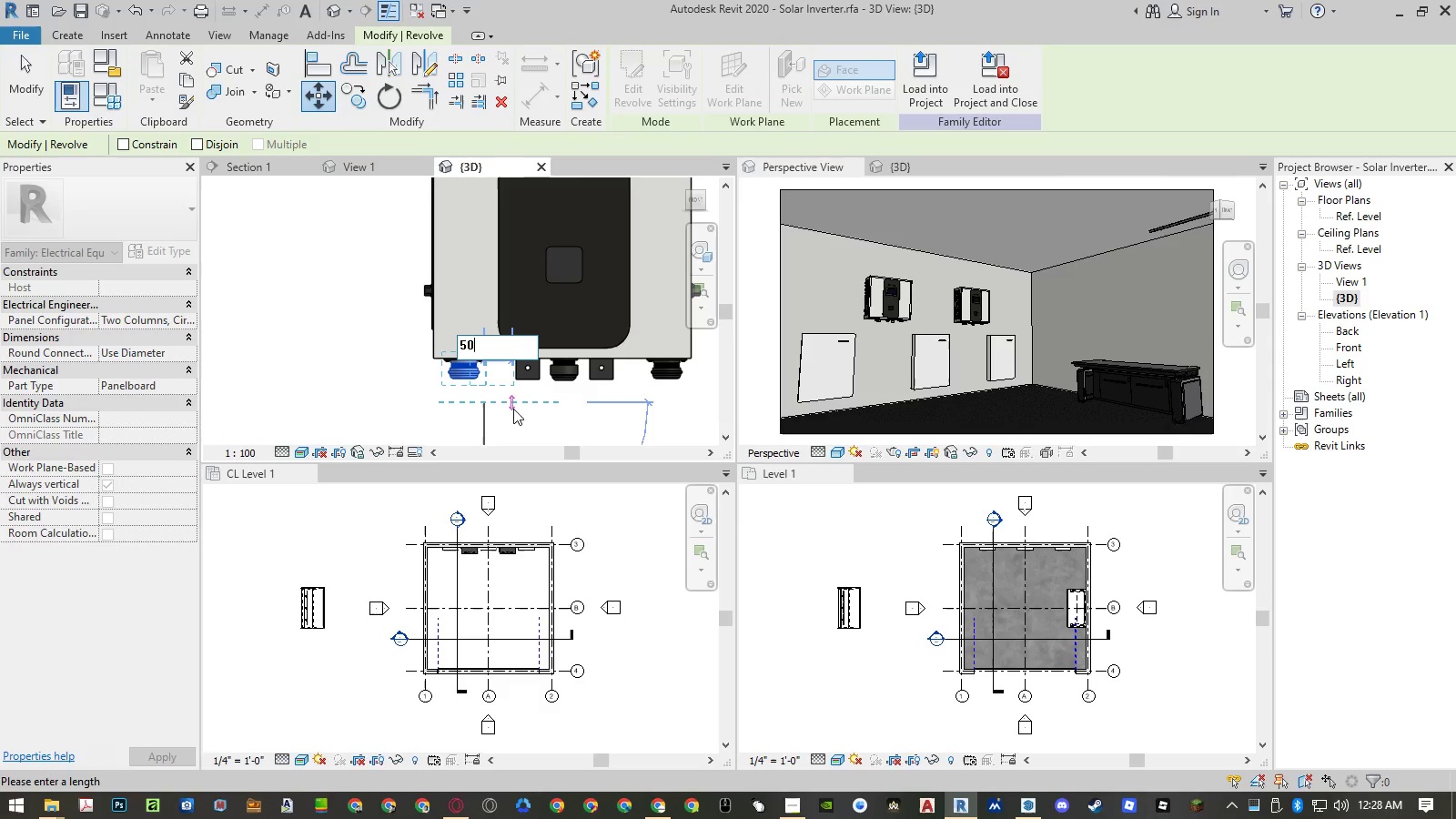 
key(NumpadEnter)
 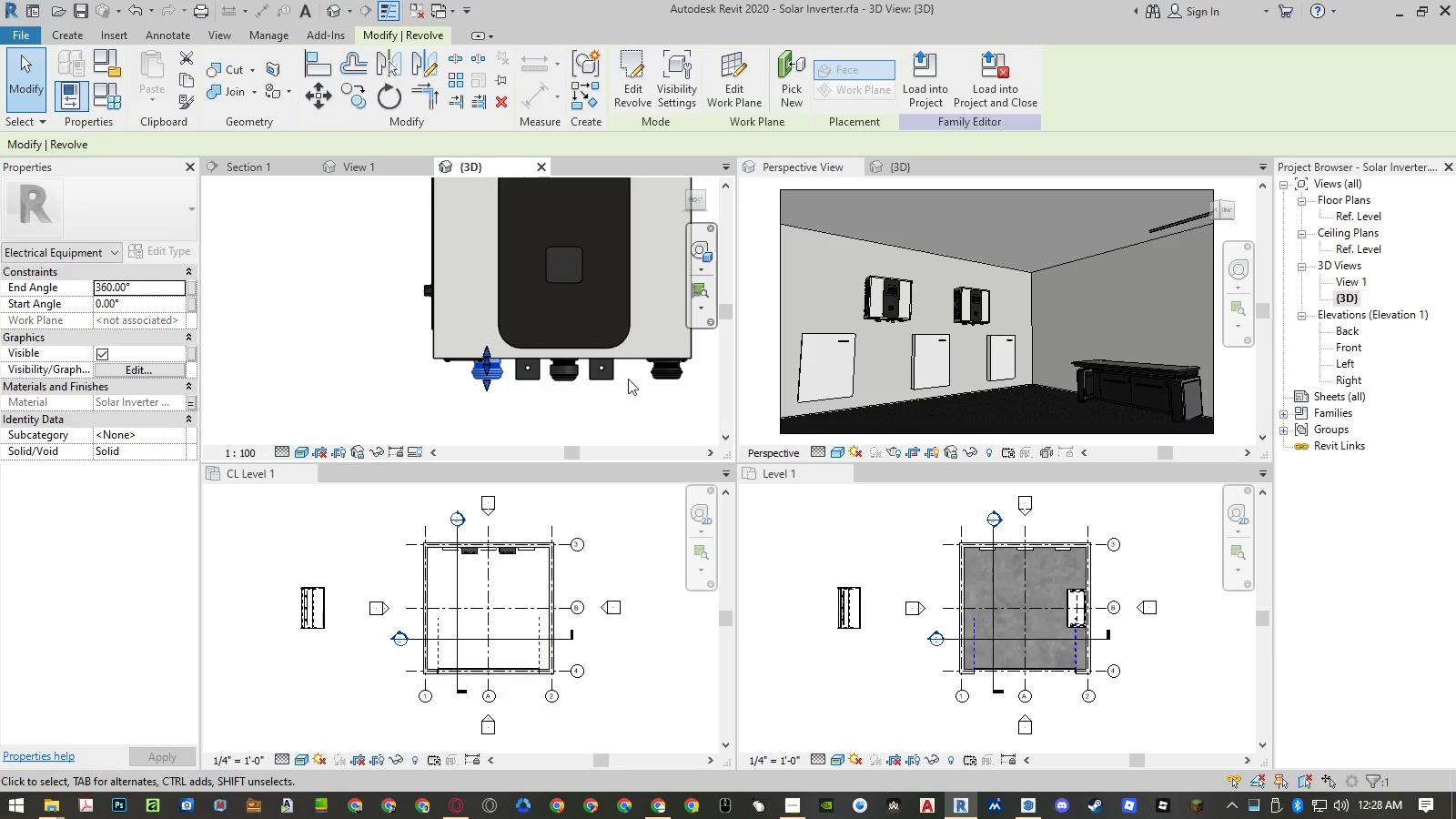 
left_click([665, 379])
 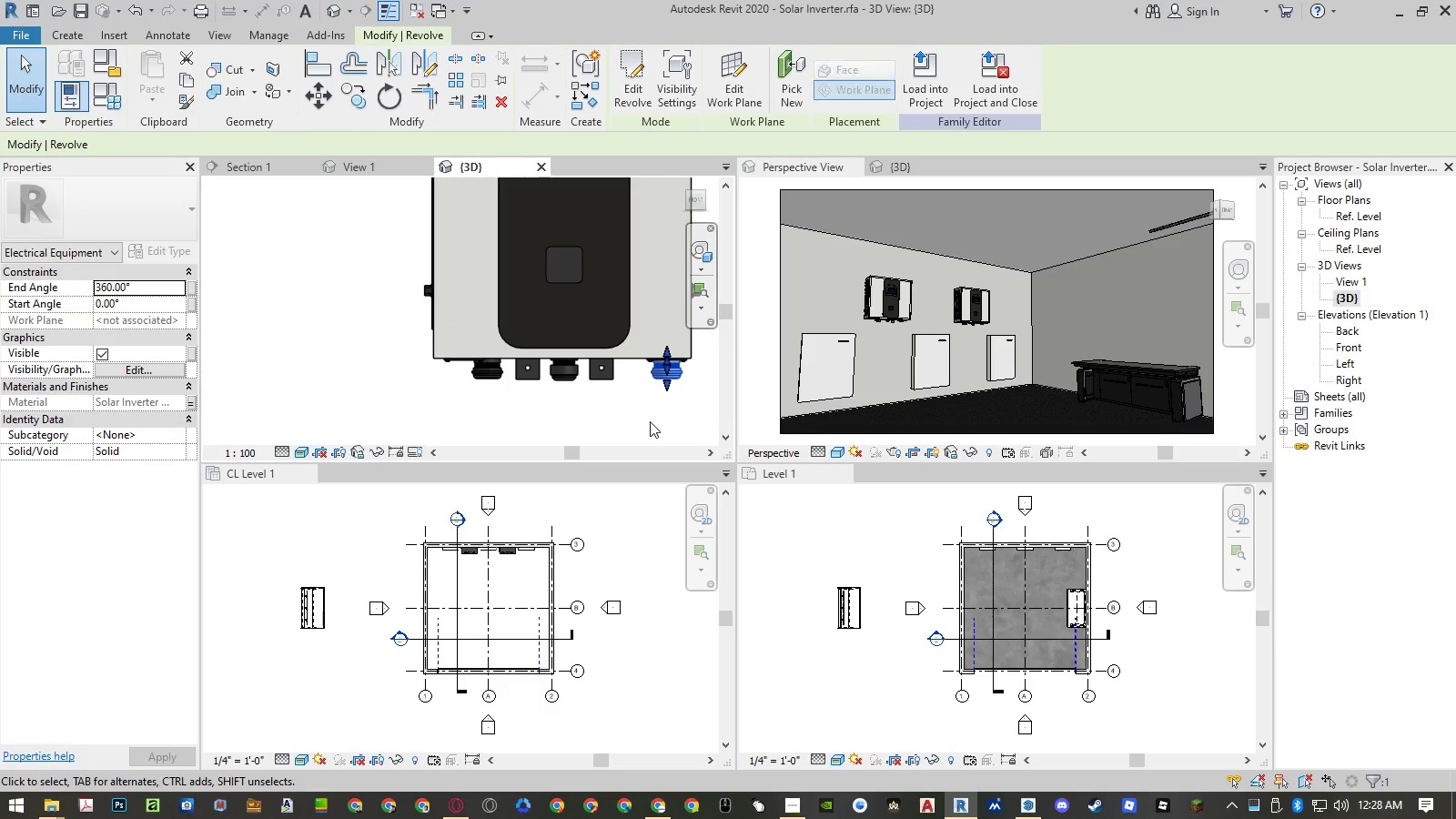 
type(mv)
 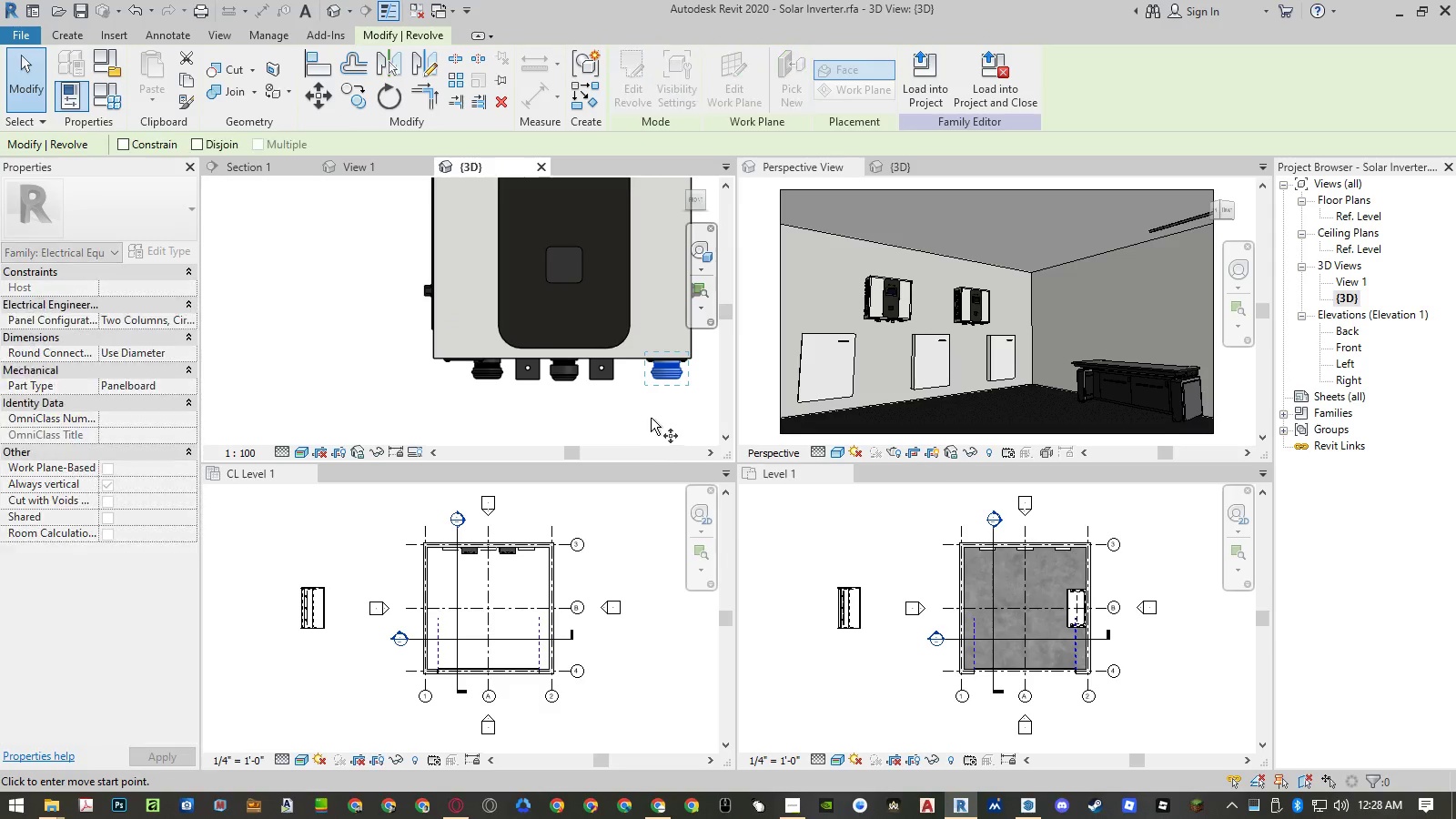 
left_click([651, 418])
 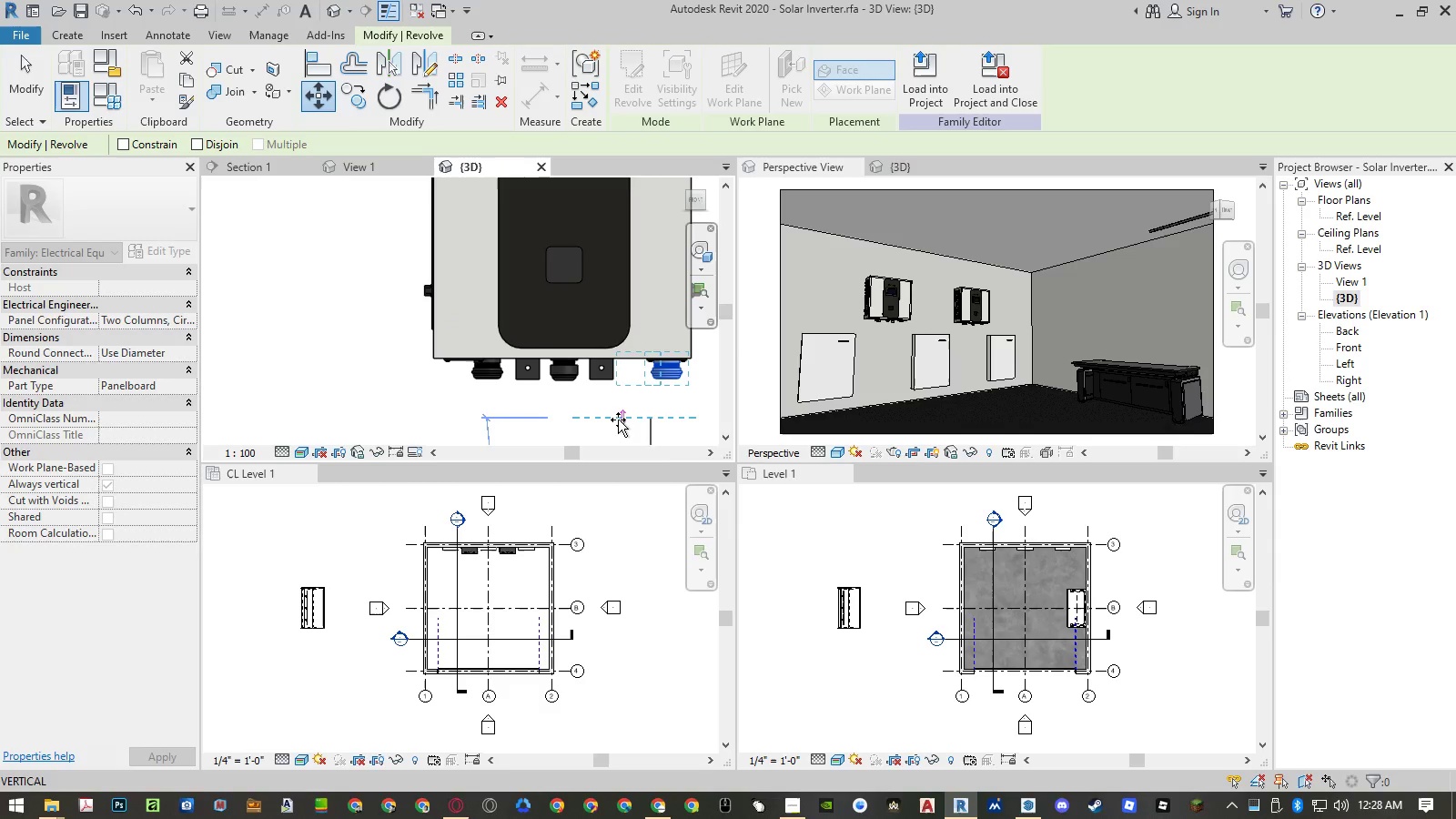 
key(Numpad5)
 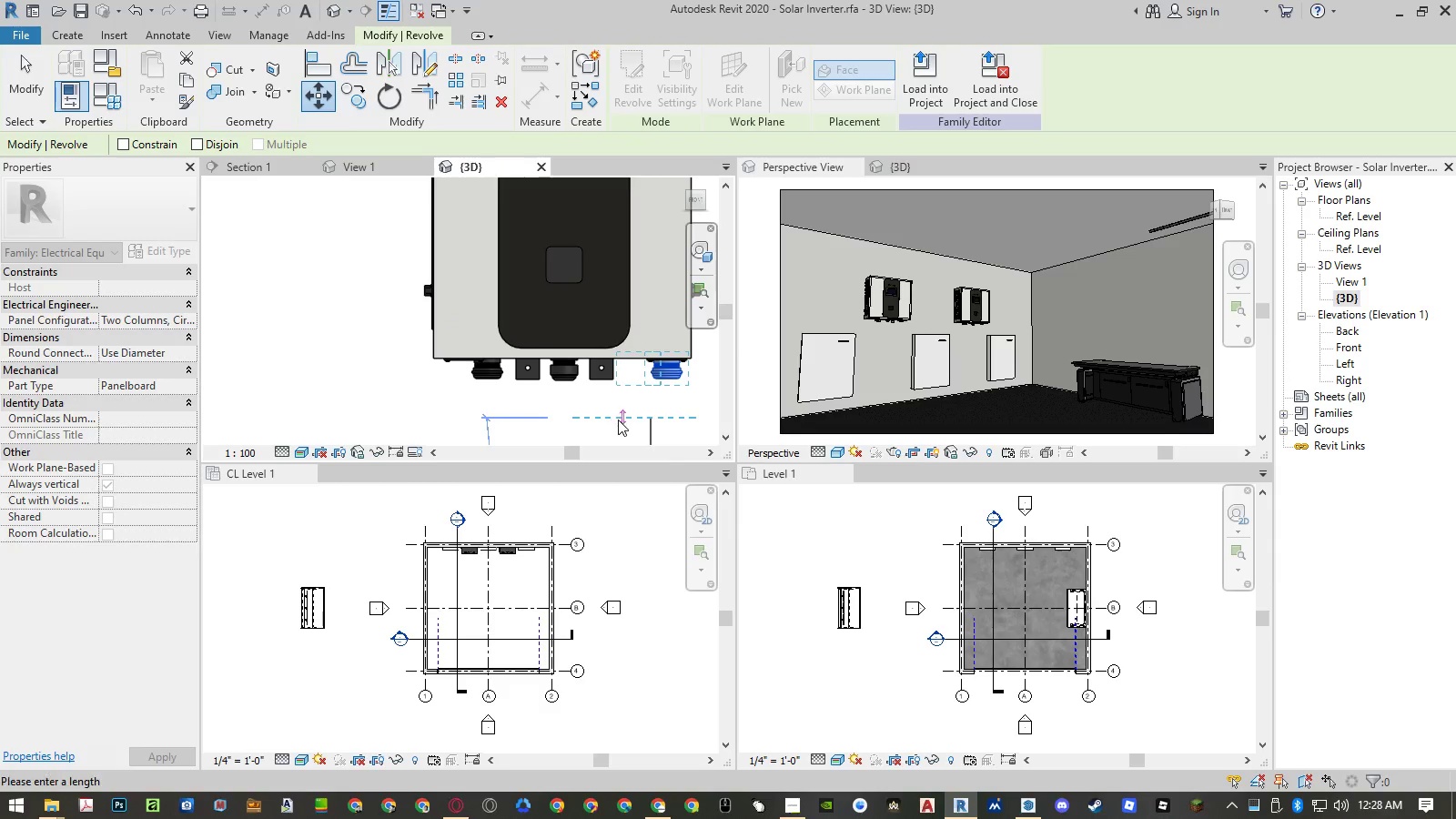 
key(Numpad0)
 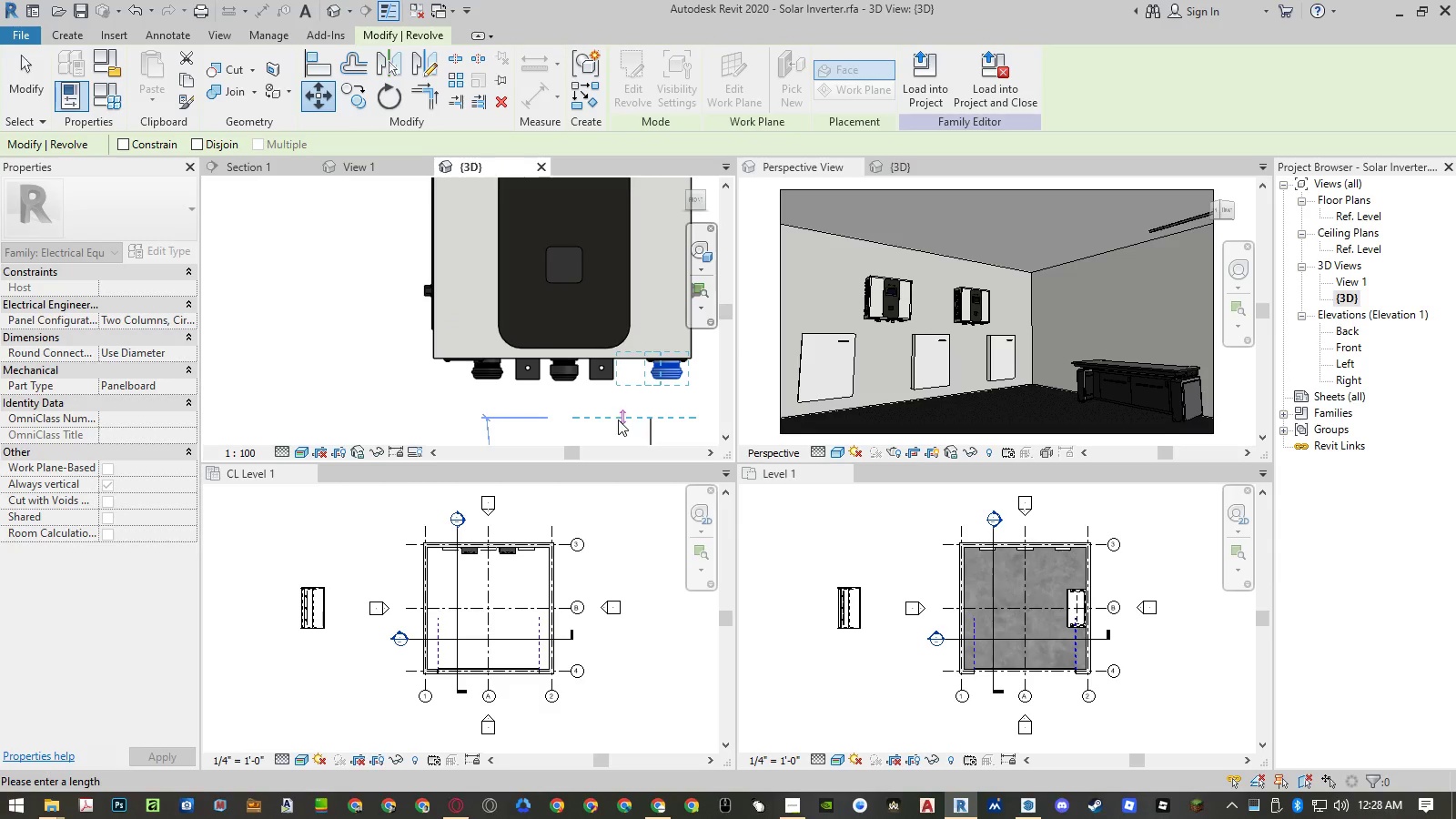 
key(NumpadEnter)
 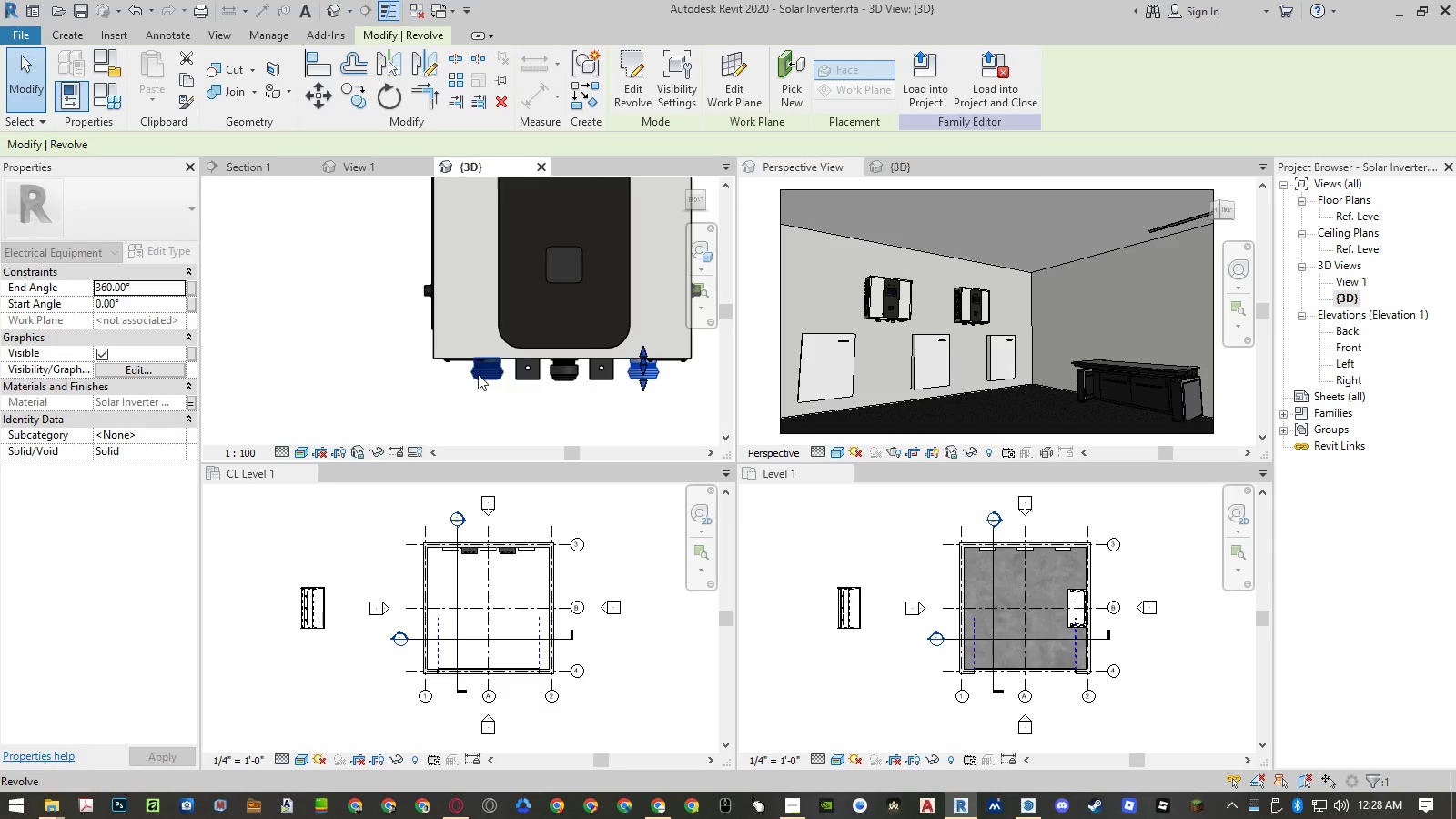 
scroll: coordinate [446, 362], scroll_direction: up, amount: 5.0
 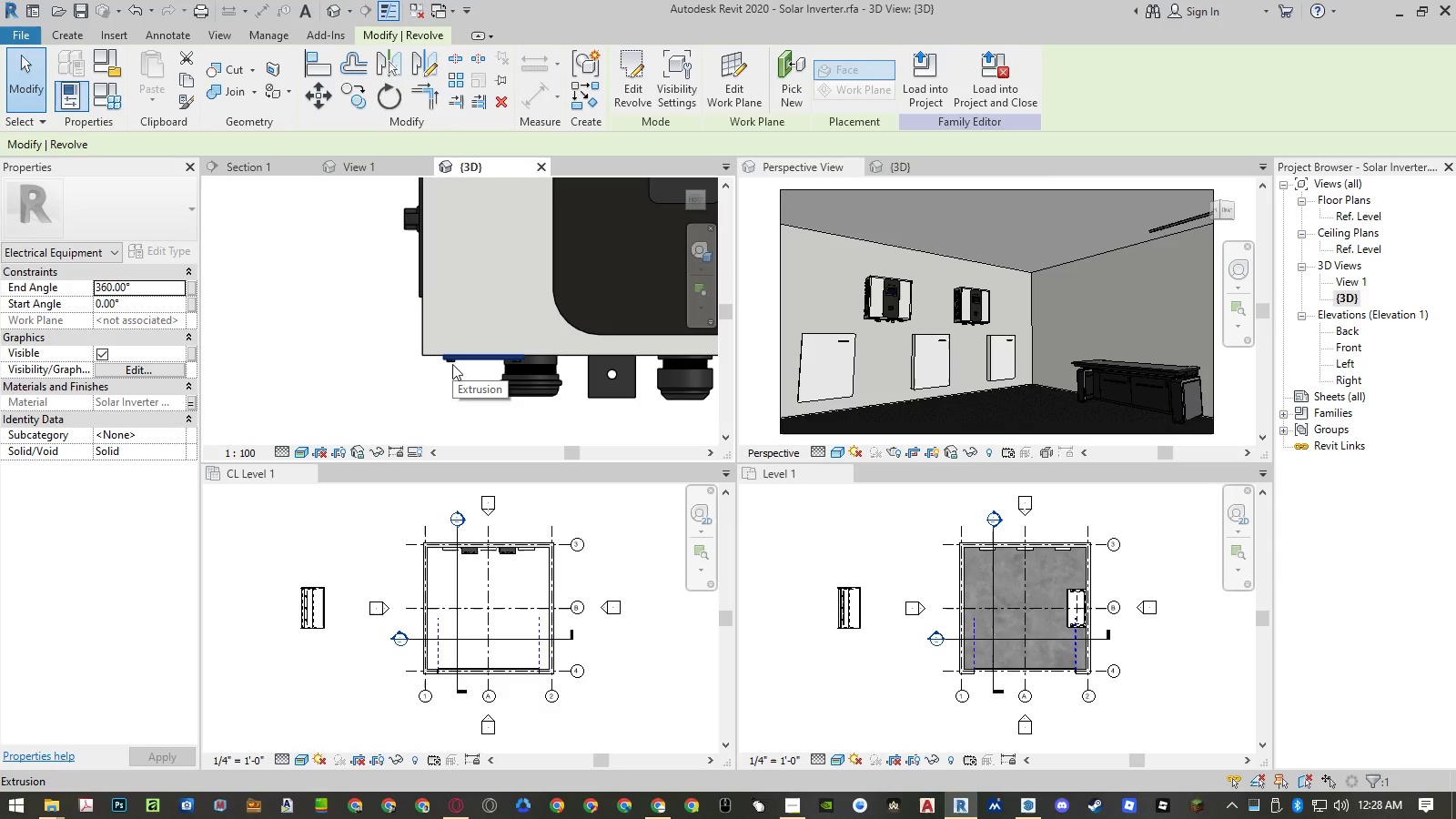 
left_click([452, 364])
 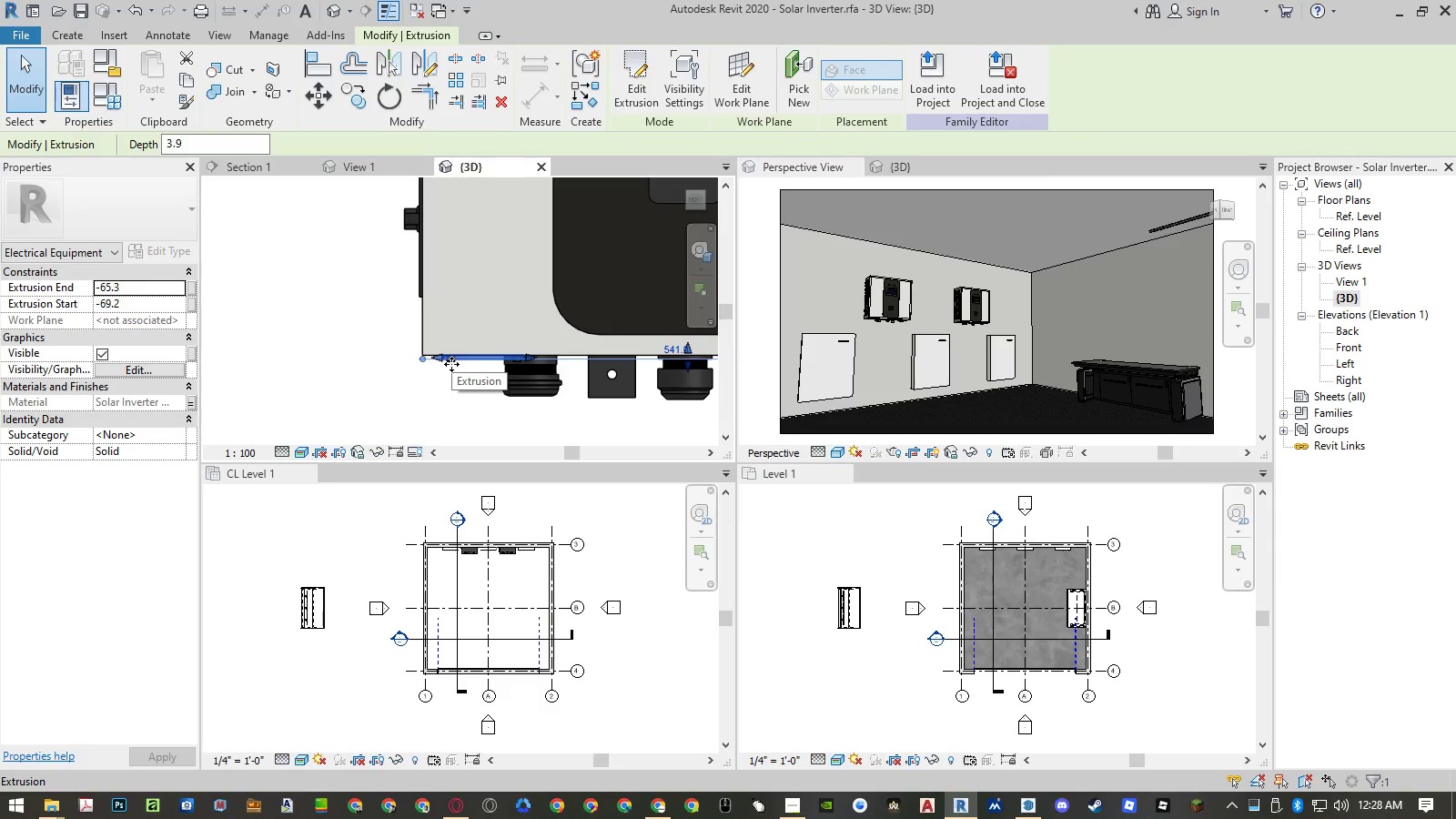 
left_click([628, 81])
 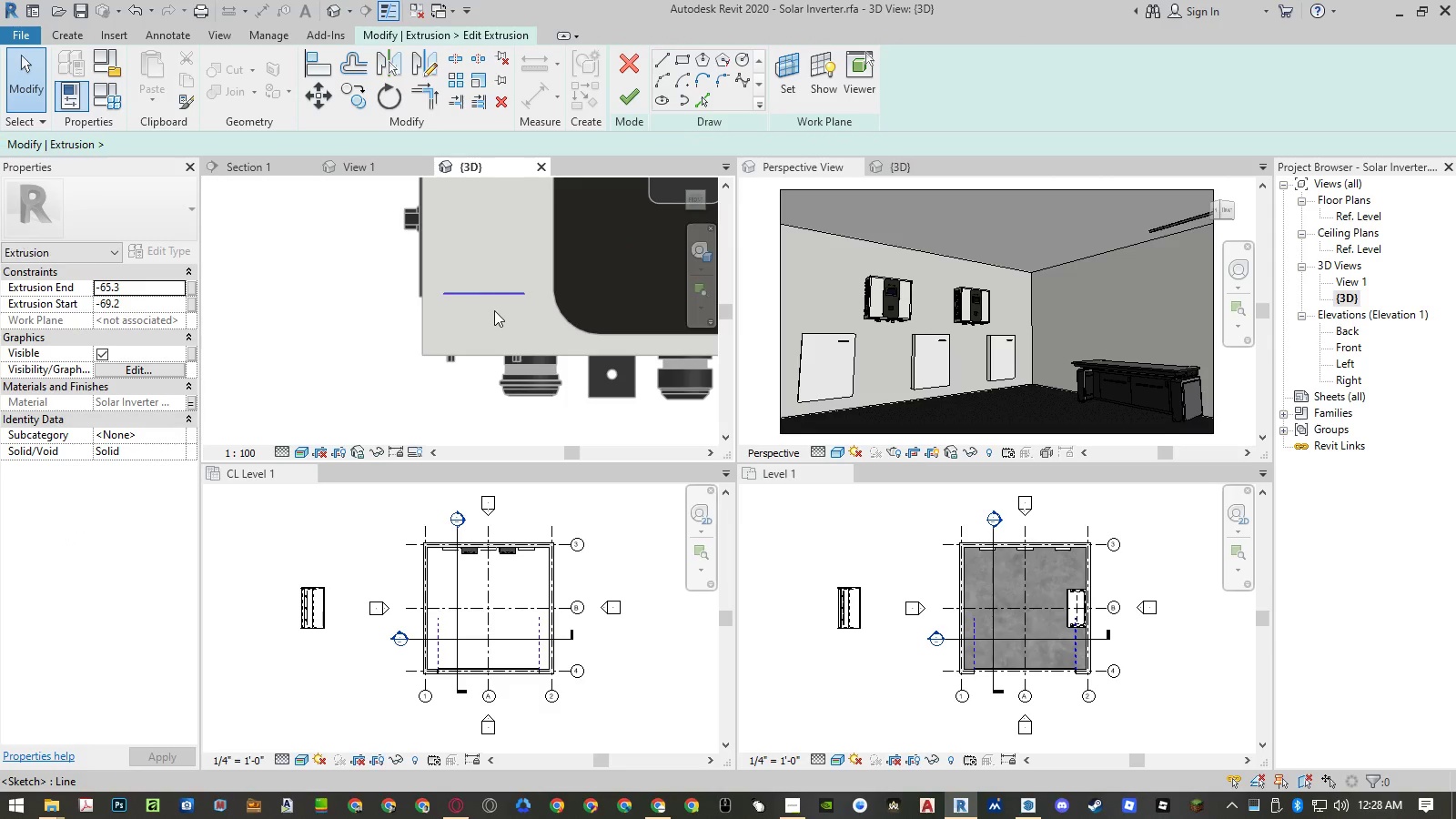 
scroll: coordinate [444, 336], scroll_direction: down, amount: 5.0
 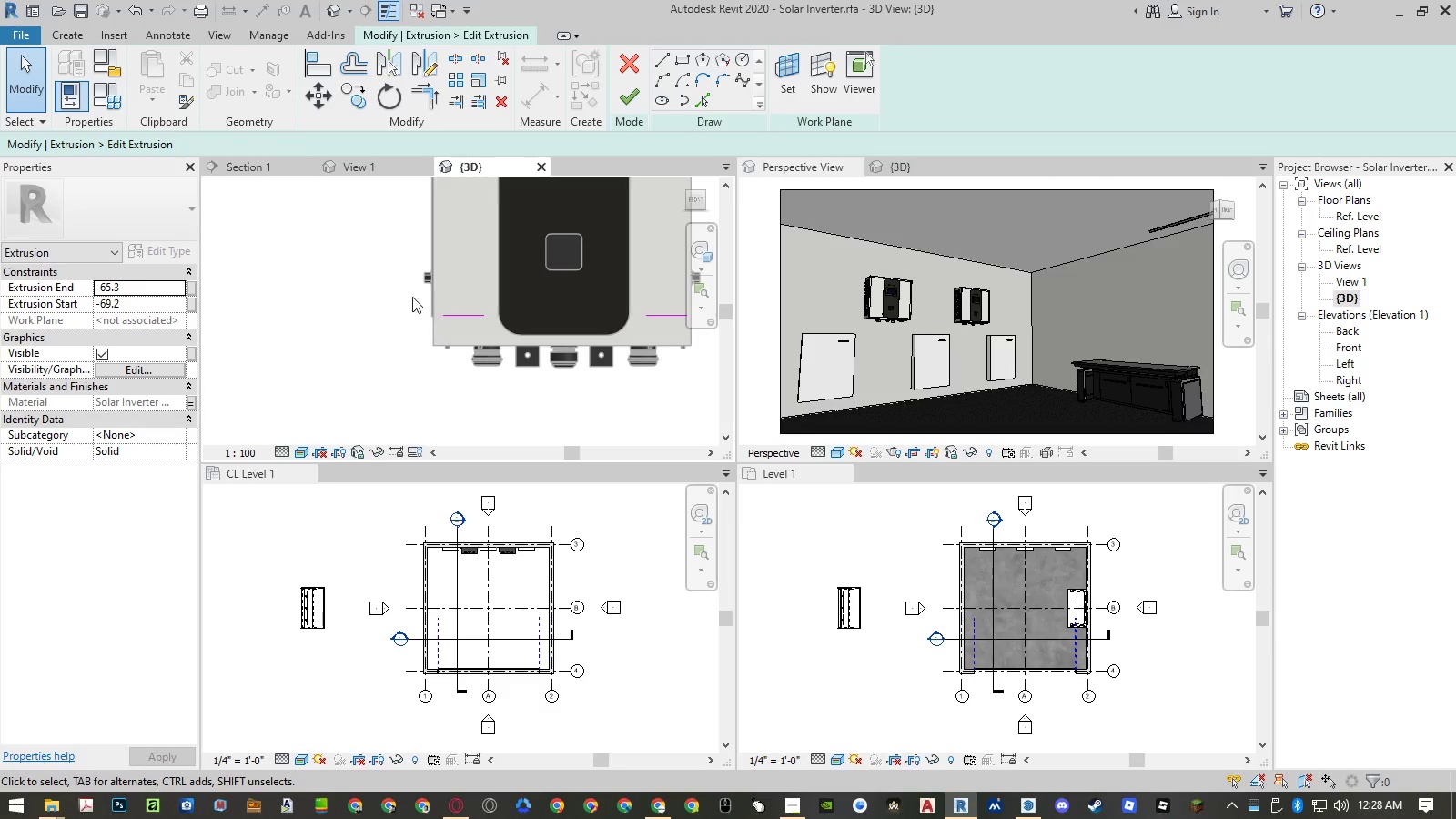 
left_click_drag(start_coordinate=[386, 292], to_coordinate=[500, 353])
 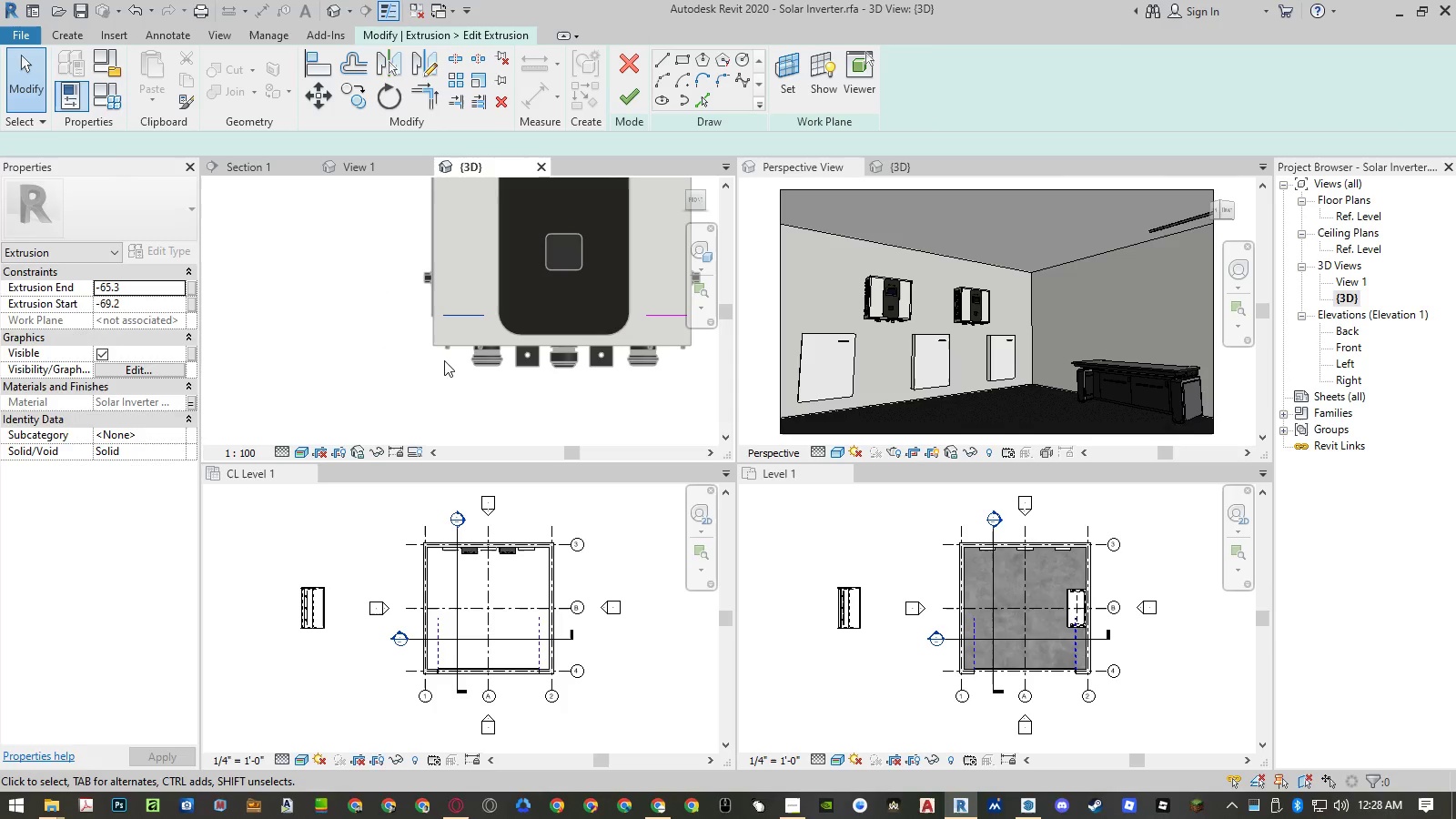 
type(mv)
 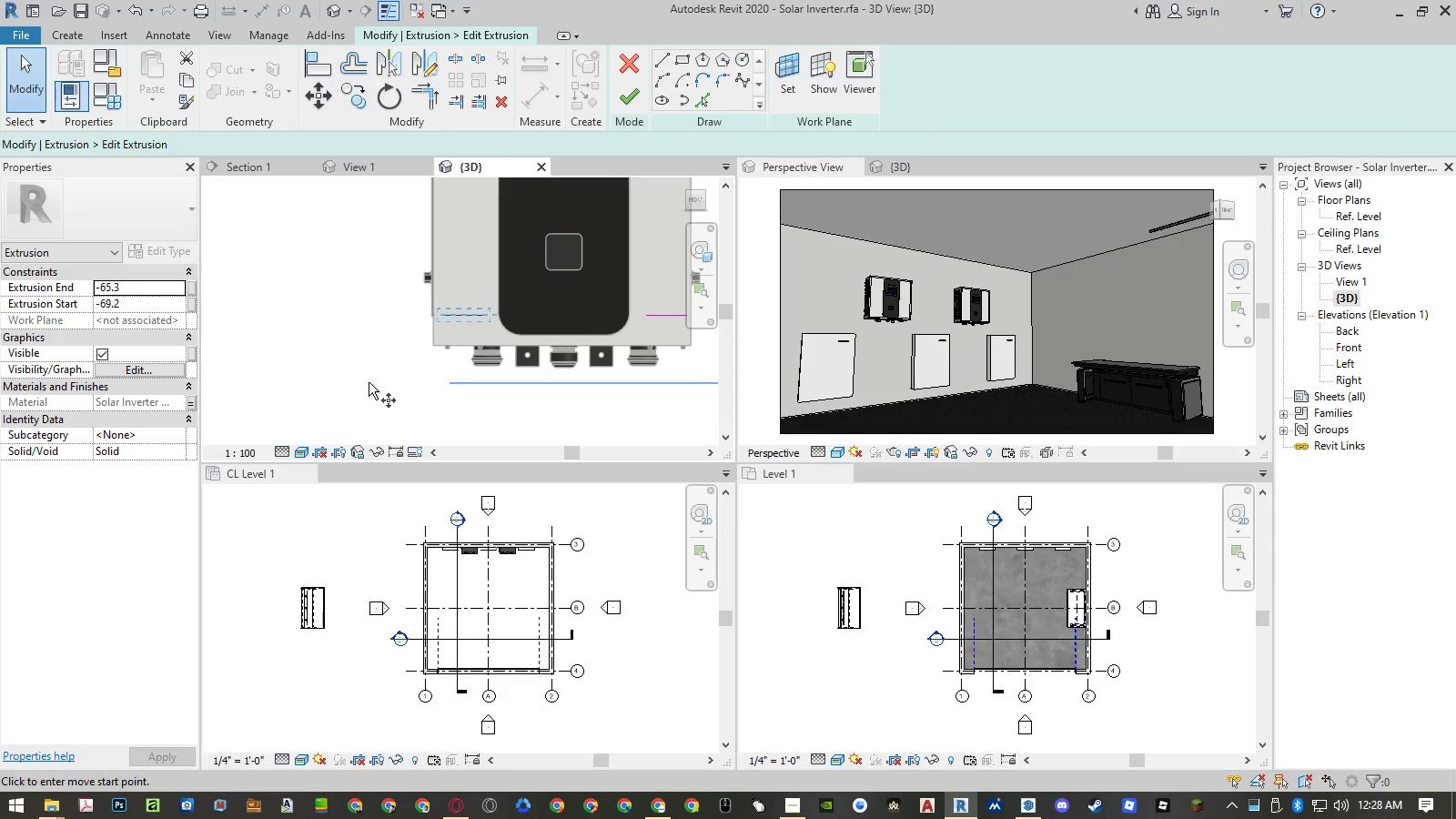 
left_click([369, 382])
 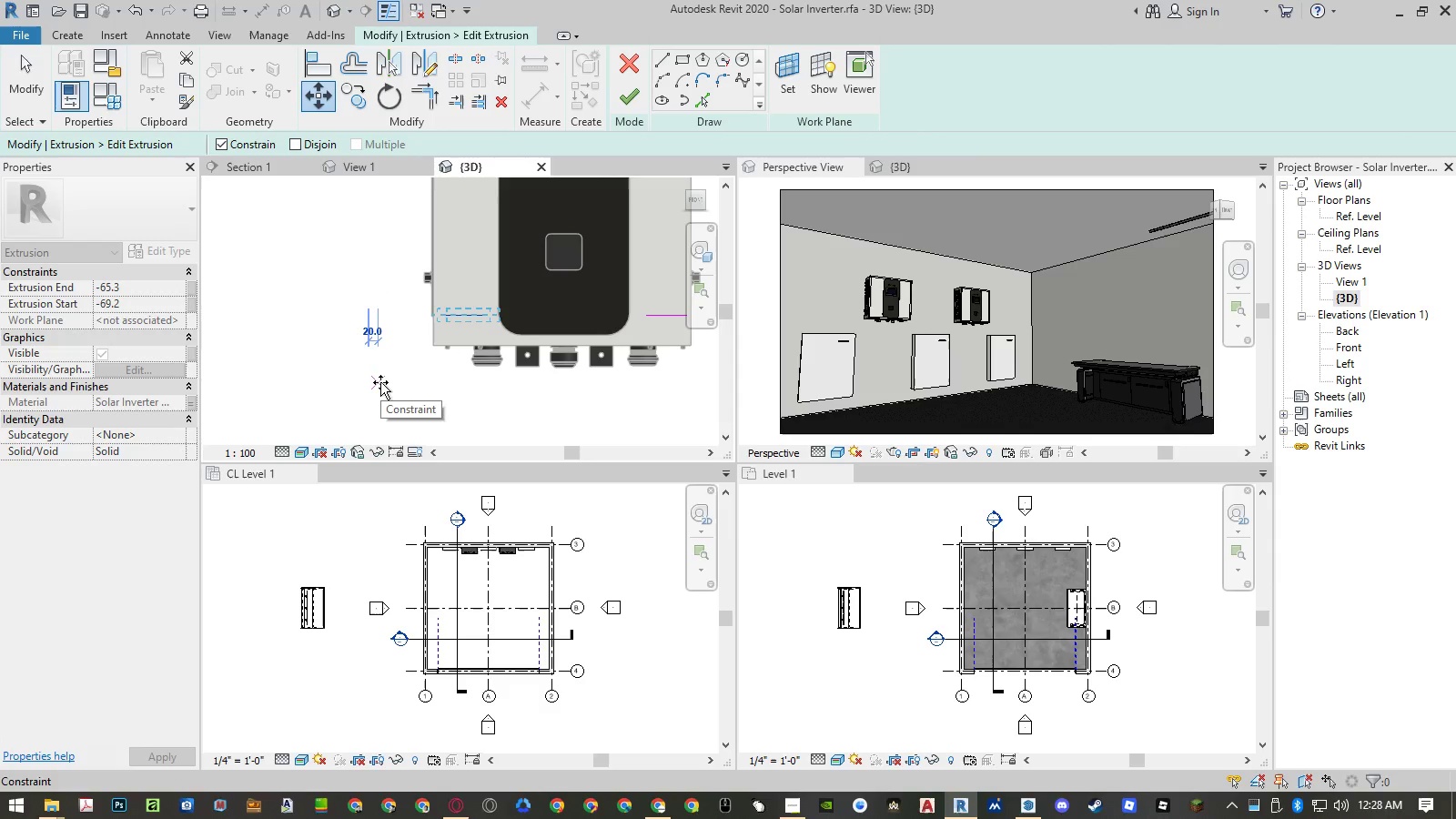 
key(Numpad5)
 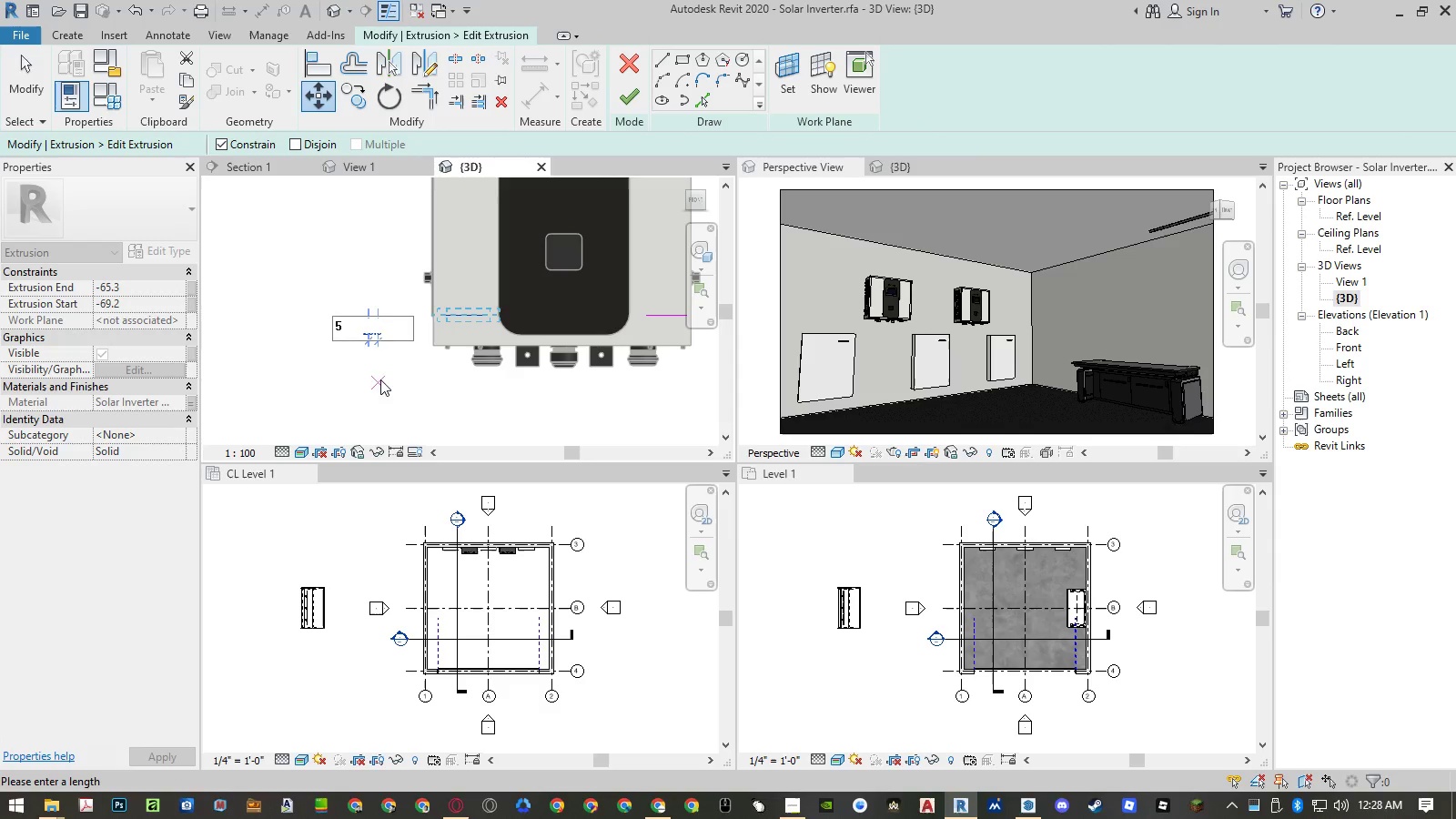 
key(Numpad0)
 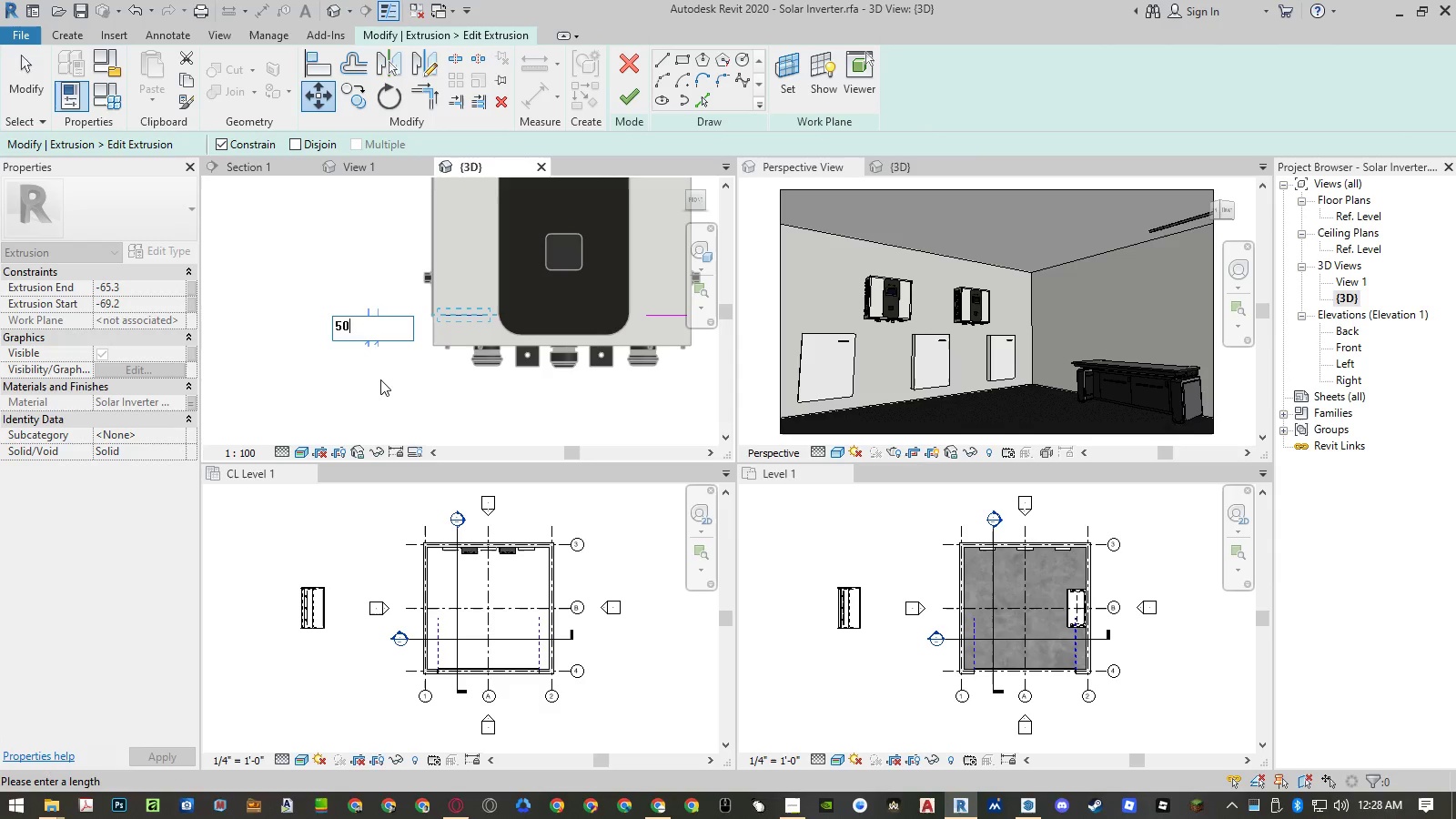 
key(NumpadEnter)
 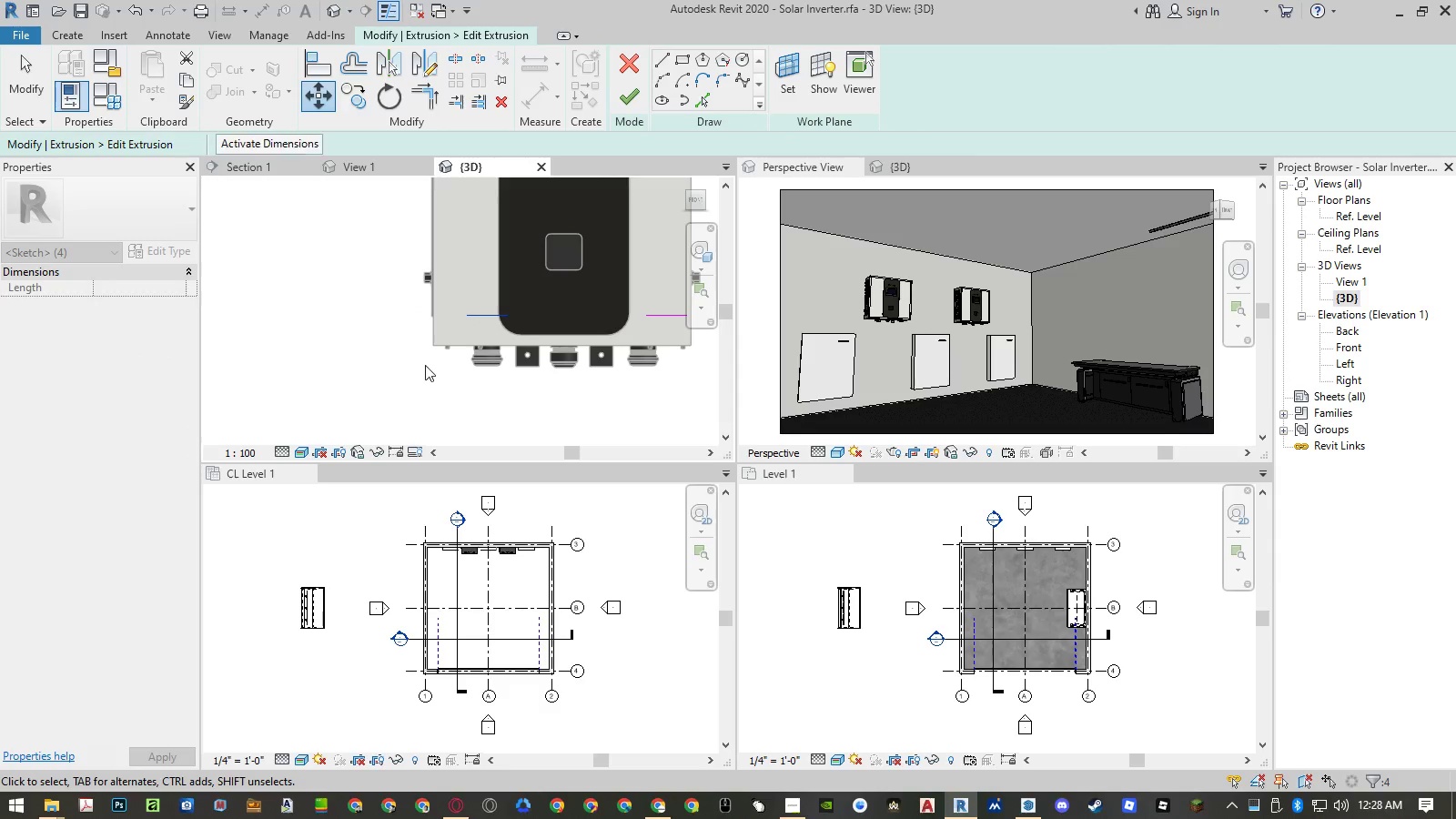 
scroll: coordinate [420, 358], scroll_direction: down, amount: 3.0
 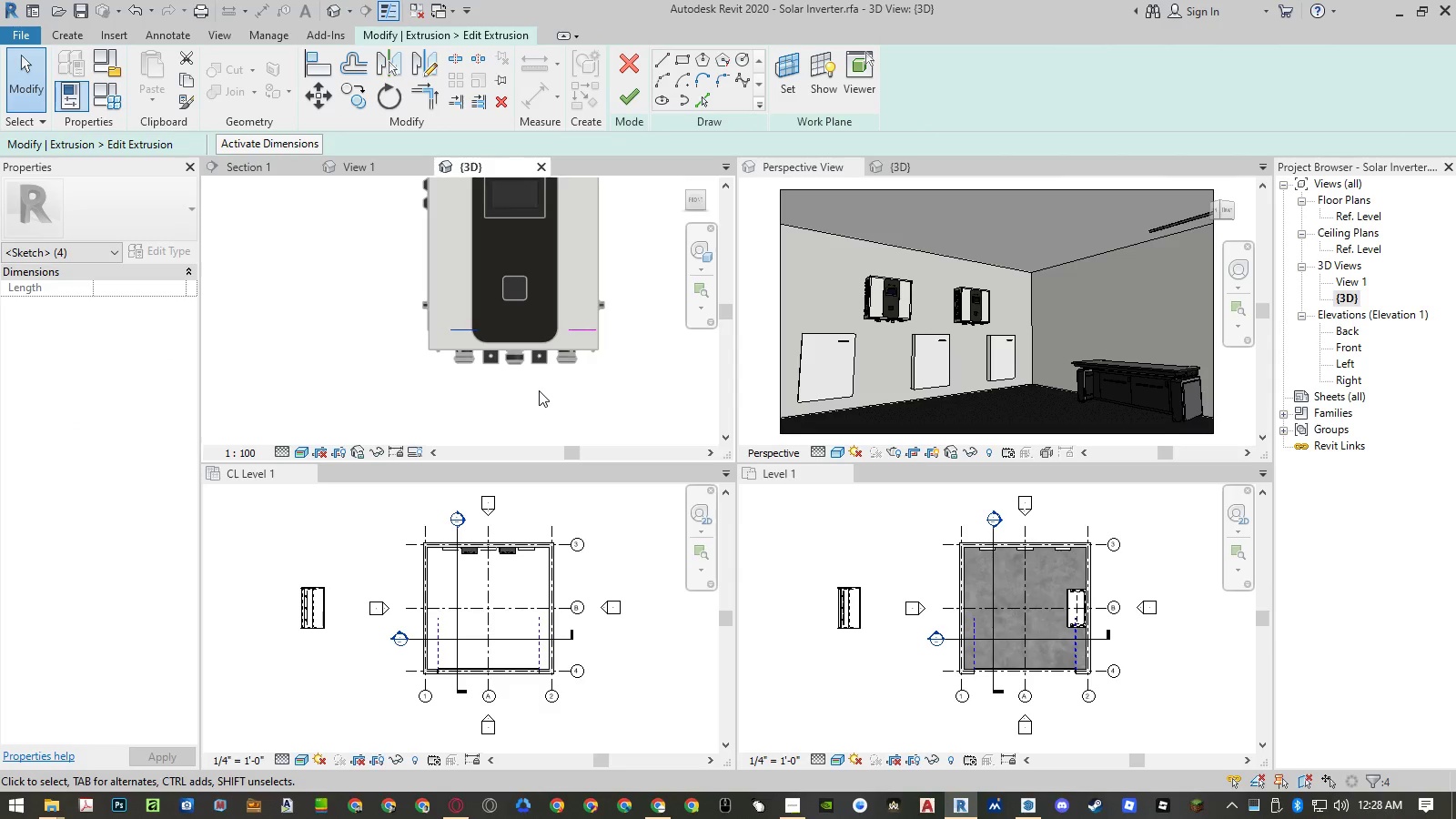 
left_click_drag(start_coordinate=[538, 392], to_coordinate=[616, 318])
 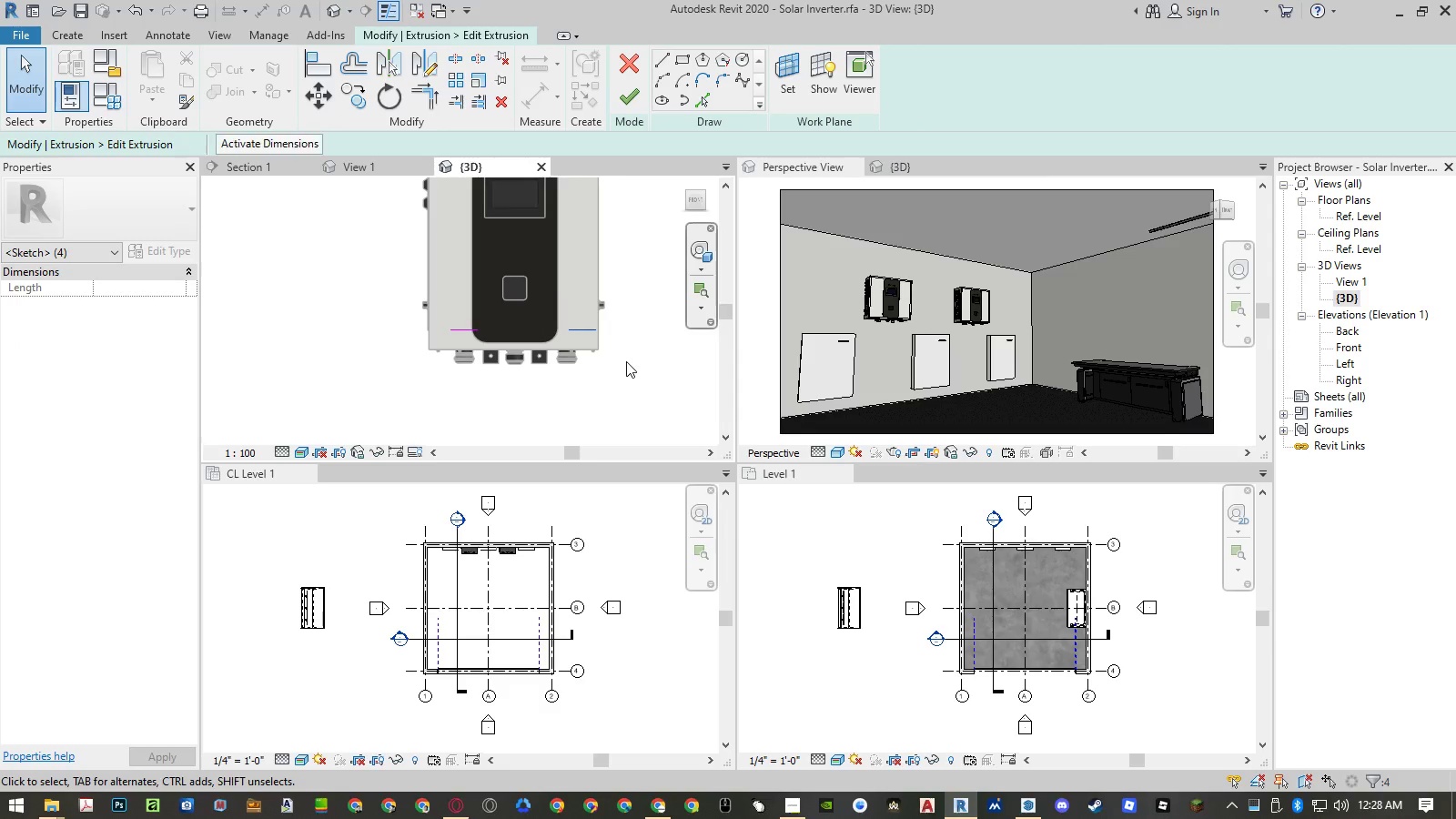 
type(mv50)
key(NumpadEnter)
 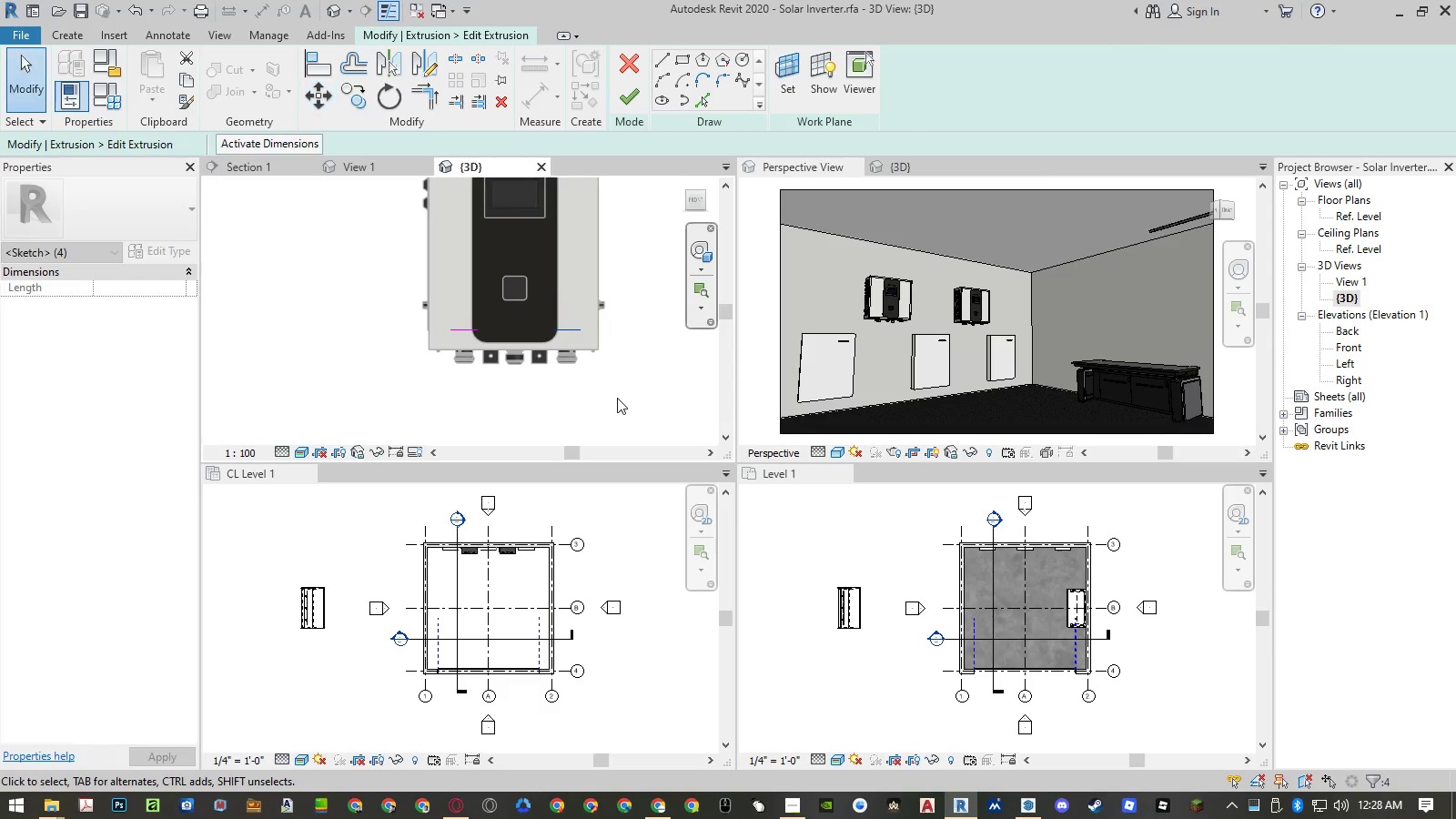 
left_click_drag(start_coordinate=[641, 400], to_coordinate=[632, 94])
 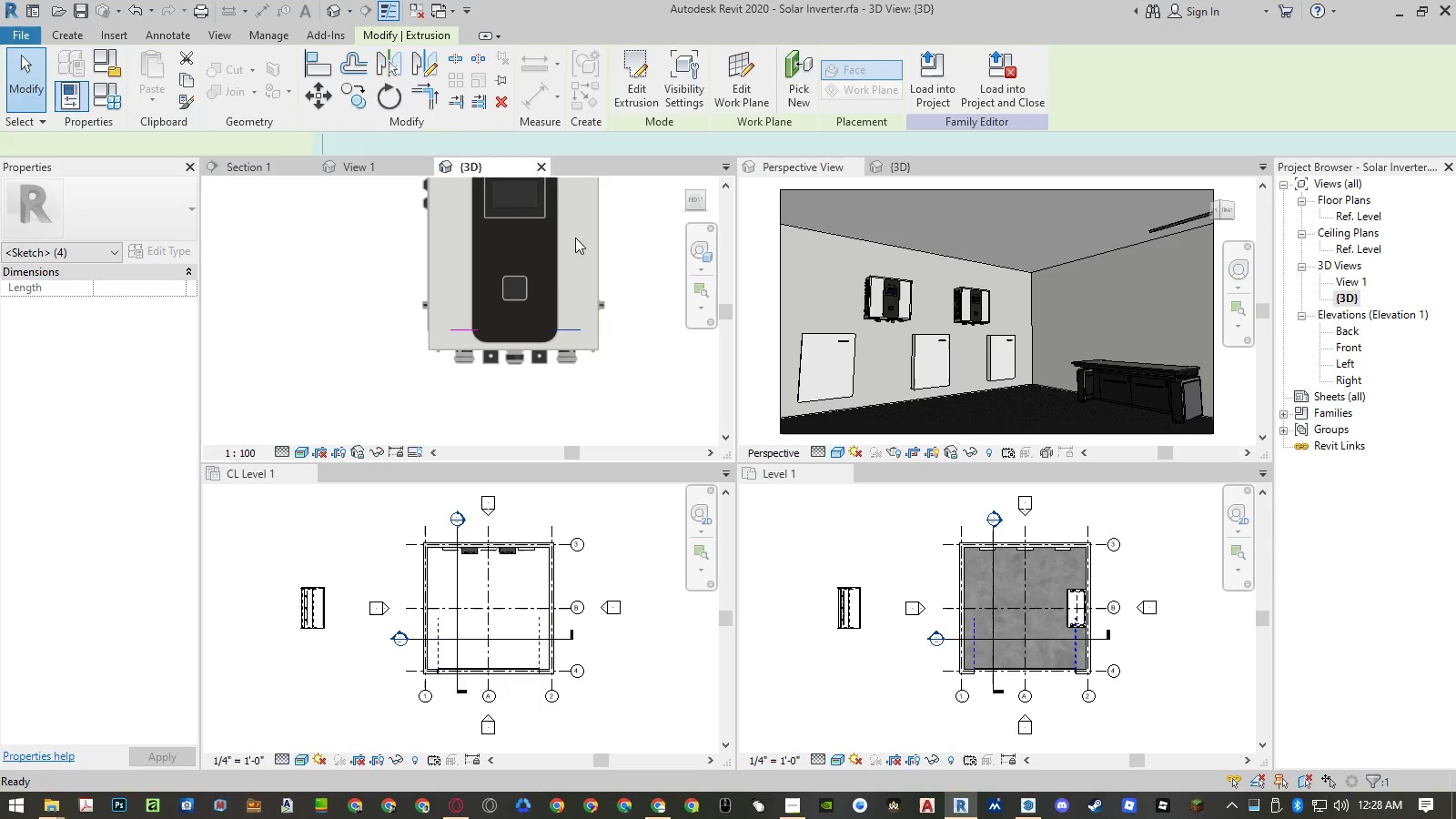 
left_click([632, 94])
 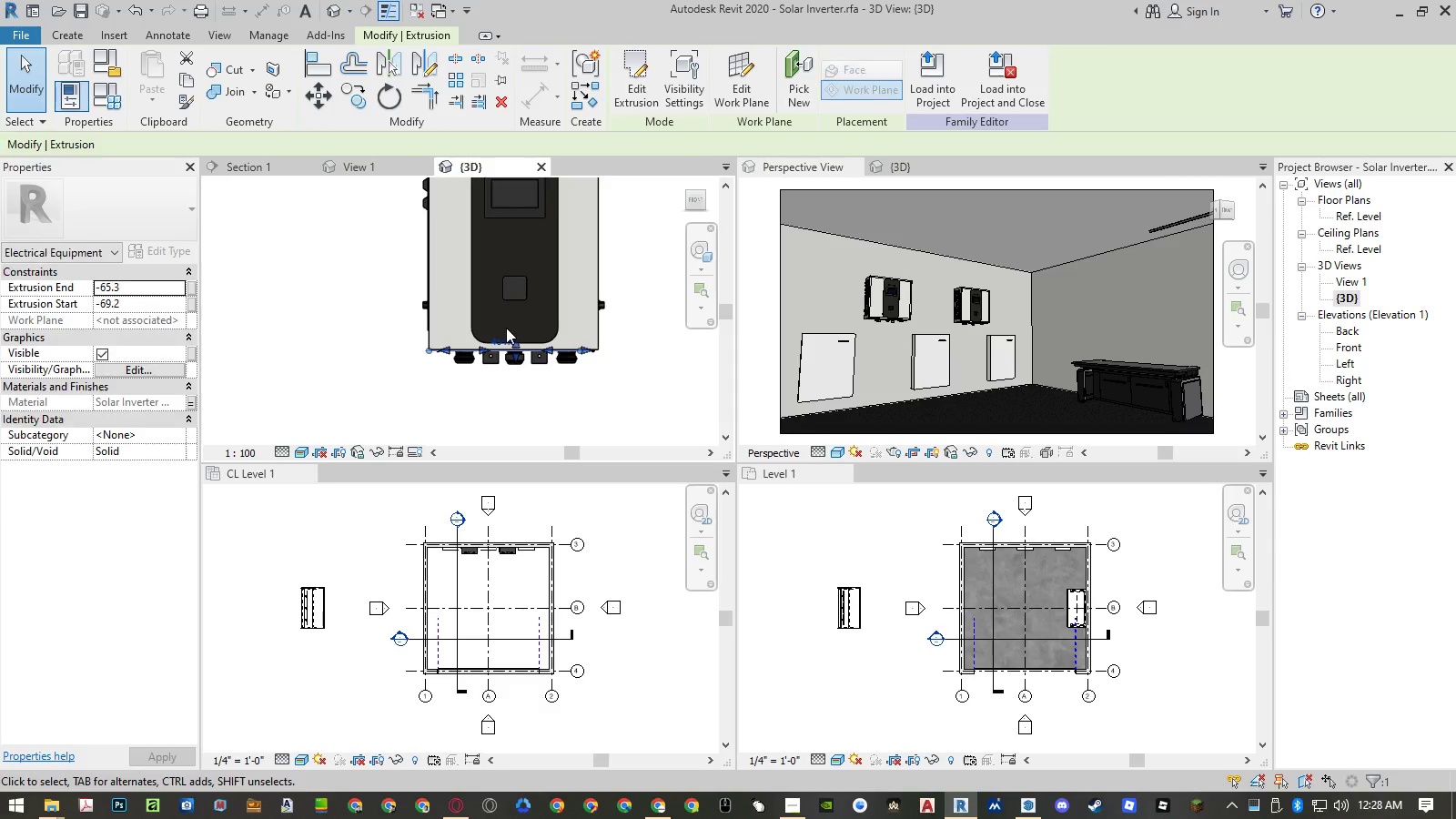 
left_click([435, 373])
 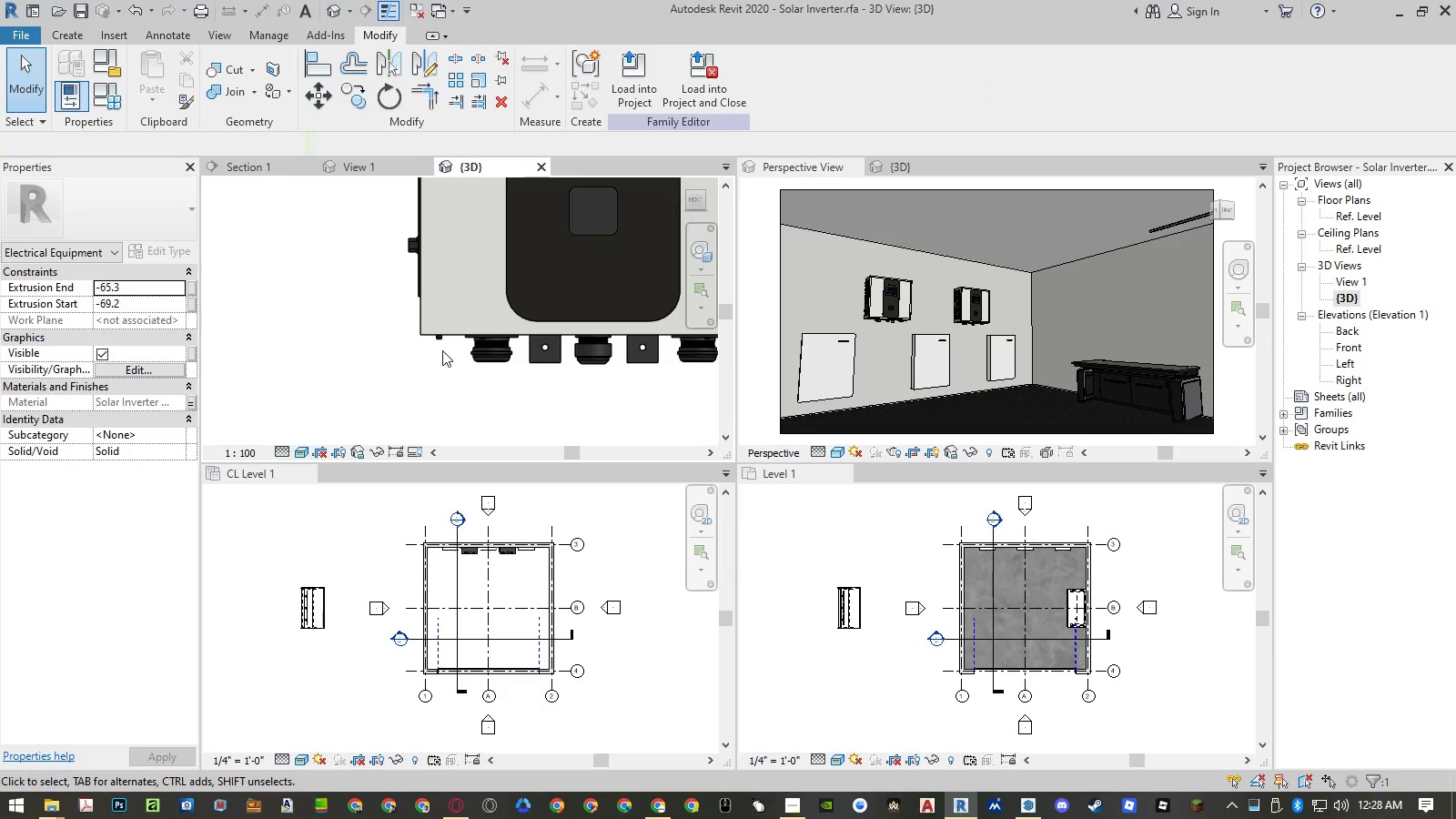 
scroll: coordinate [438, 339], scroll_direction: up, amount: 9.0
 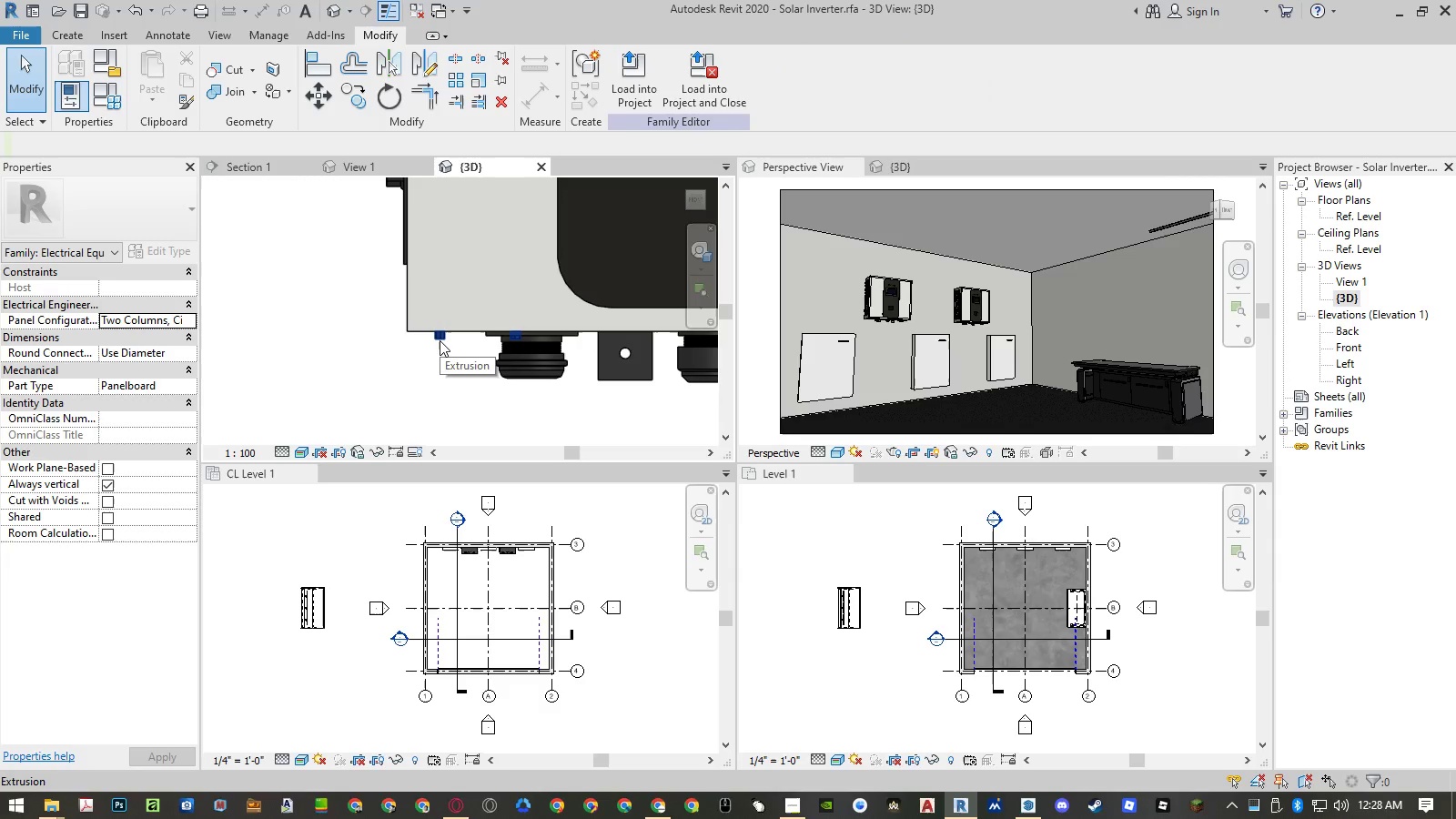 
left_click([440, 340])
 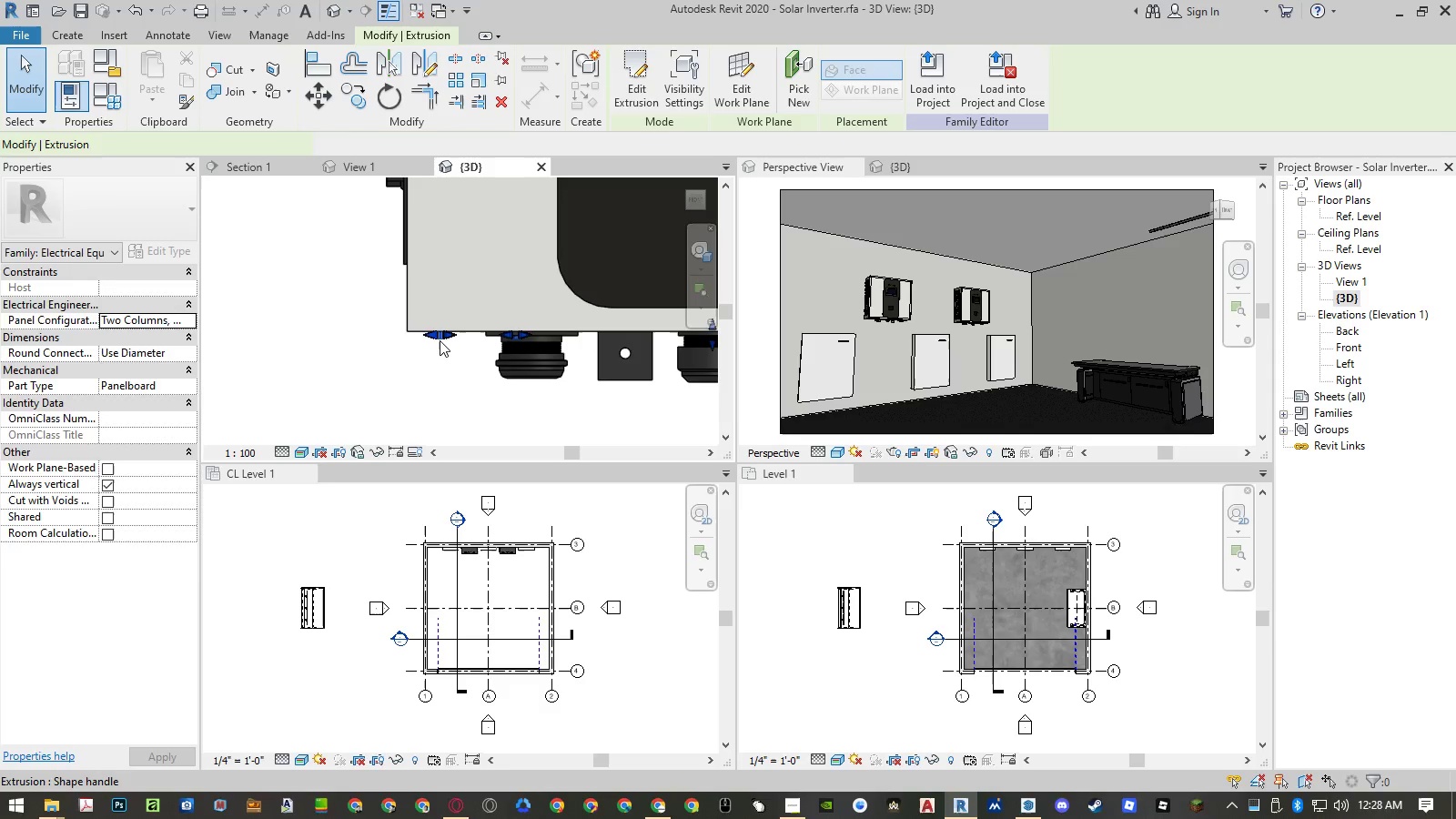 
right_click([440, 340])
 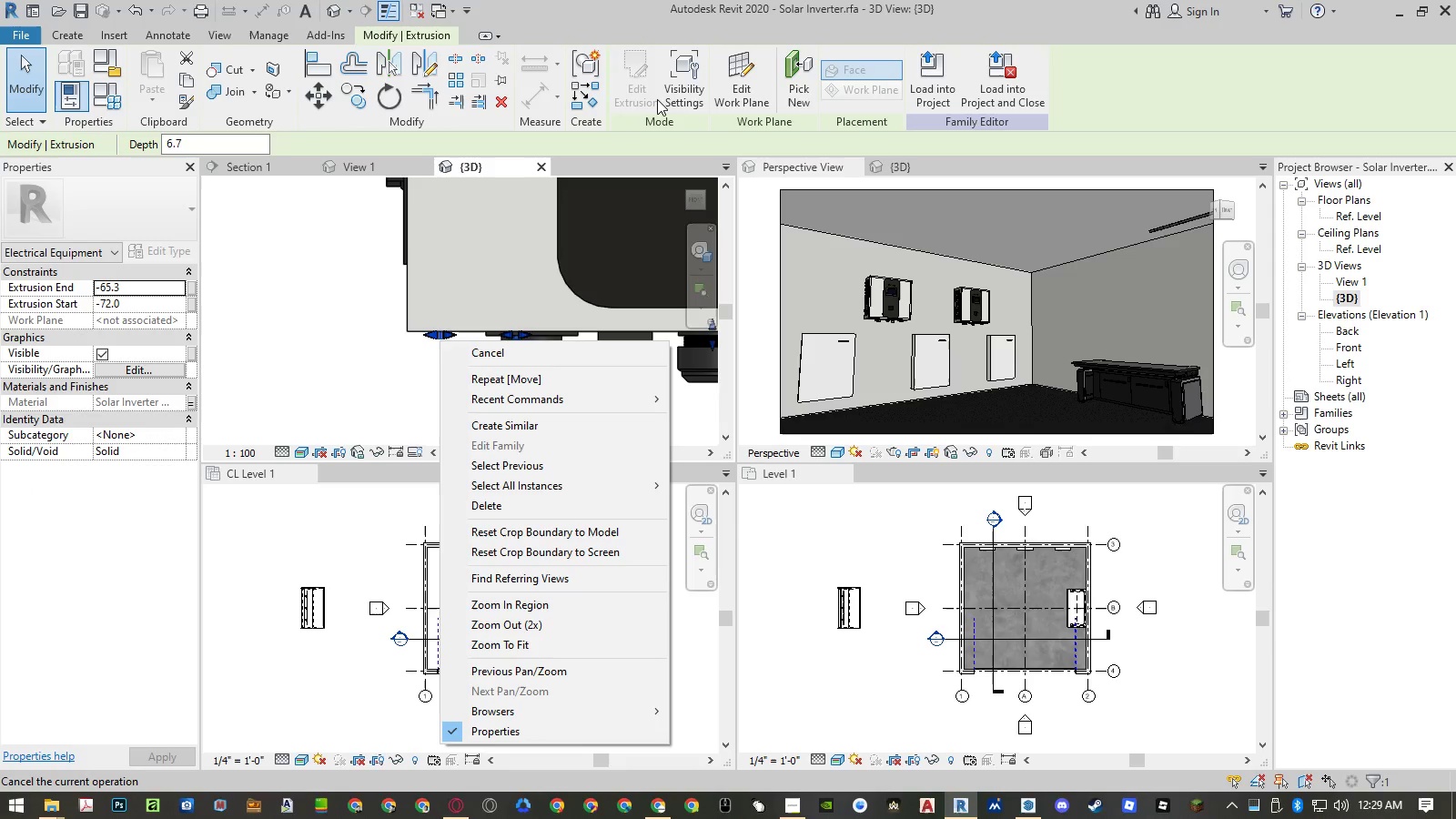 
left_click([390, 375])
 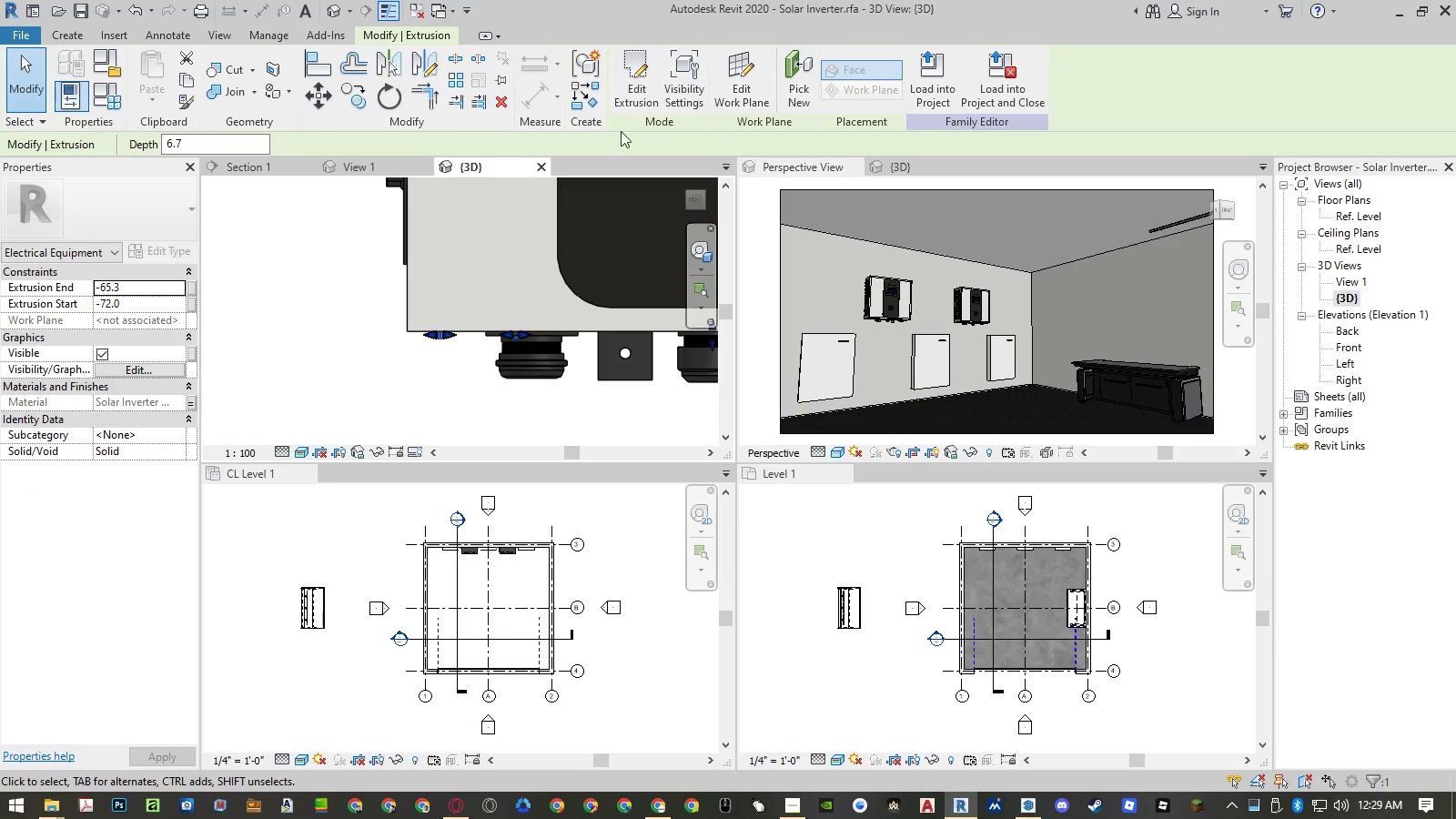 
left_click([625, 91])
 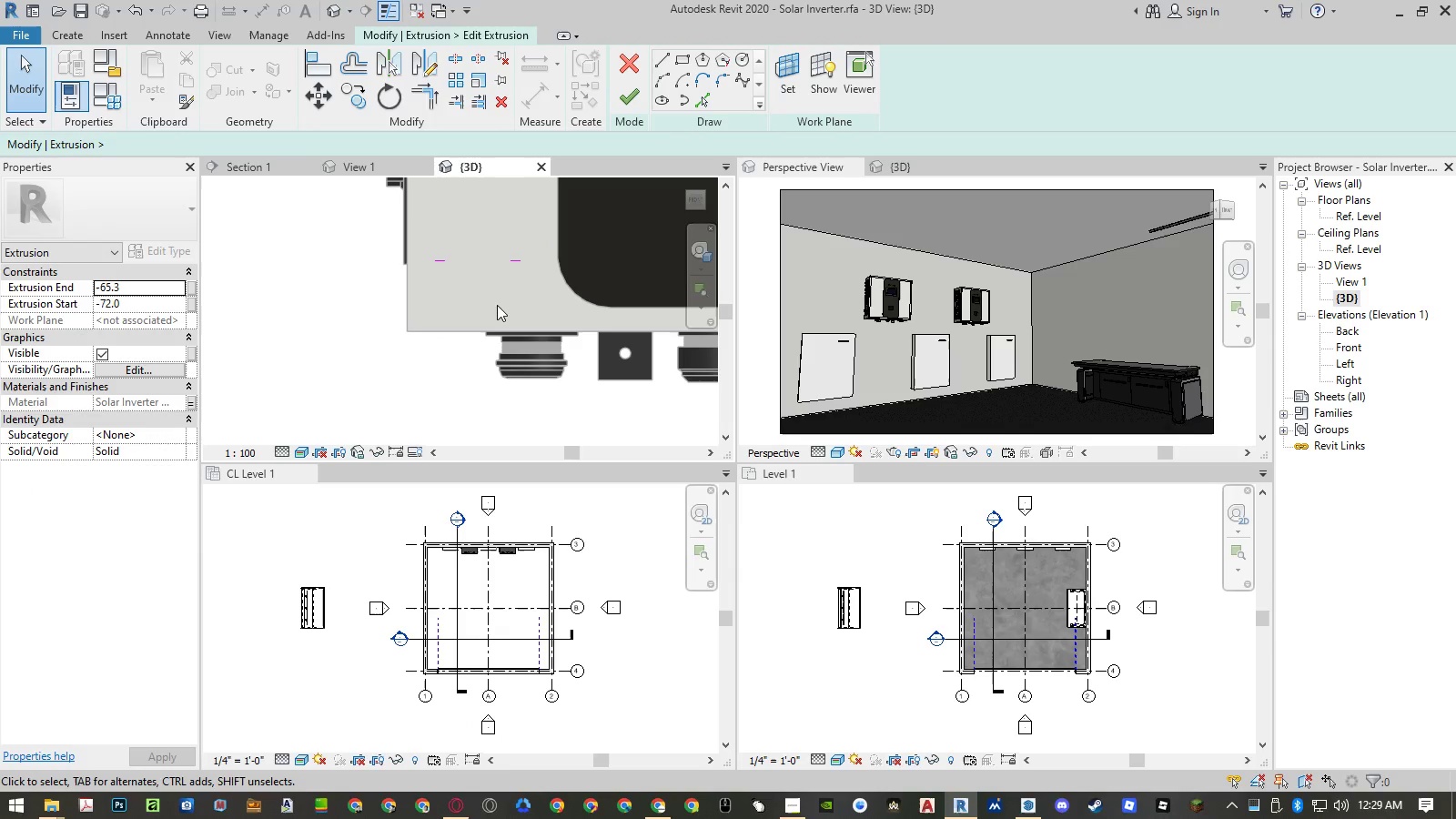 
scroll: coordinate [418, 333], scroll_direction: down, amount: 6.0
 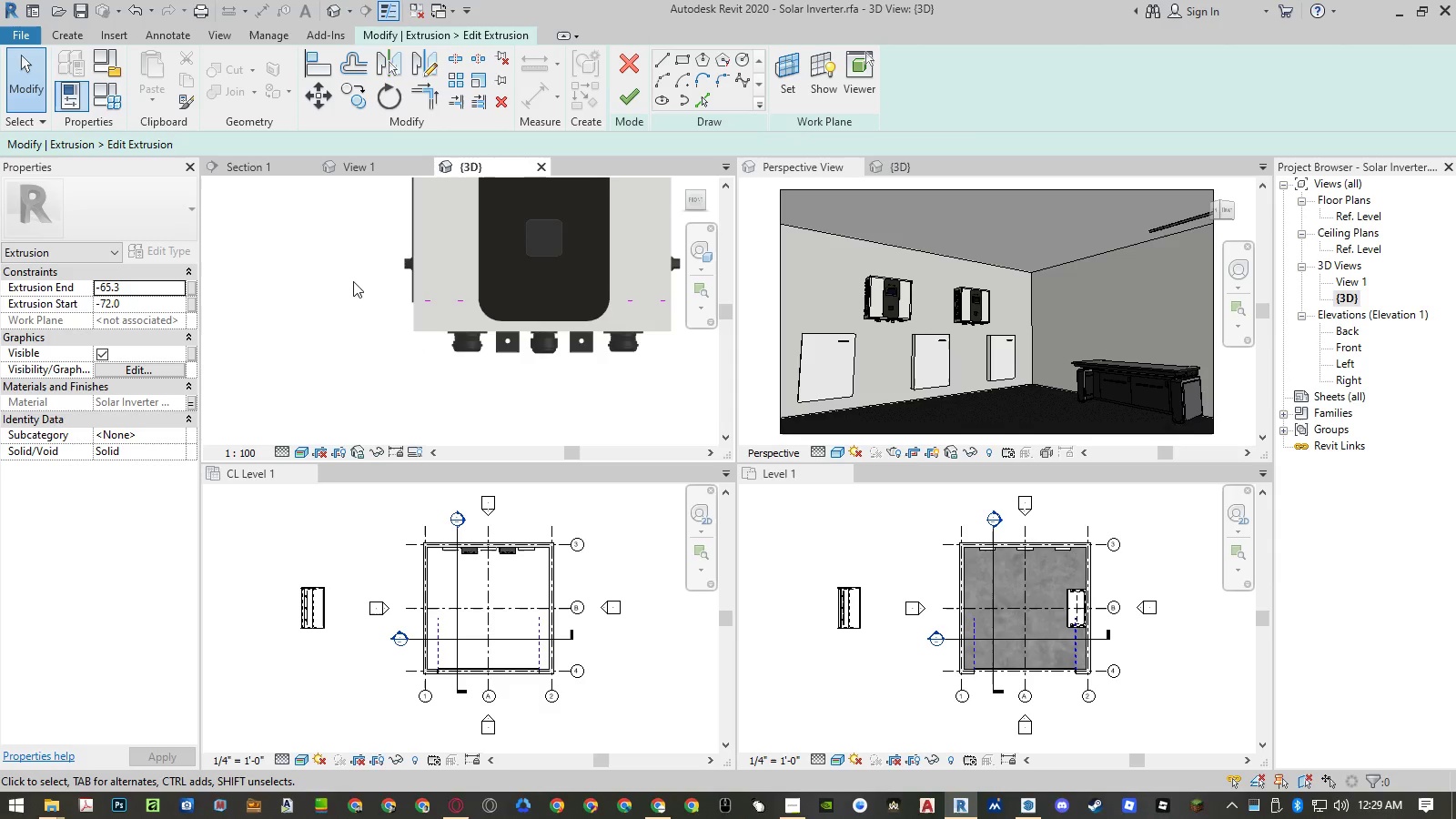 
left_click_drag(start_coordinate=[340, 255], to_coordinate=[500, 361])
 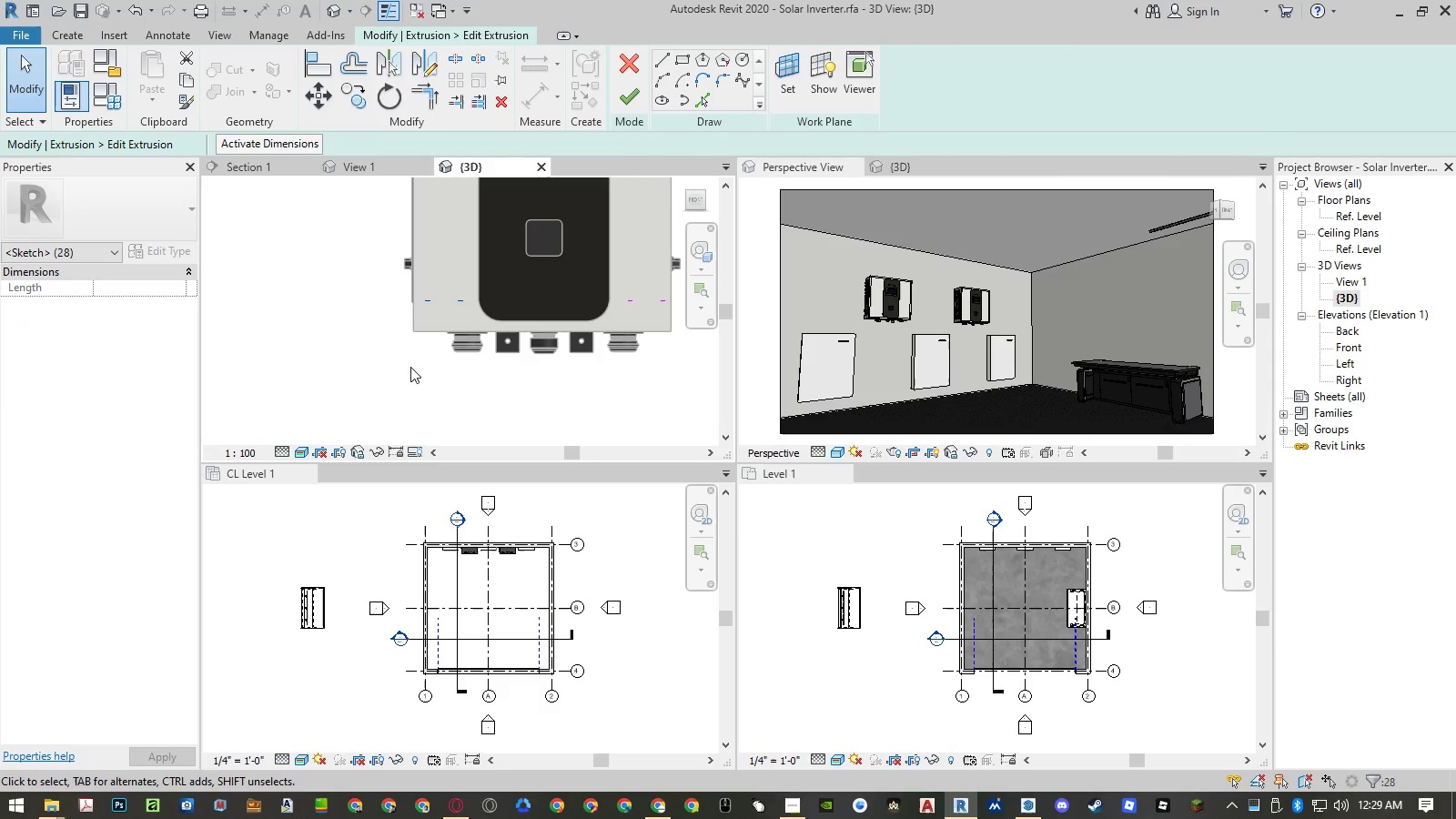 
type(mv)
 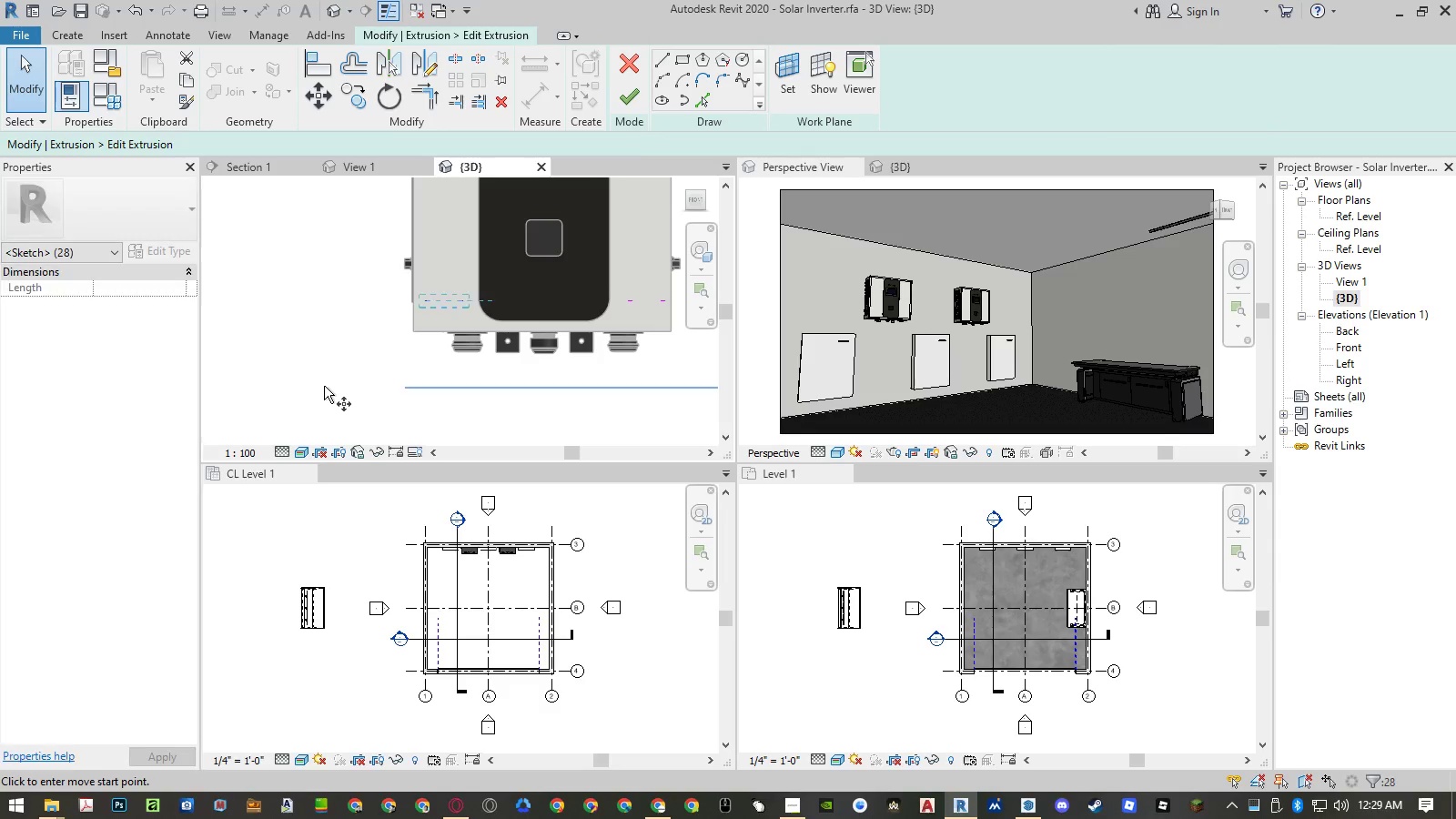 
left_click([324, 386])
 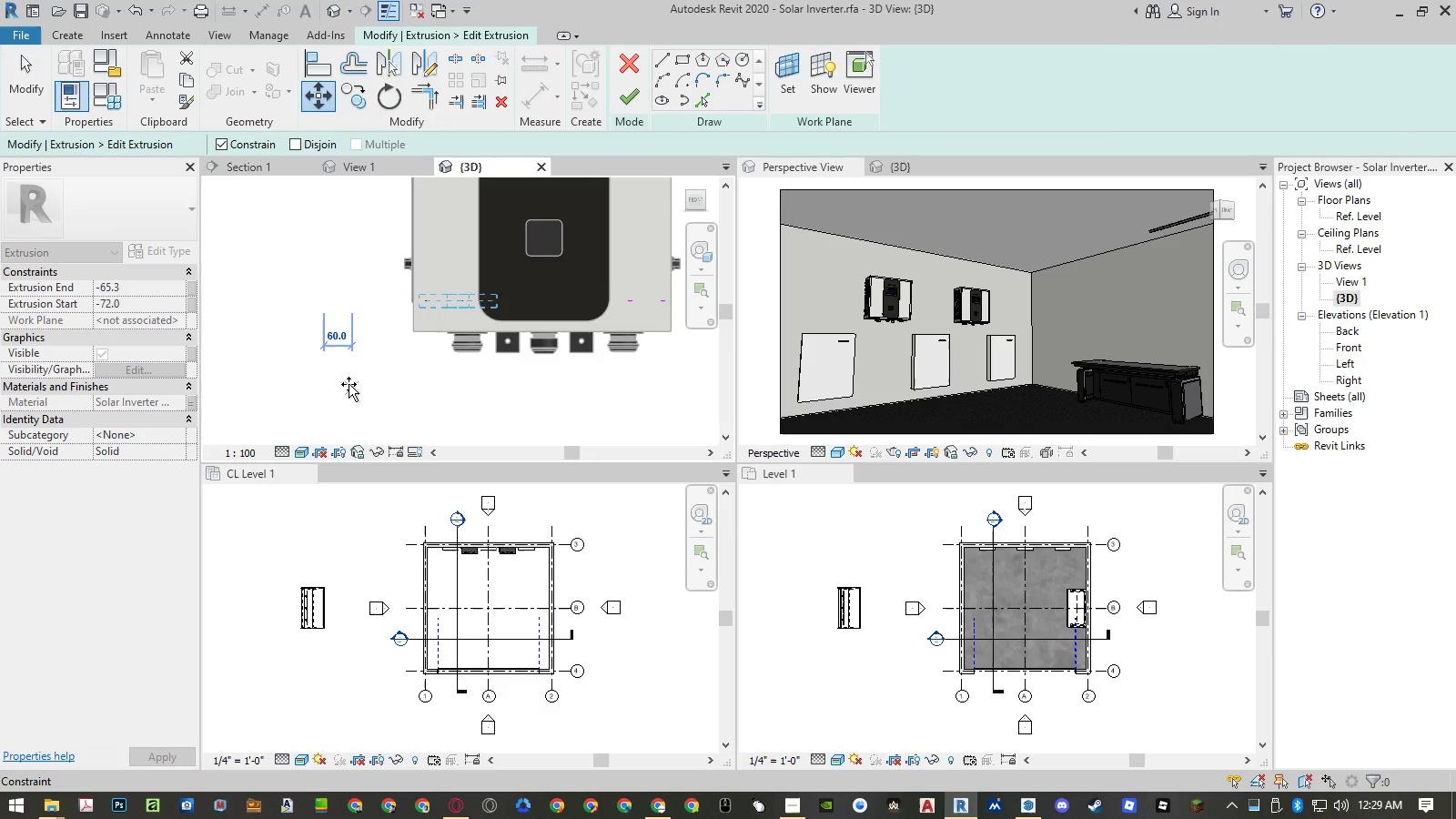 
key(Numpad5)
 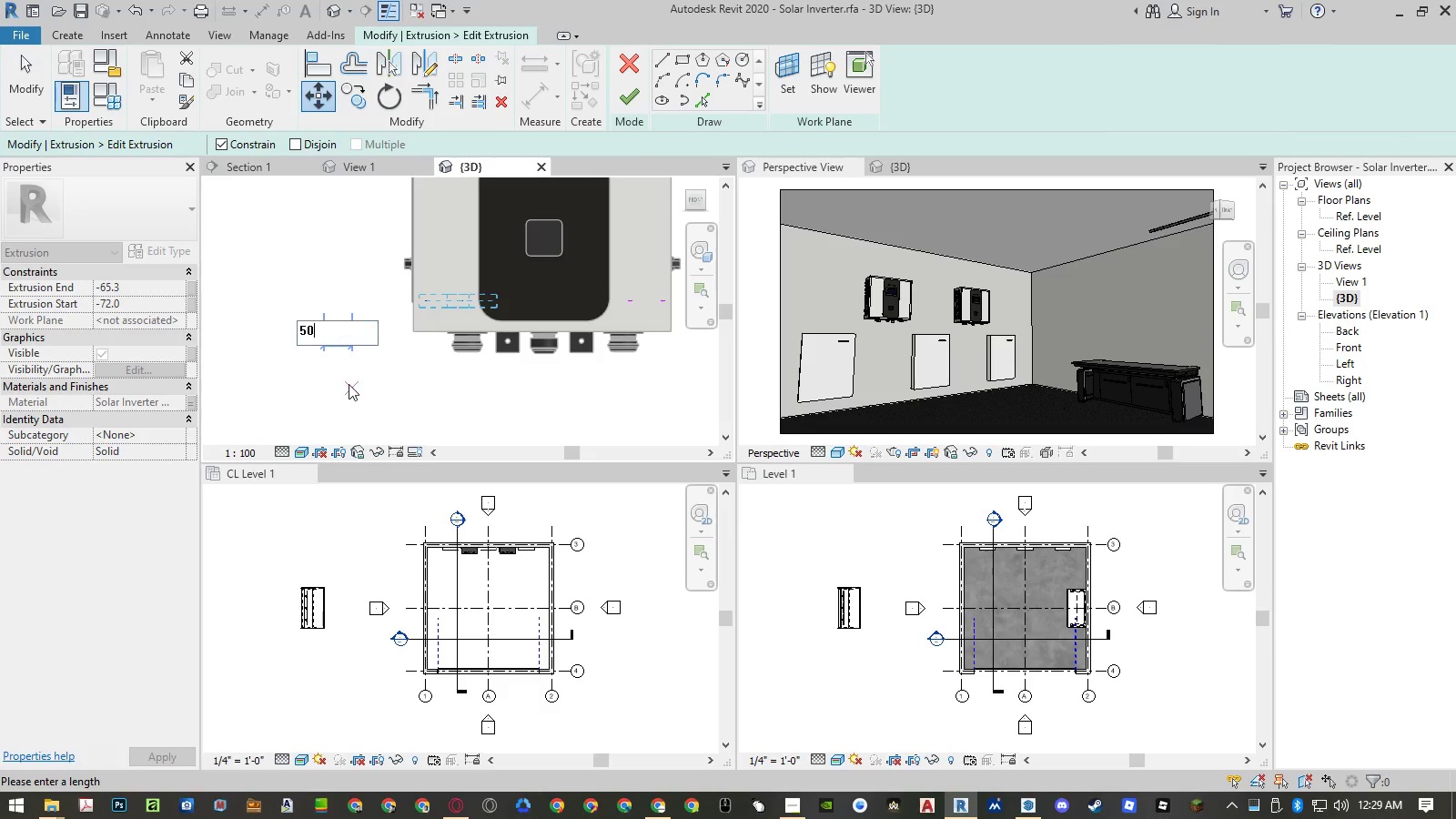 
key(Numpad0)
 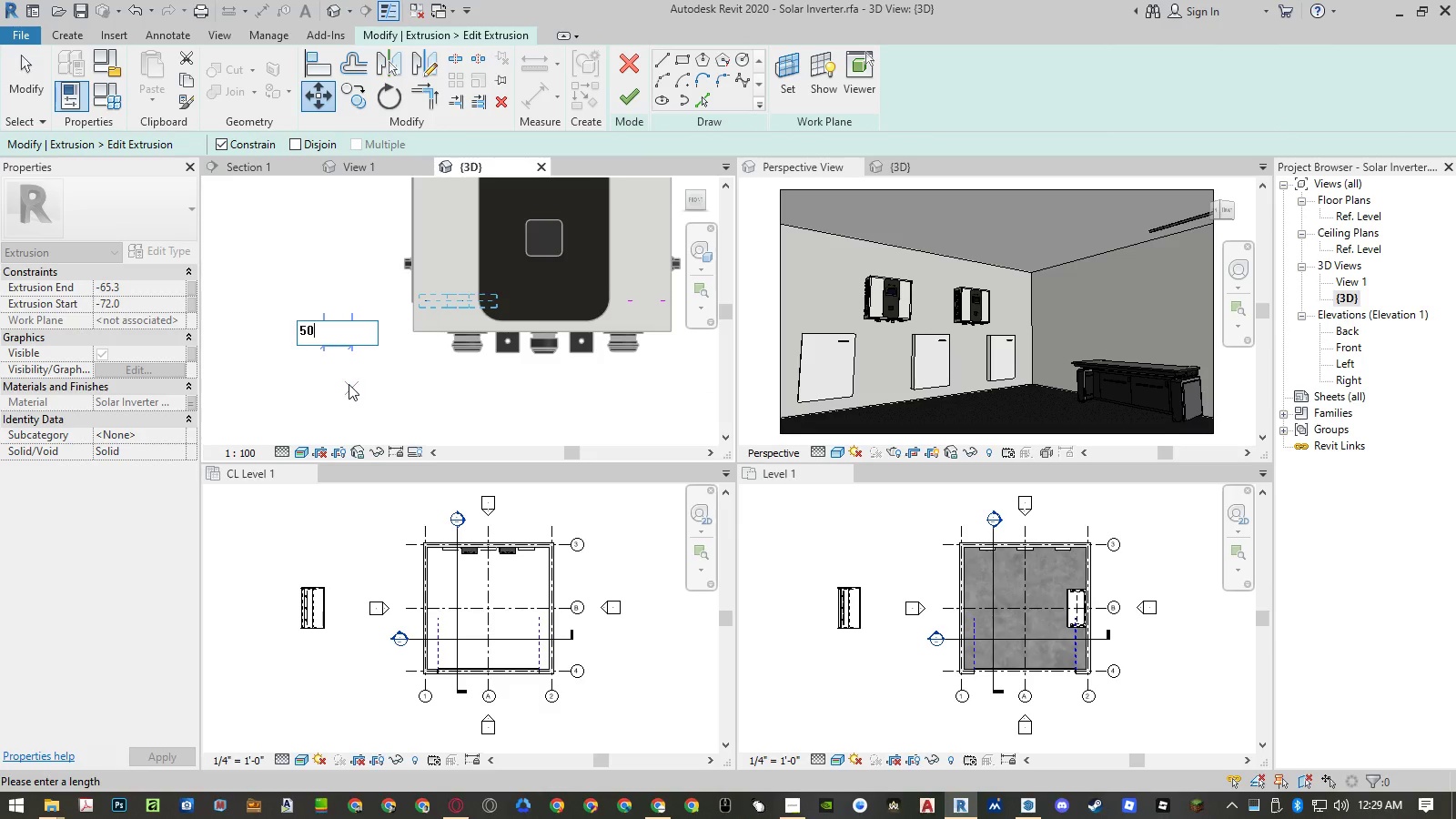 
key(NumpadEnter)
 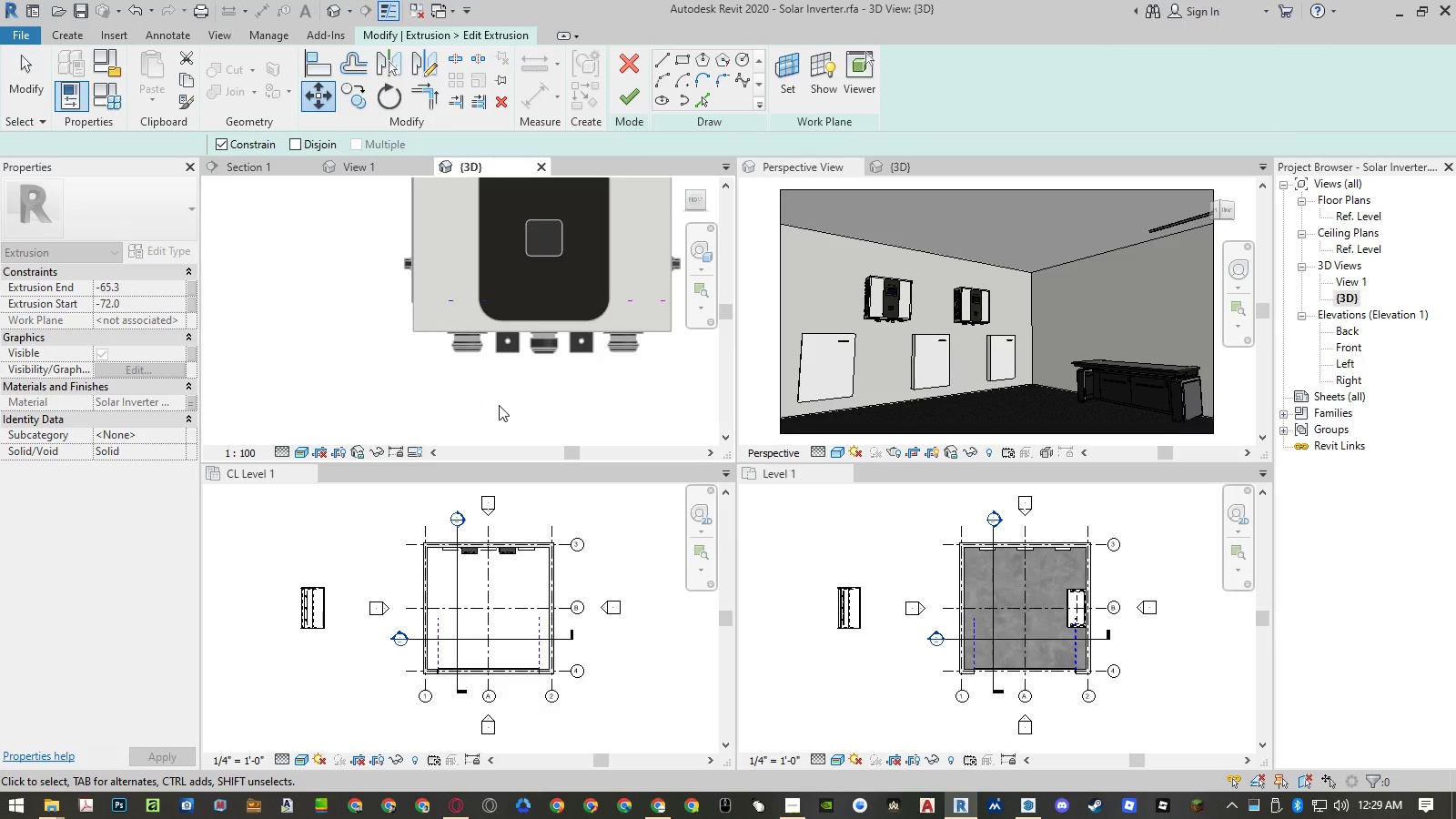 
scroll: coordinate [434, 389], scroll_direction: down, amount: 2.0
 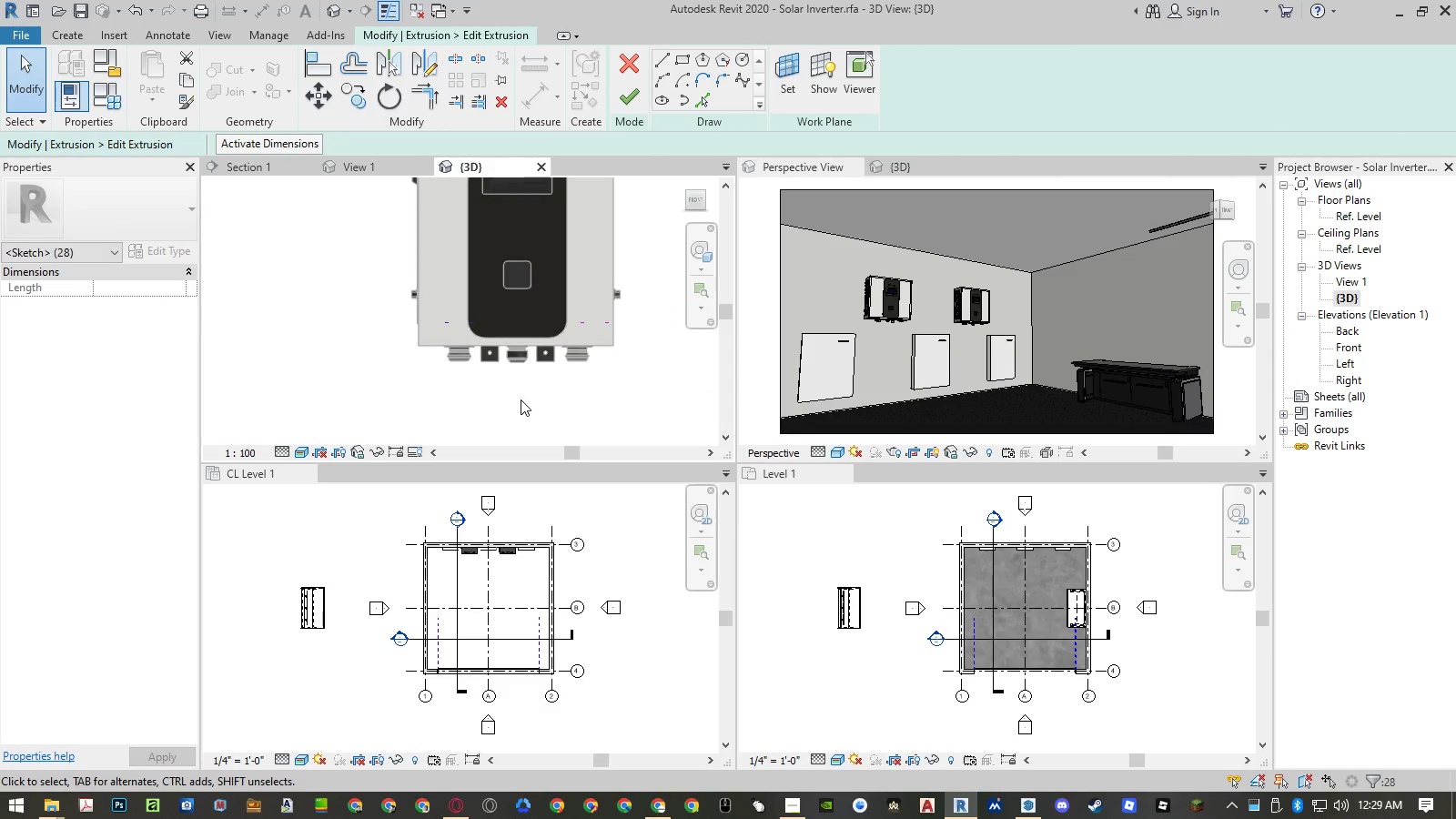 
left_click_drag(start_coordinate=[530, 397], to_coordinate=[650, 308])
 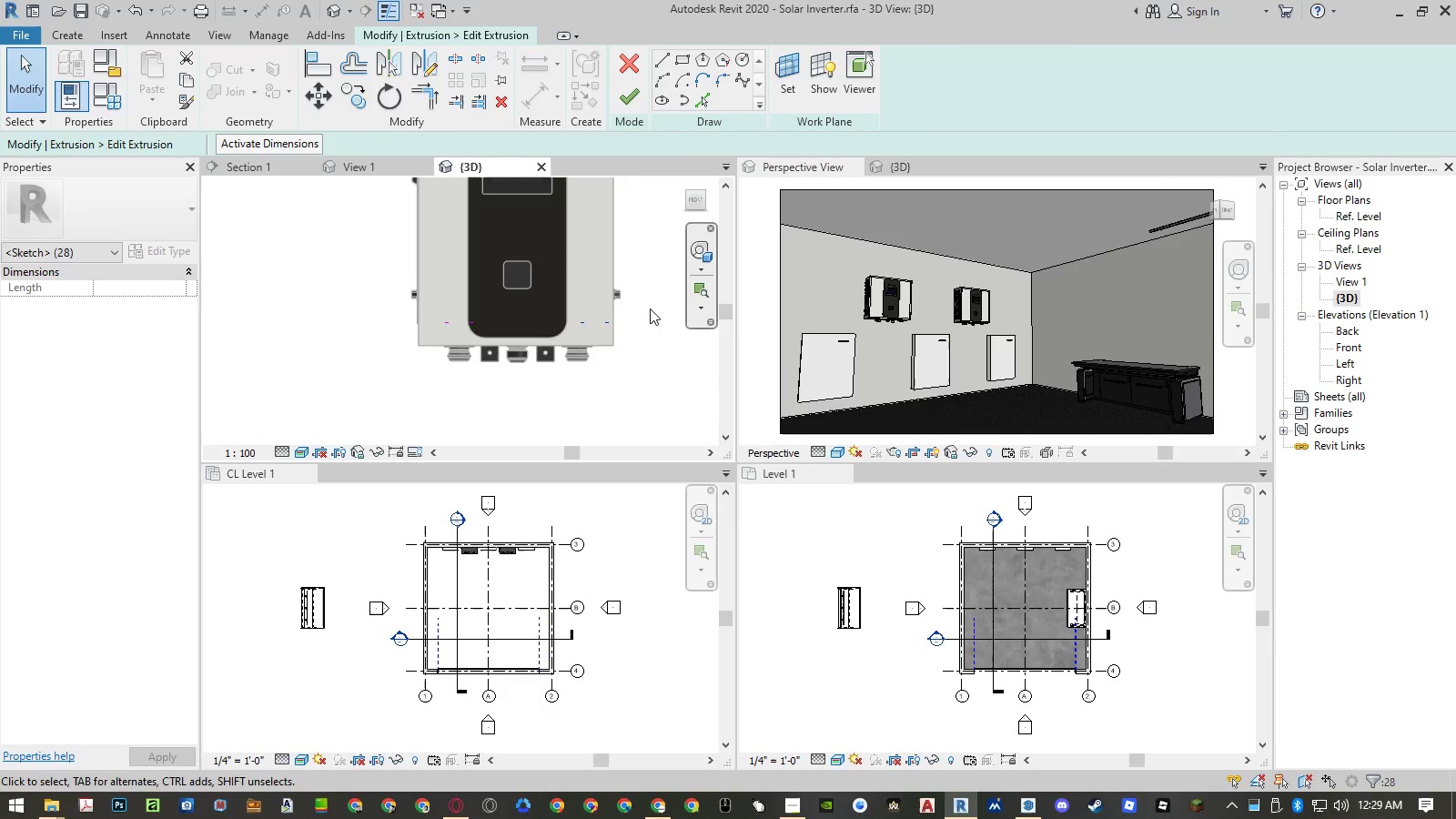 
type(mv)
 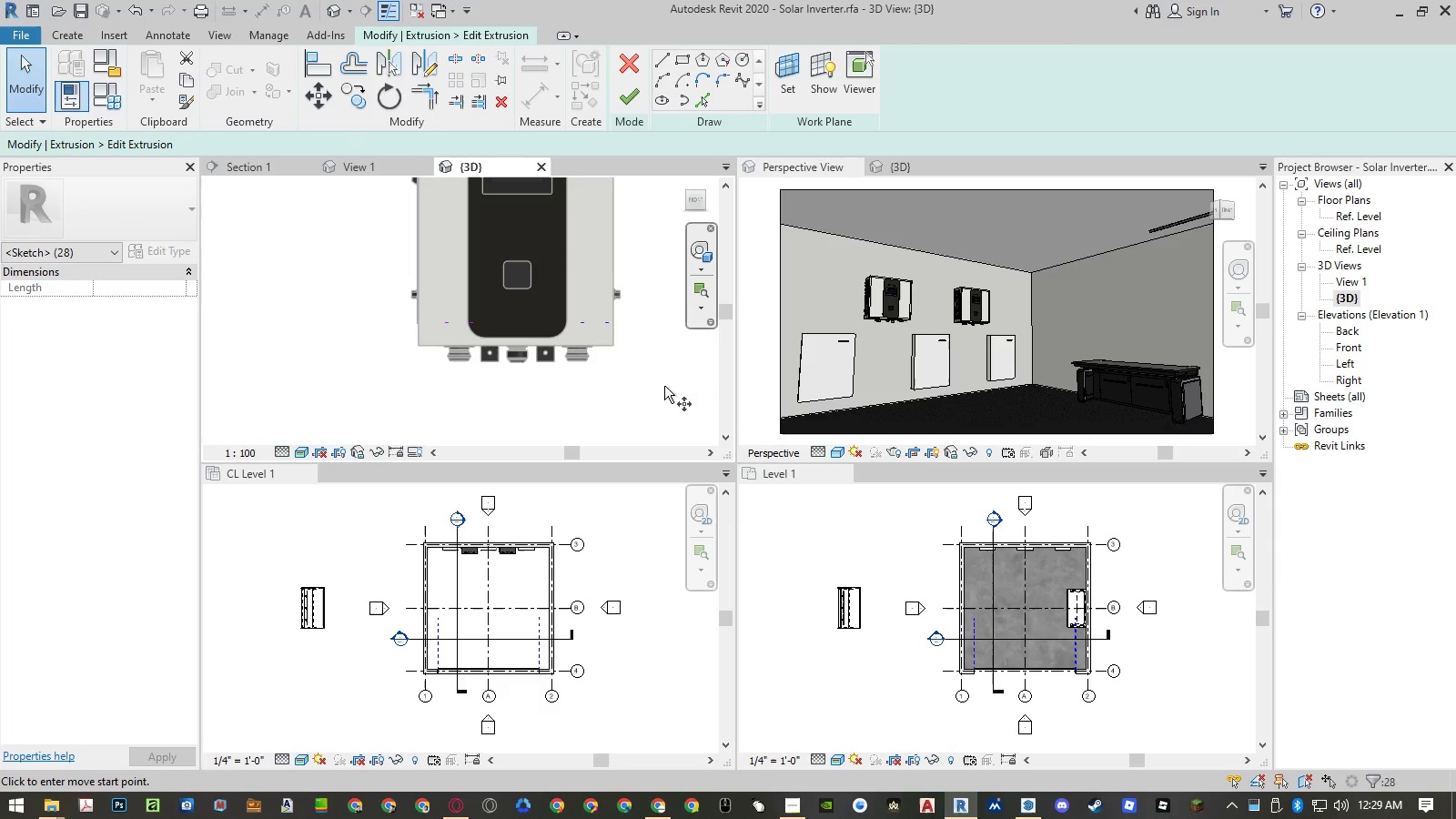 
left_click([664, 399])
 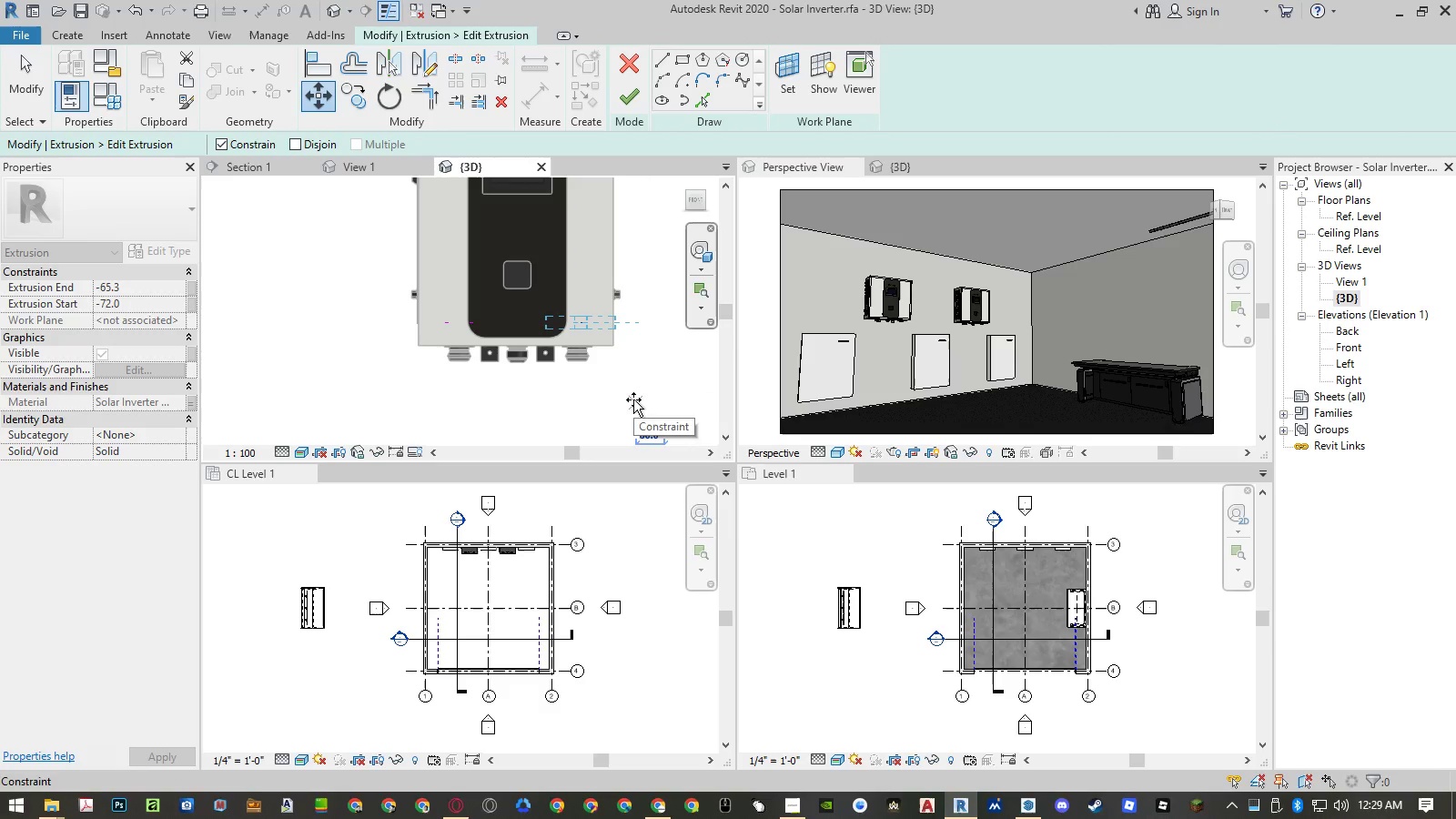 
key(Numpad5)
 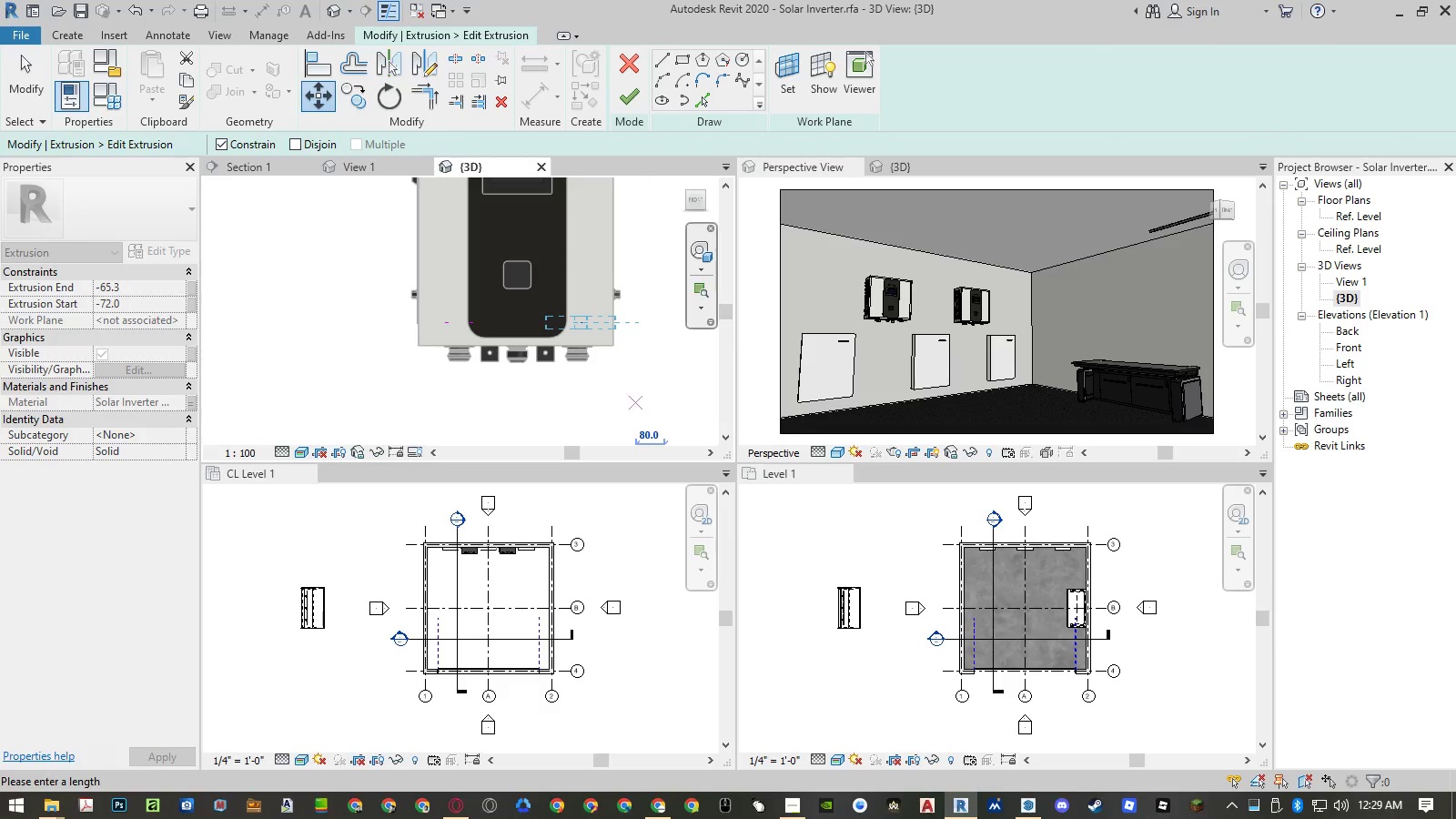 
key(Numpad0)
 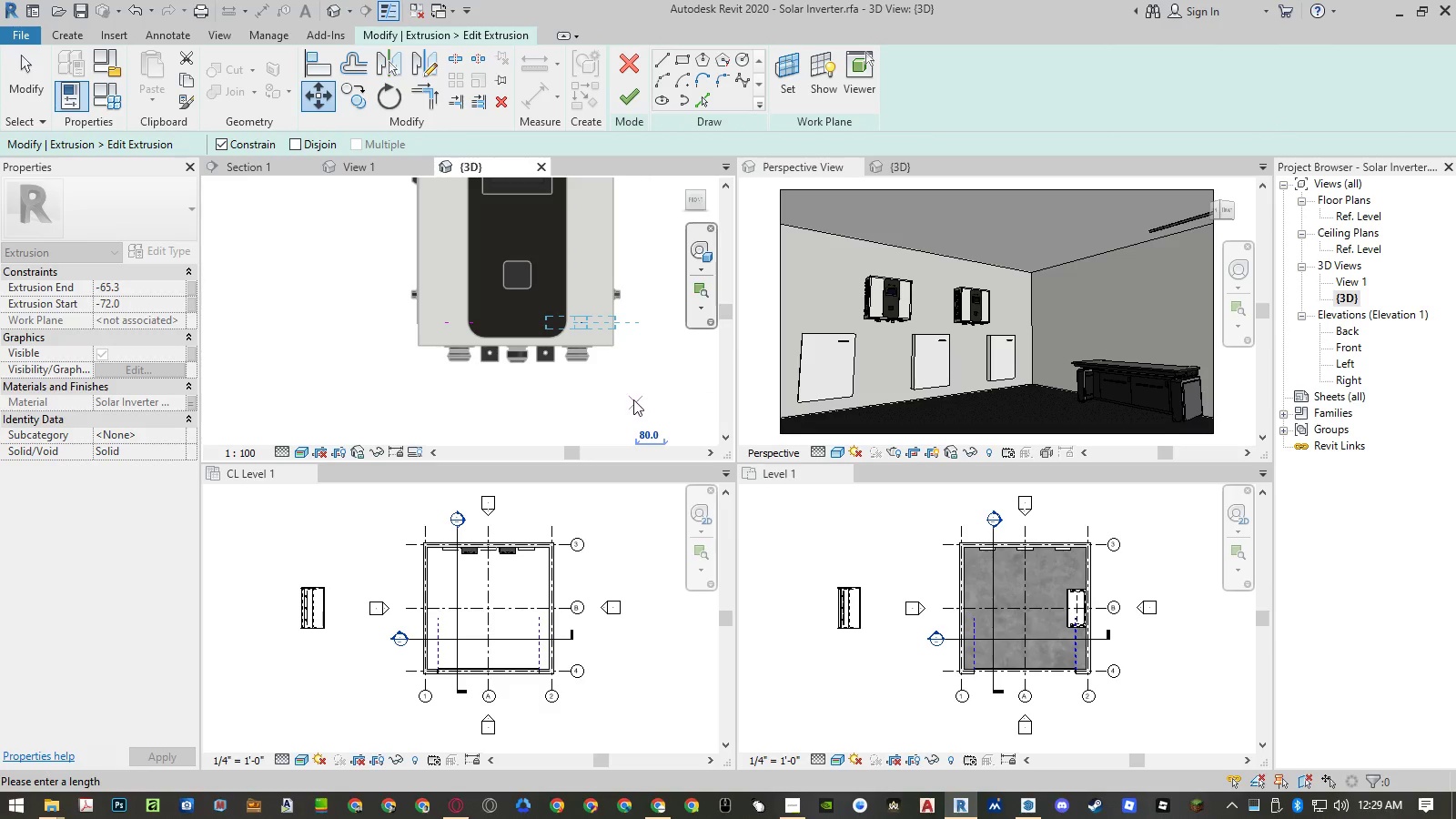 
key(NumpadEnter)
 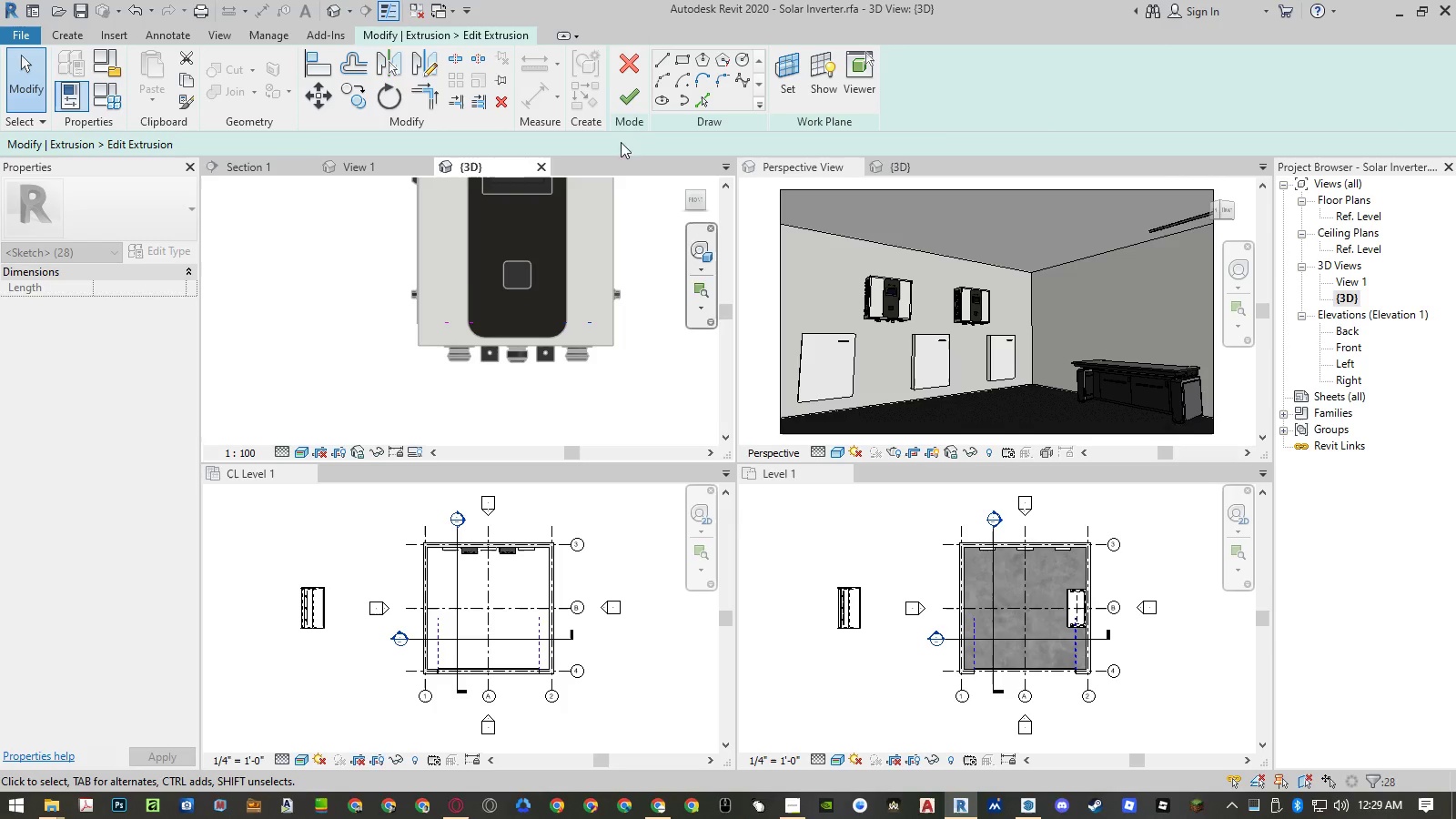 
left_click([622, 105])
 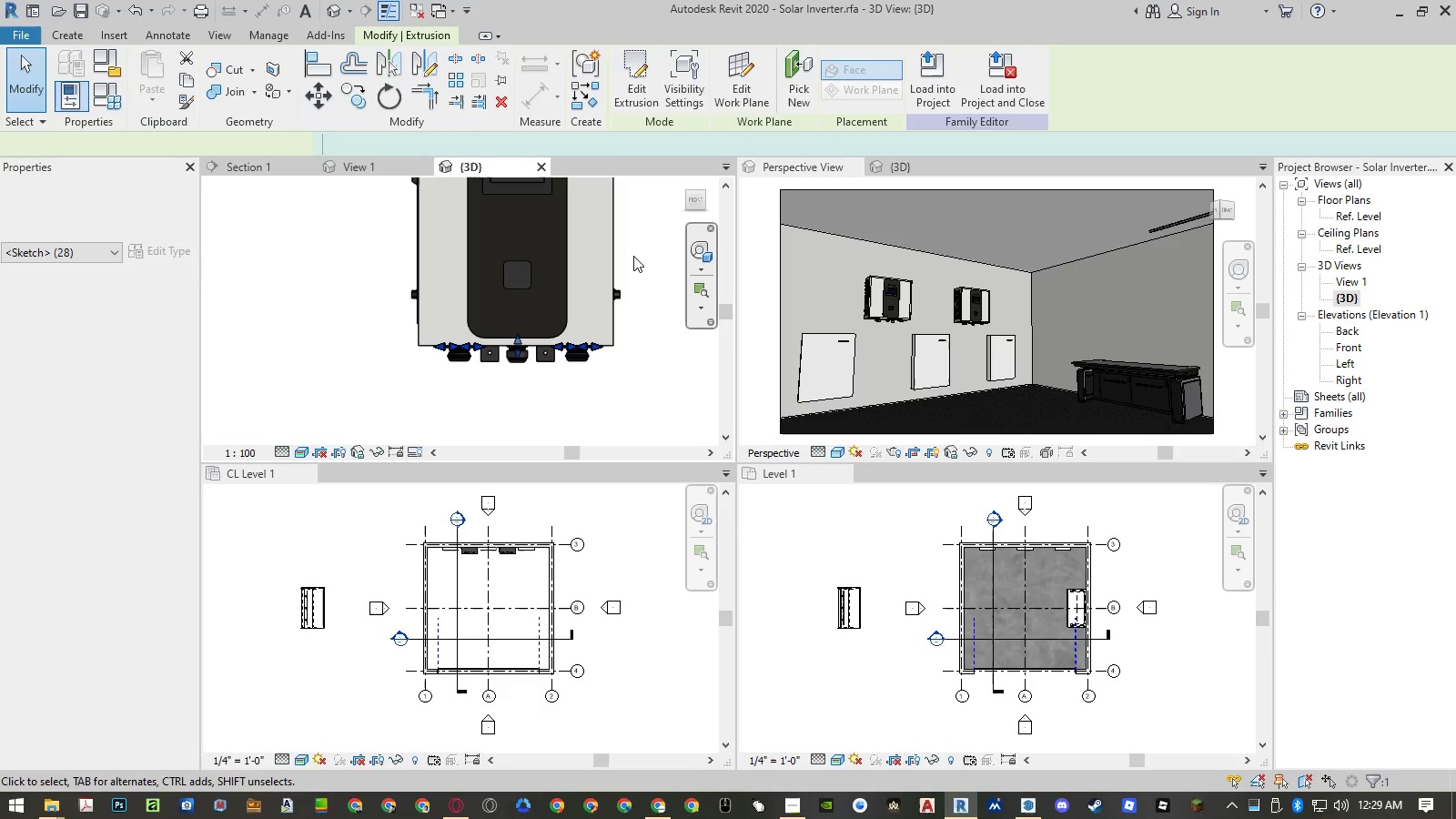 
key(Escape)
 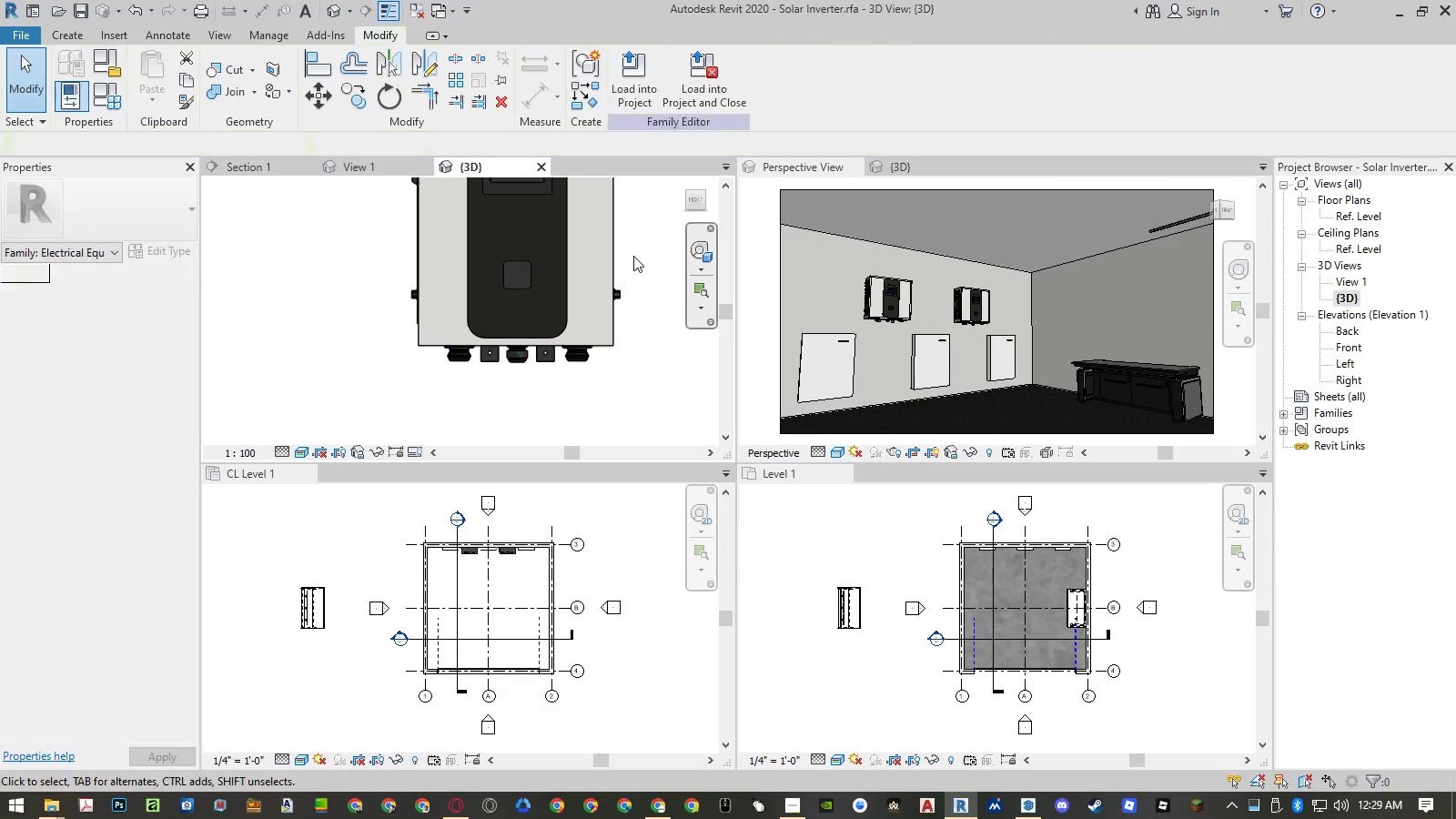 
key(Escape)
 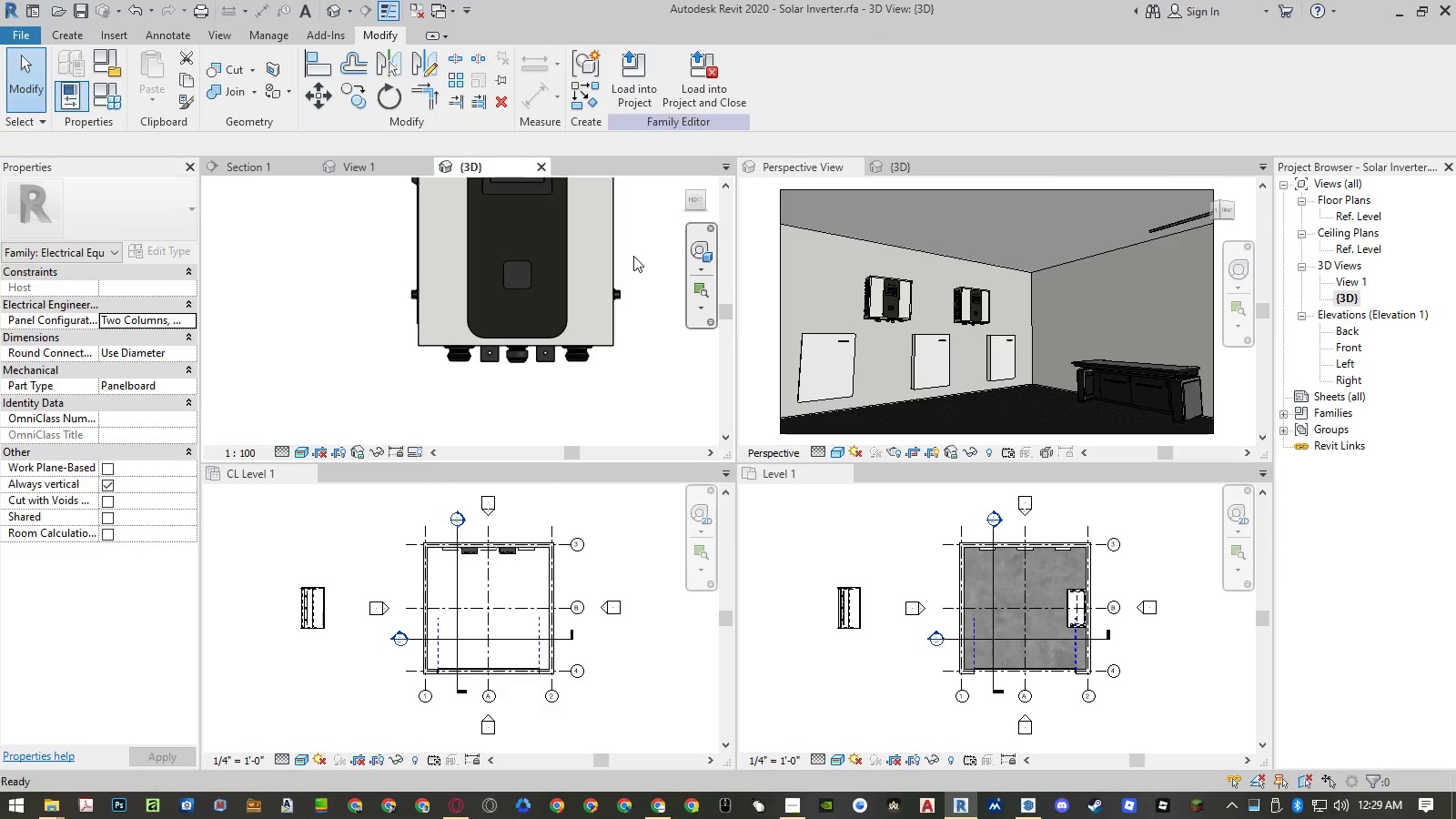 
key(Escape)
 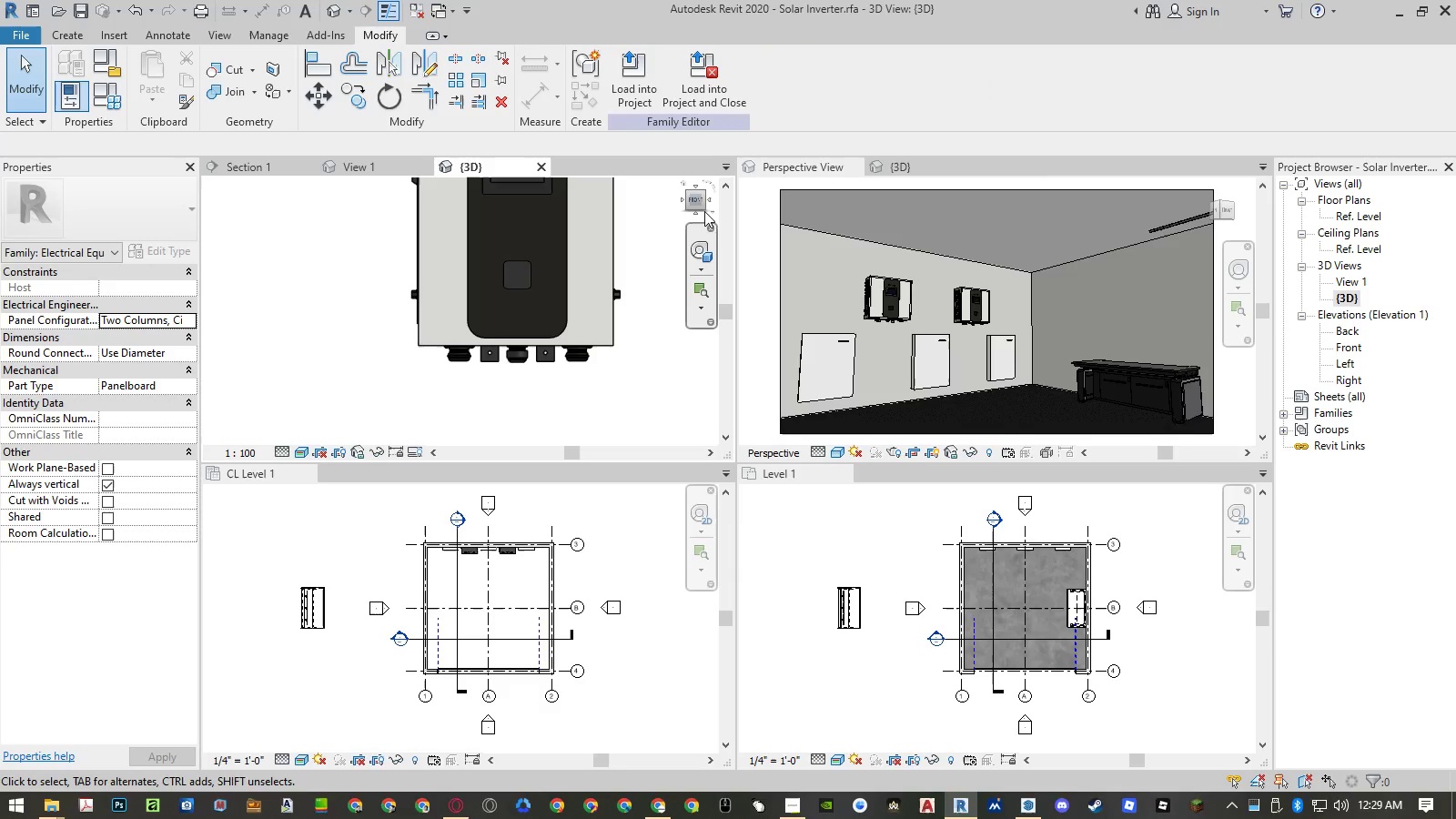 
left_click([704, 207])
 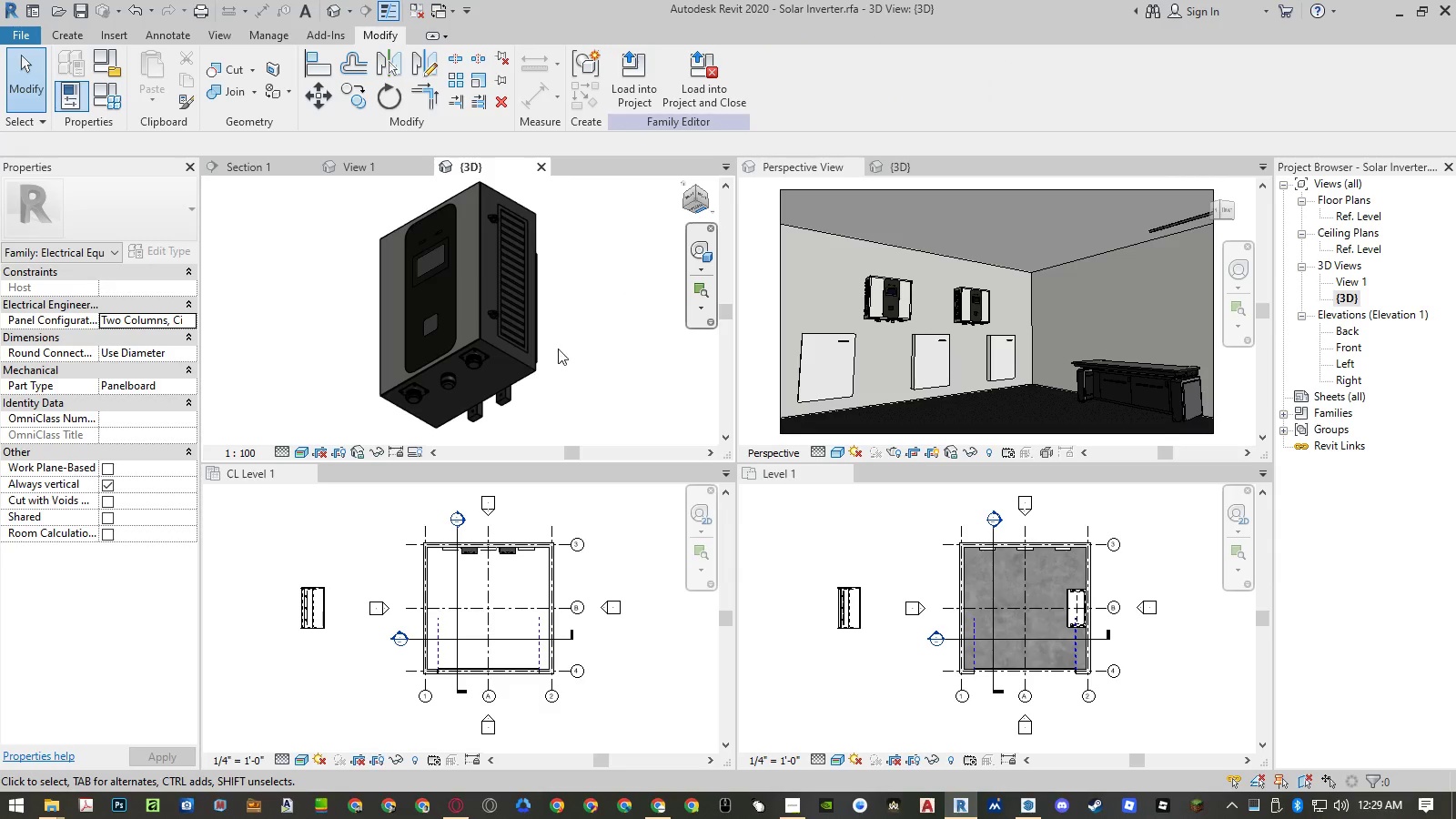 
scroll: coordinate [417, 394], scroll_direction: up, amount: 5.0
 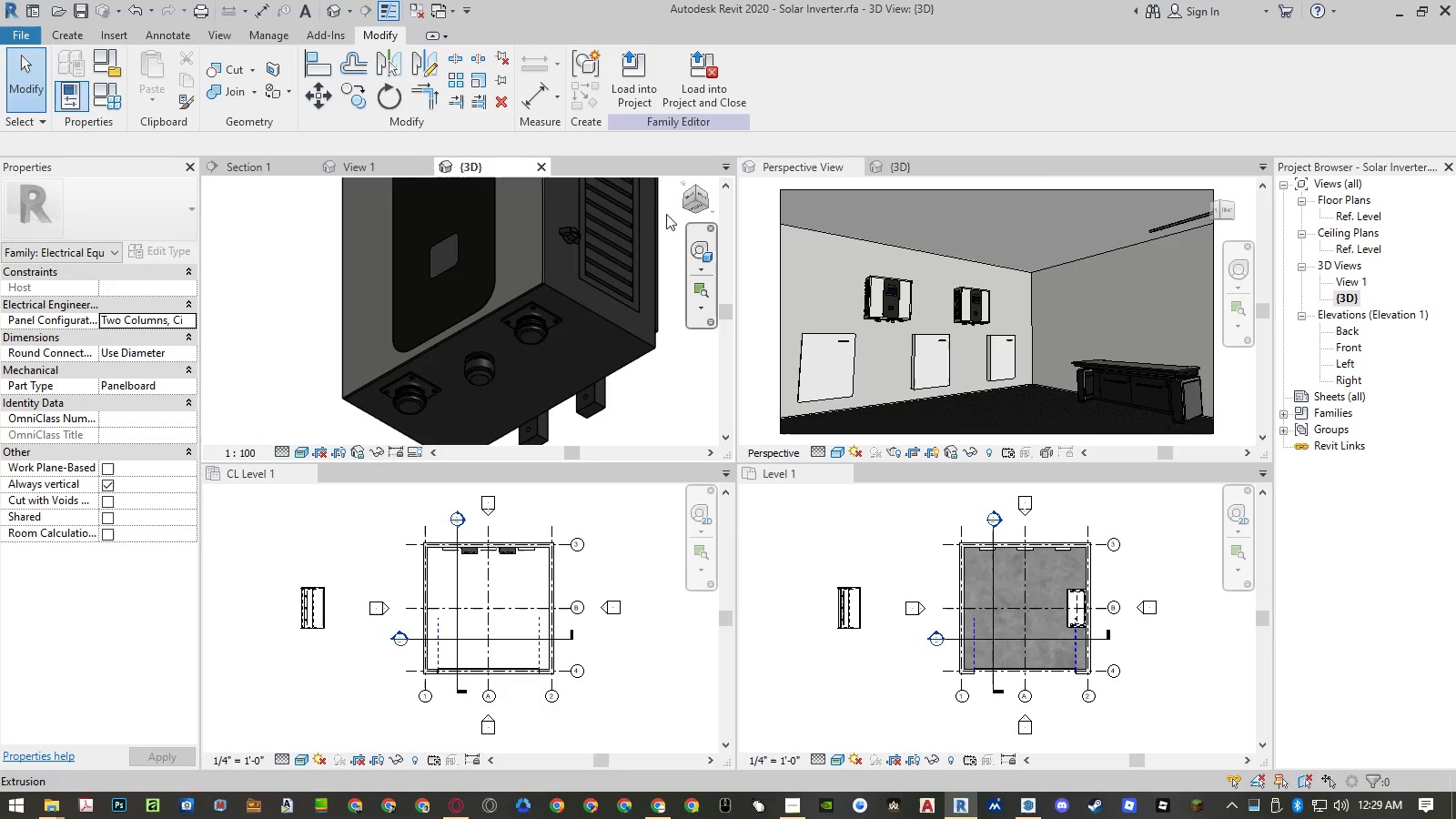 
left_click([688, 198])
 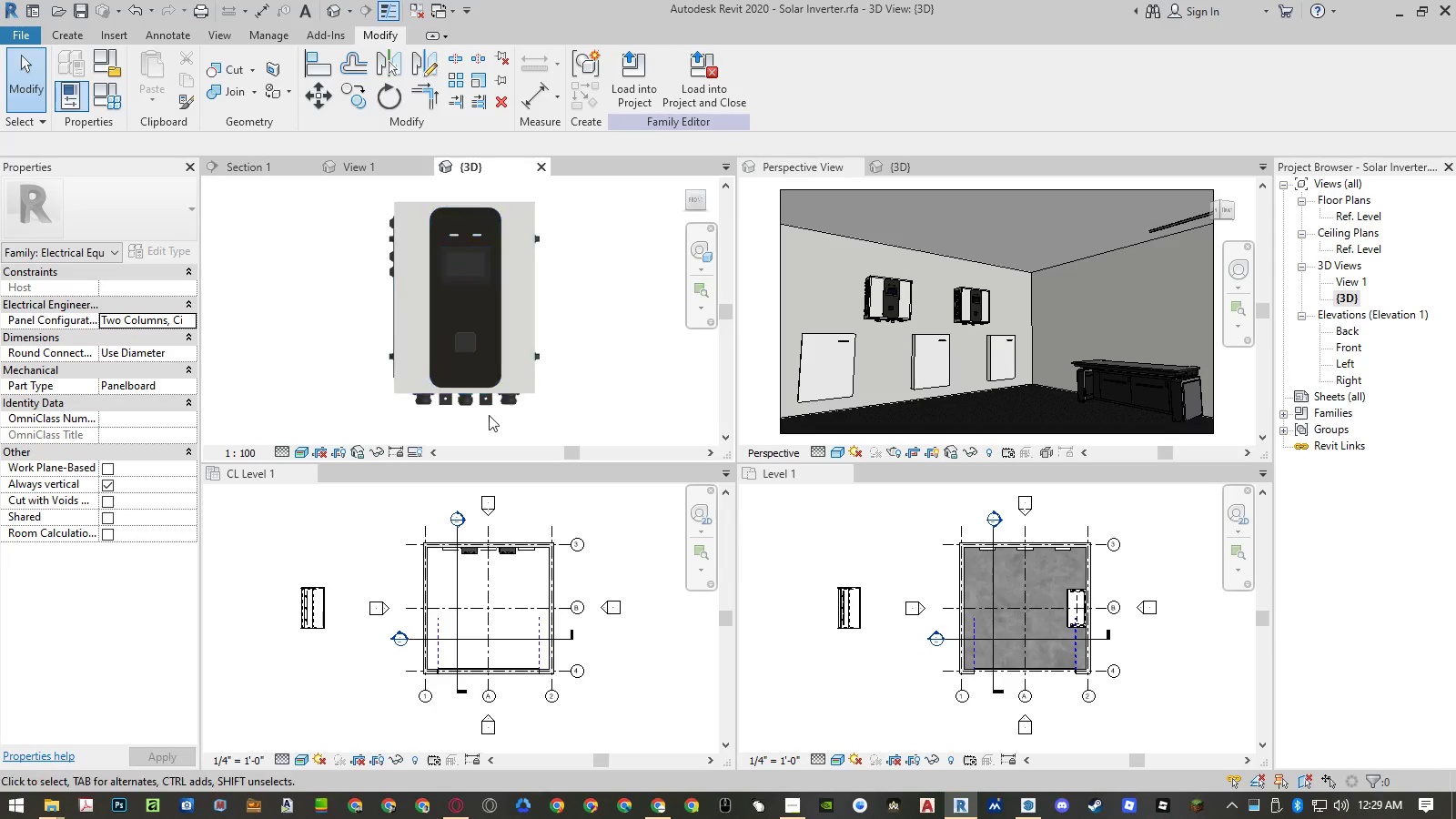 
scroll: coordinate [480, 346], scroll_direction: none, amount: 0.0
 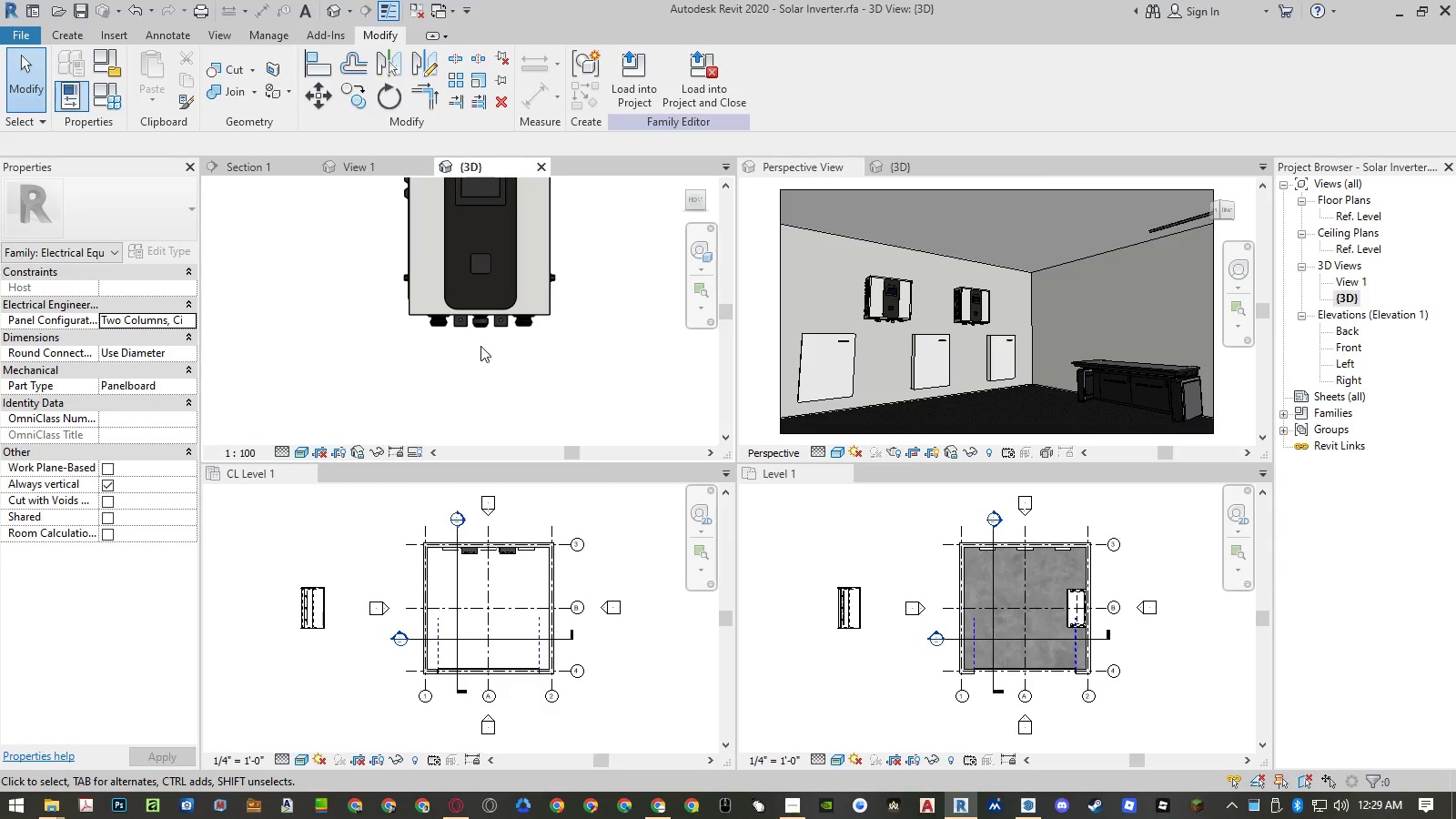 
type(rp)
 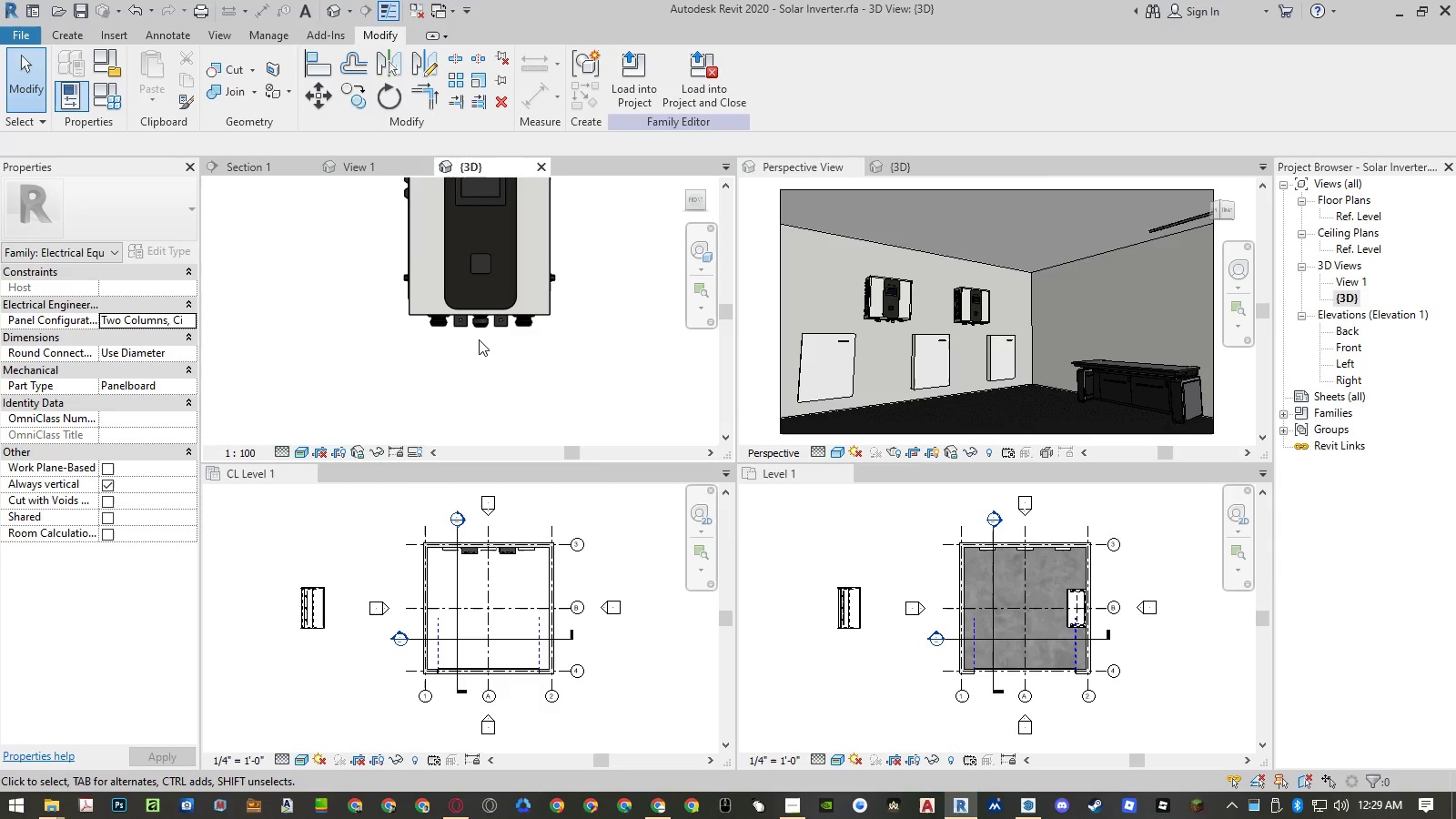 
left_click([476, 348])
 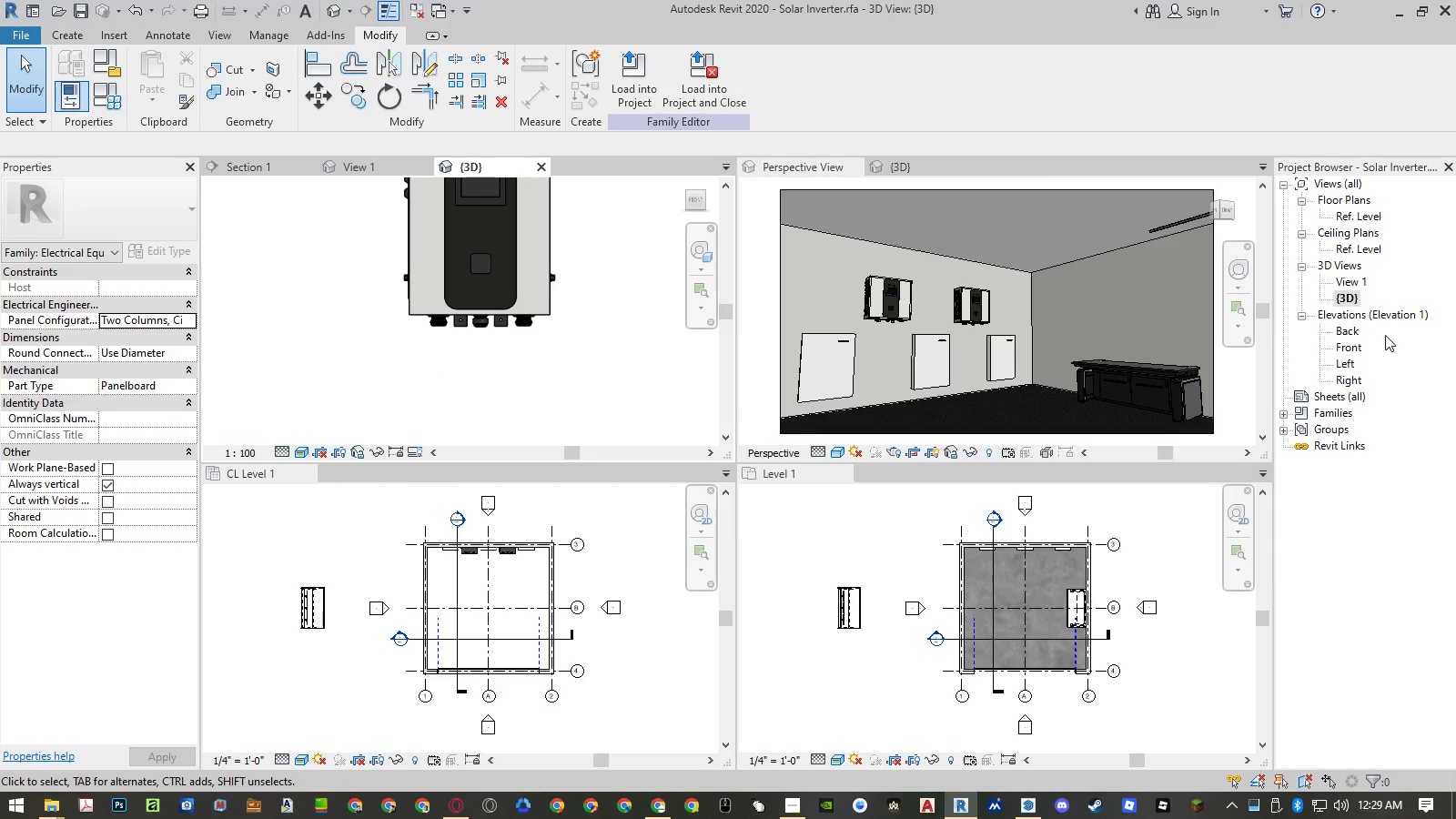 
double_click([1356, 350])
 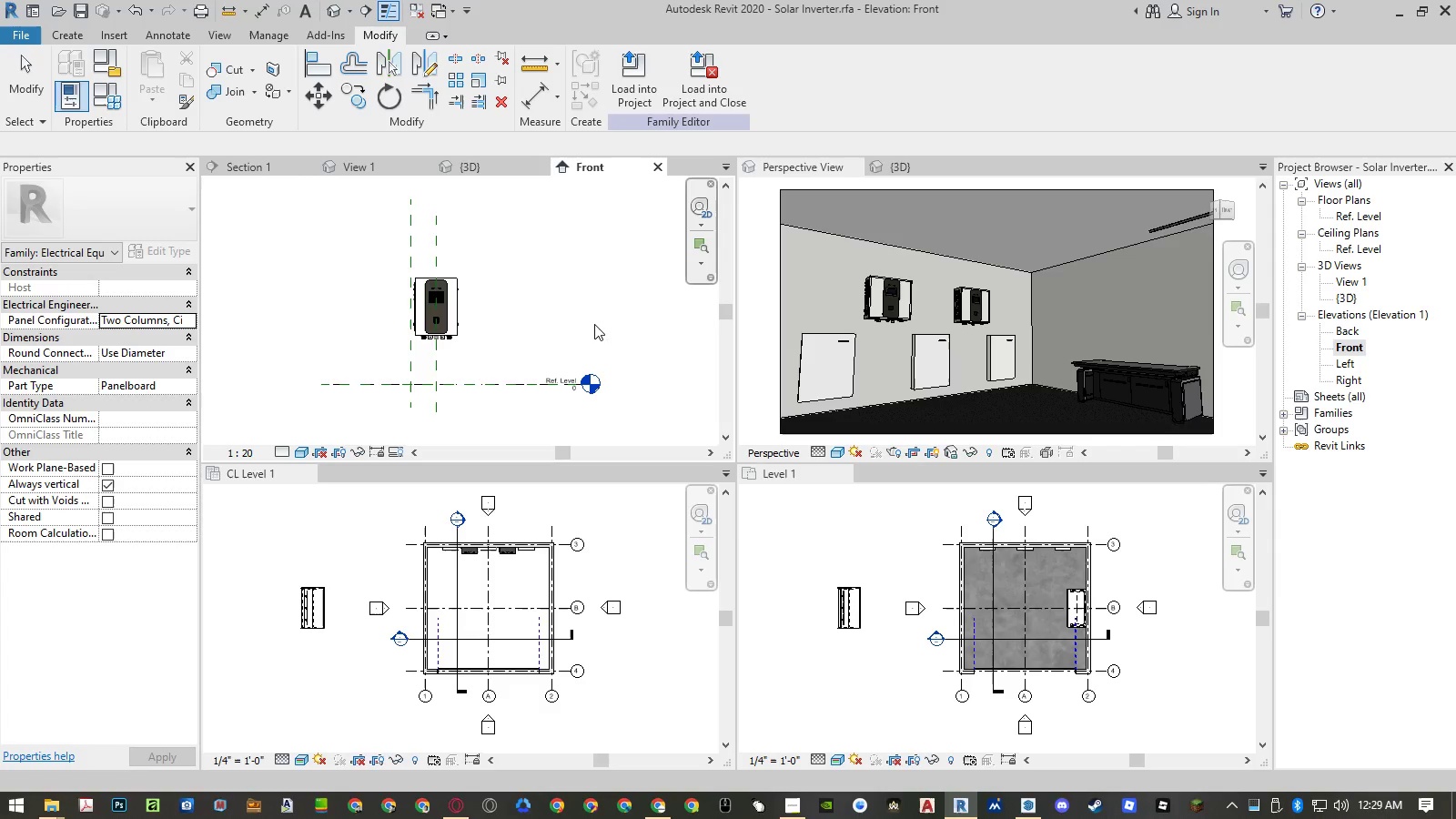 
scroll: coordinate [430, 342], scroll_direction: up, amount: 10.0
 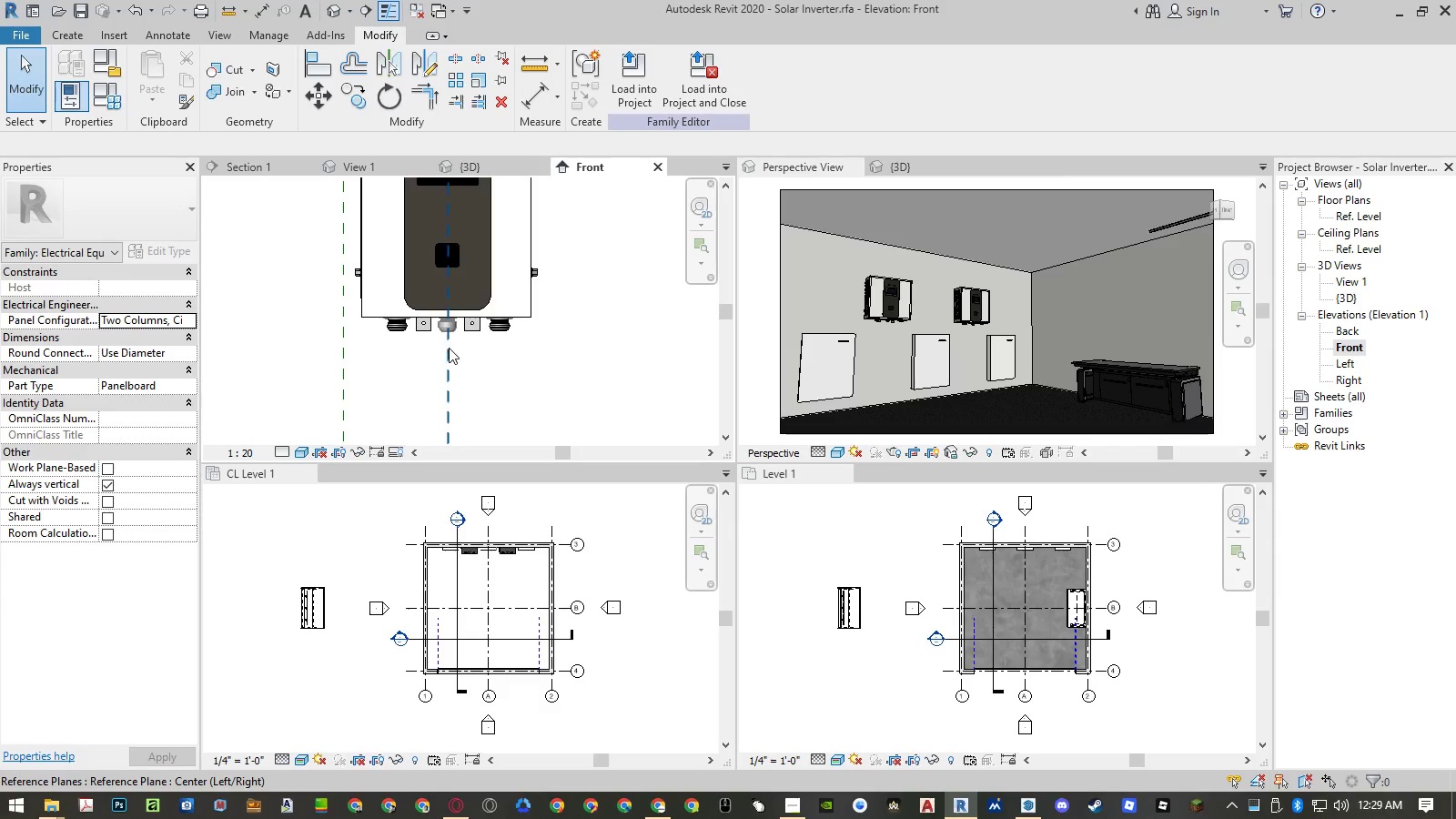 
left_click([449, 349])
 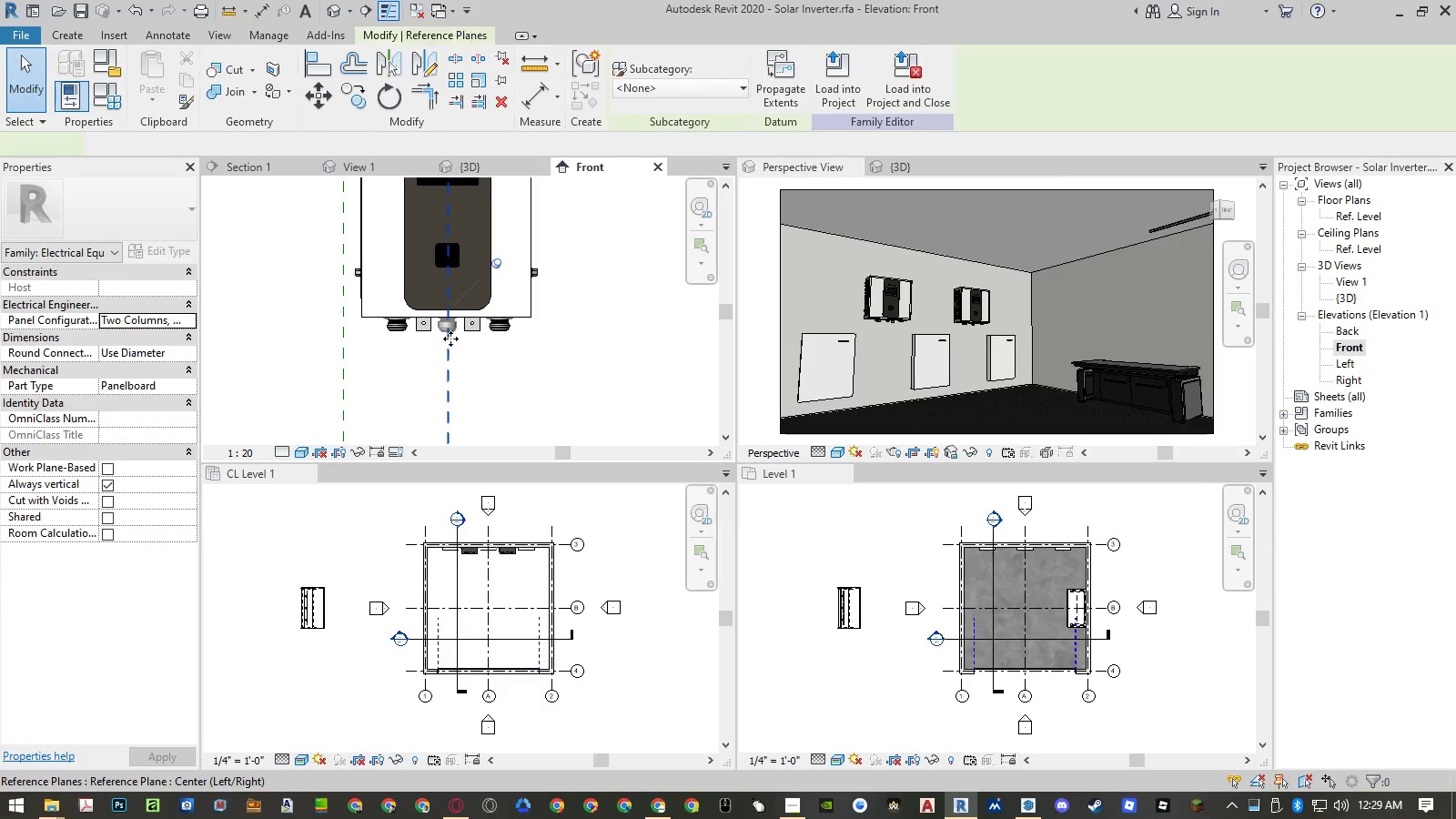 
scroll: coordinate [449, 333], scroll_direction: up, amount: 4.0
 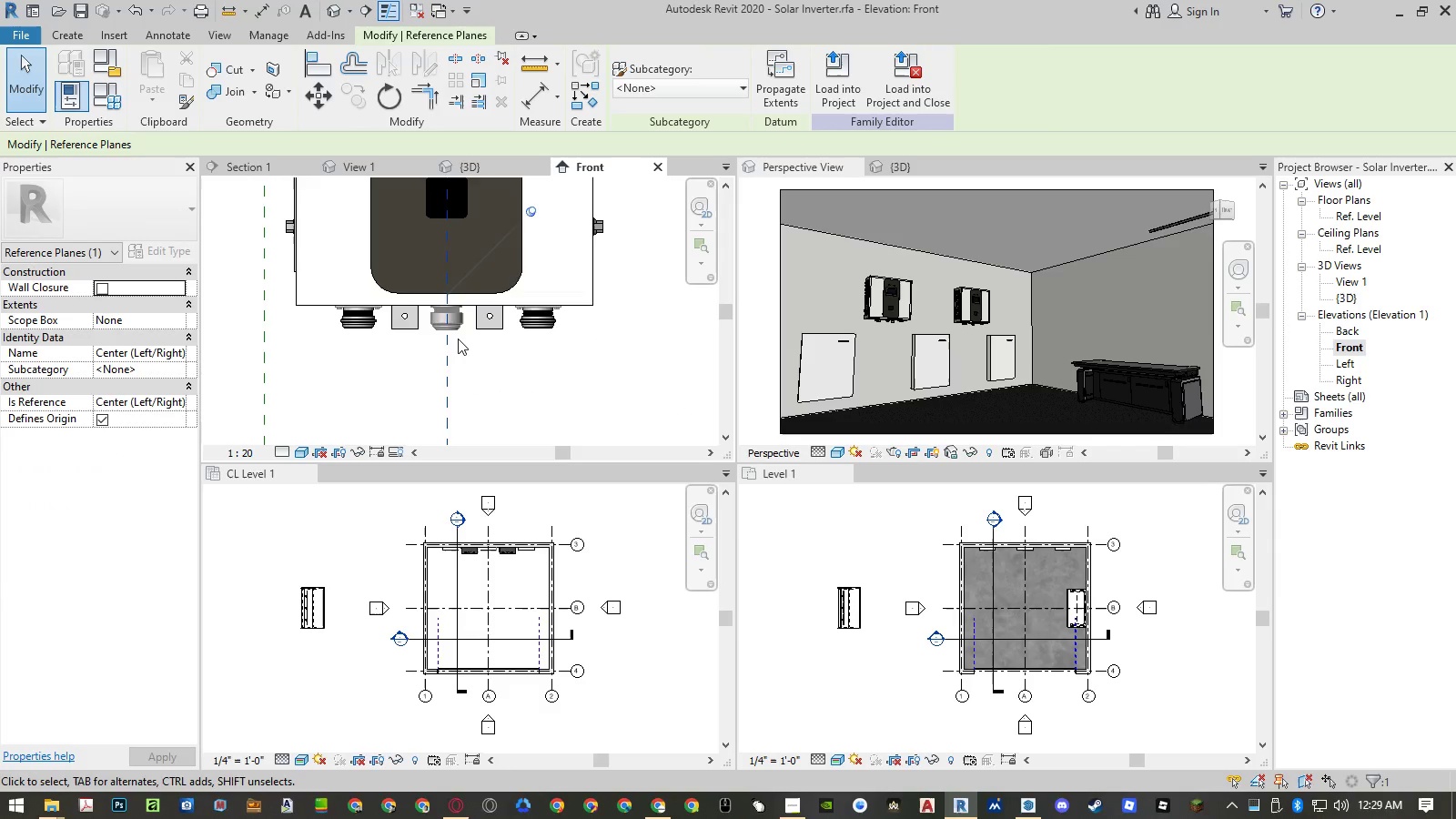 
type(co )
 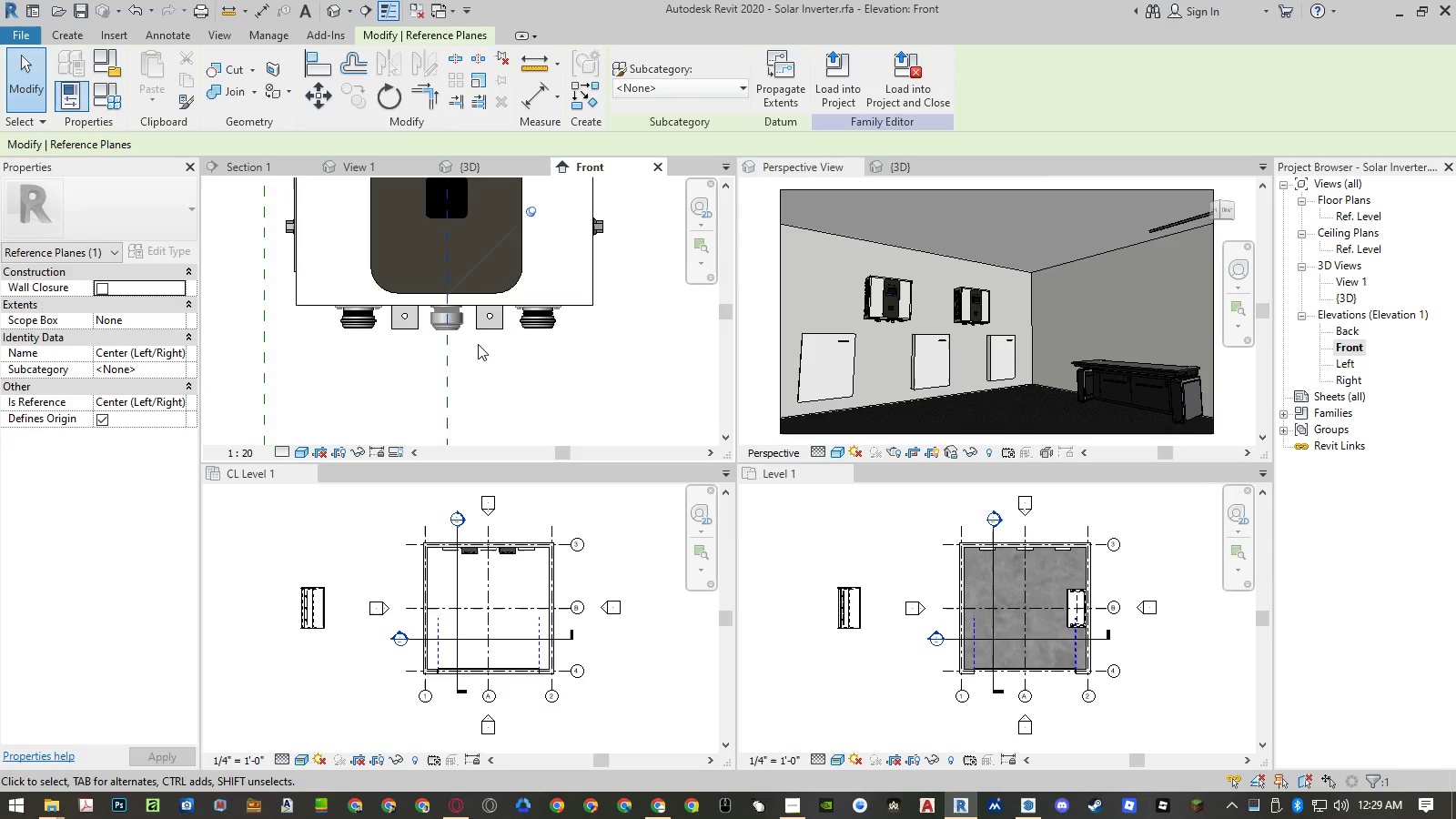 
type(cs)
 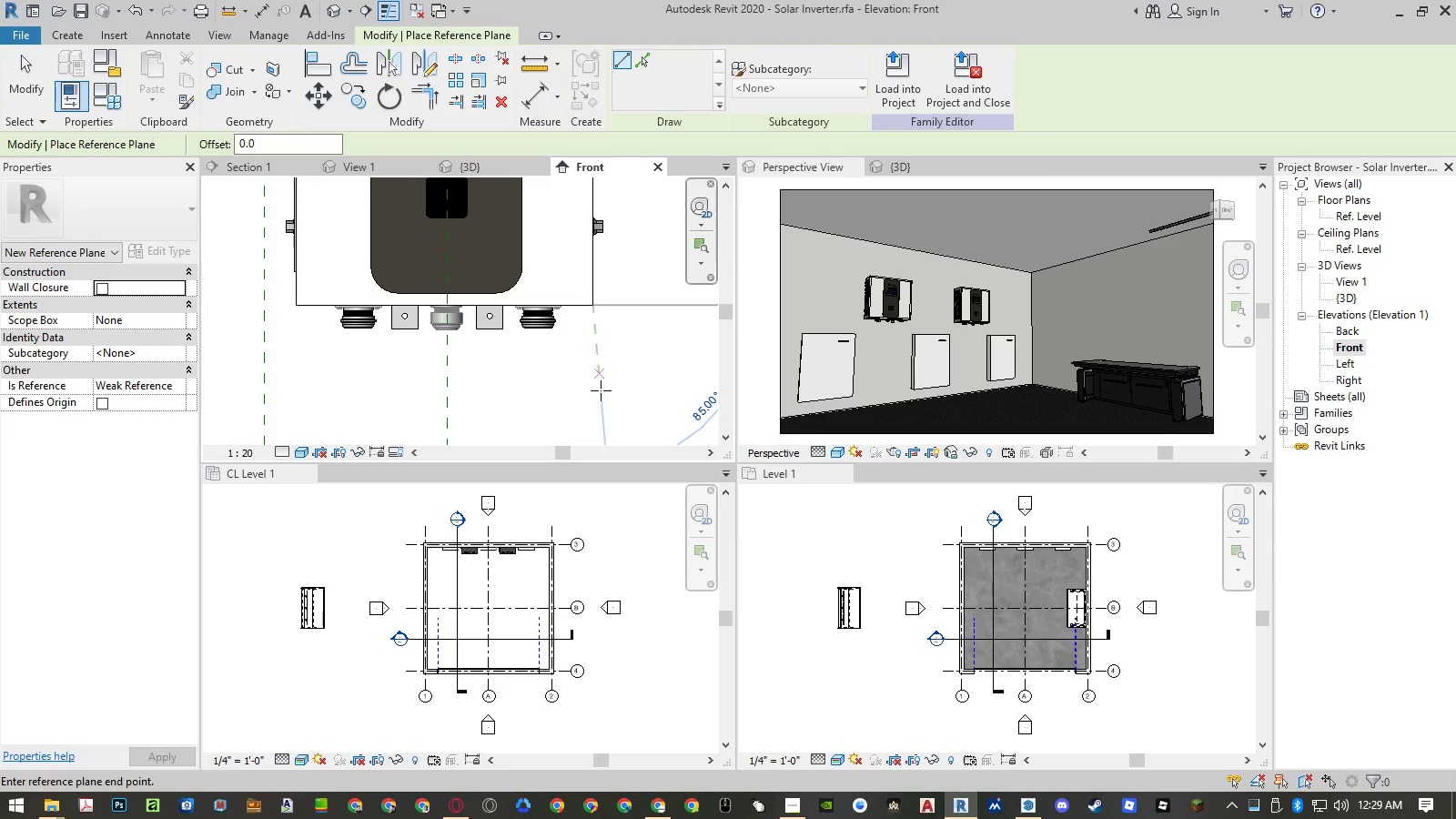 
left_click([596, 419])
 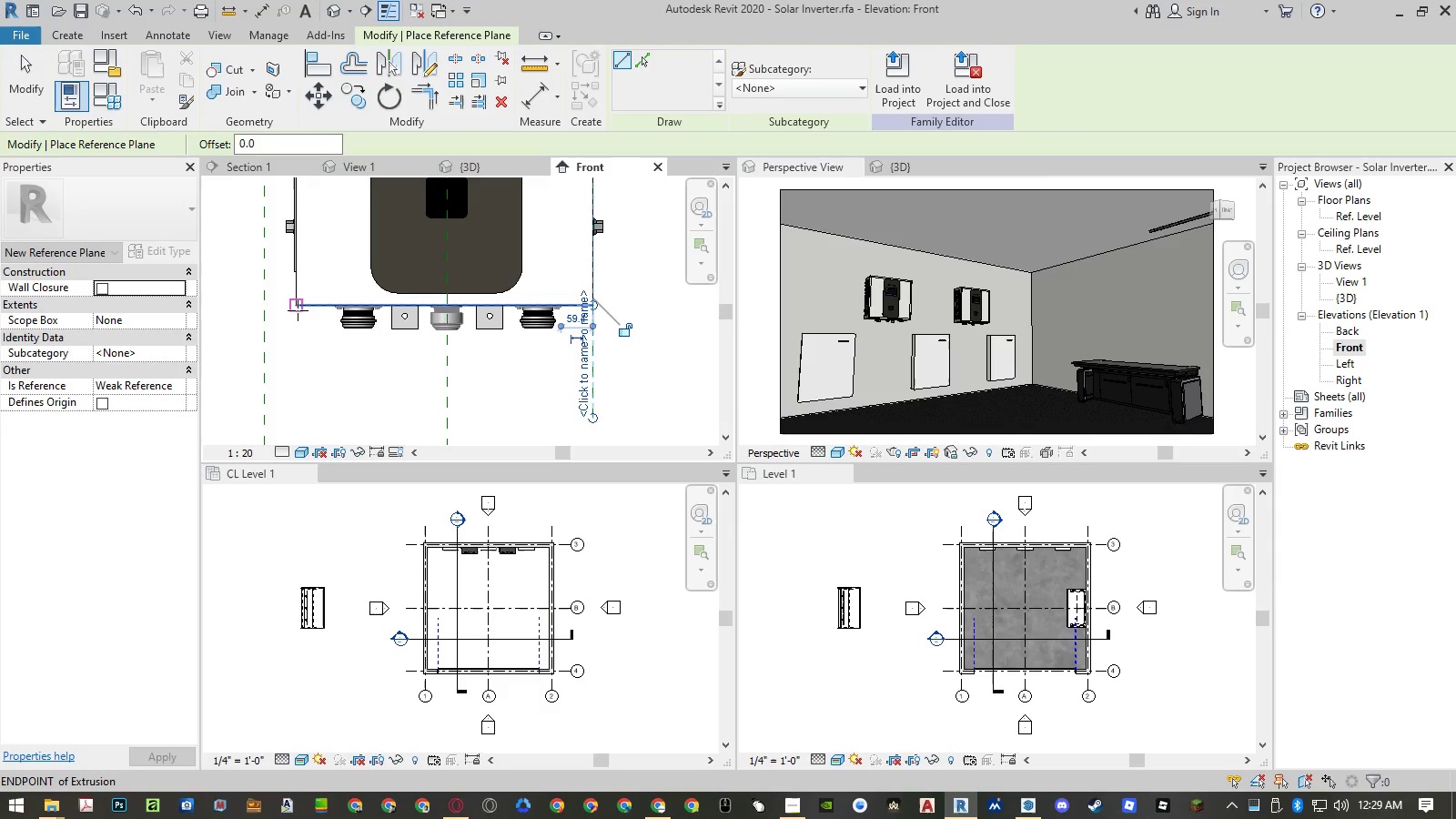 
left_click([296, 309])
 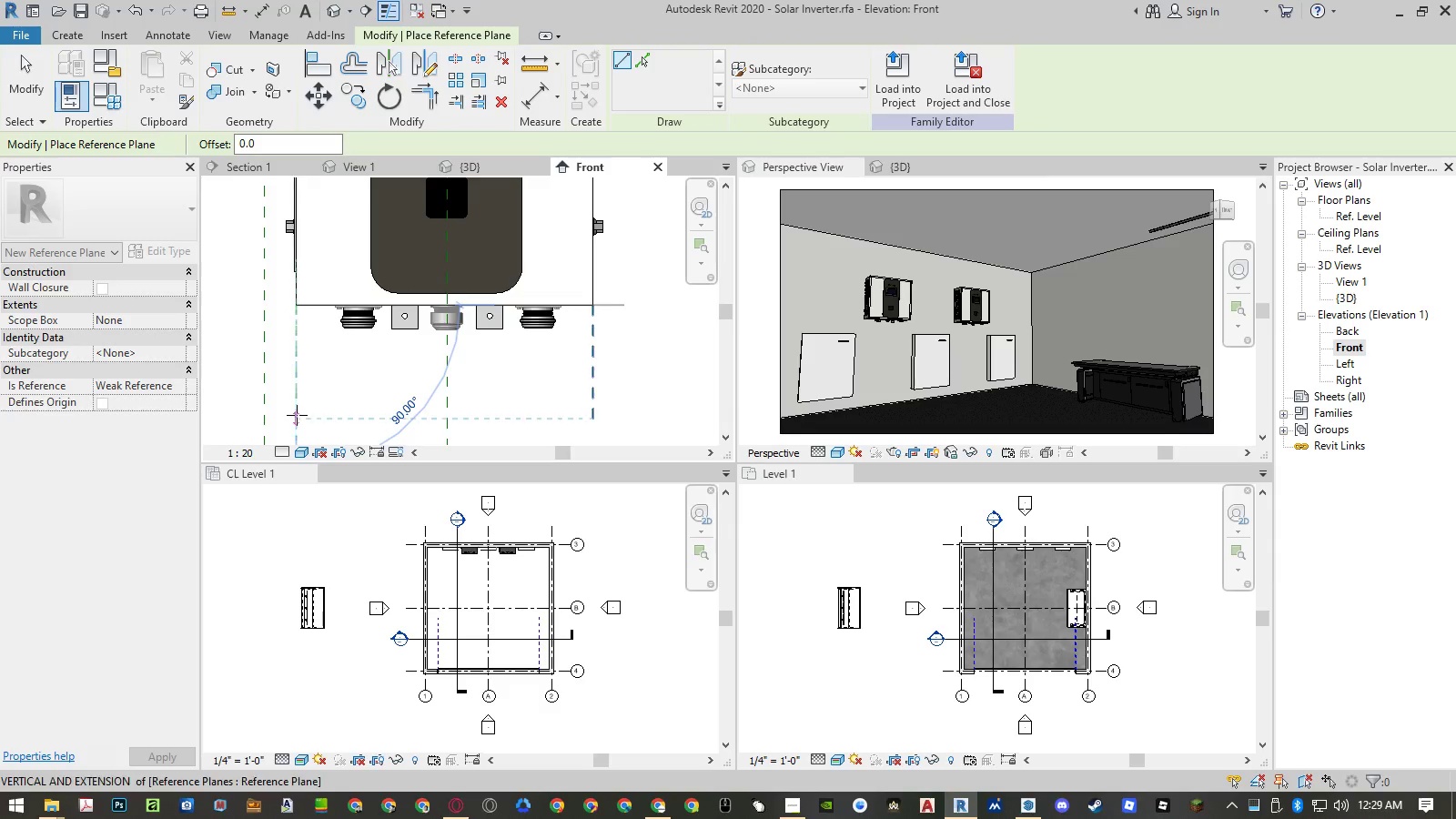 
left_click([297, 416])
 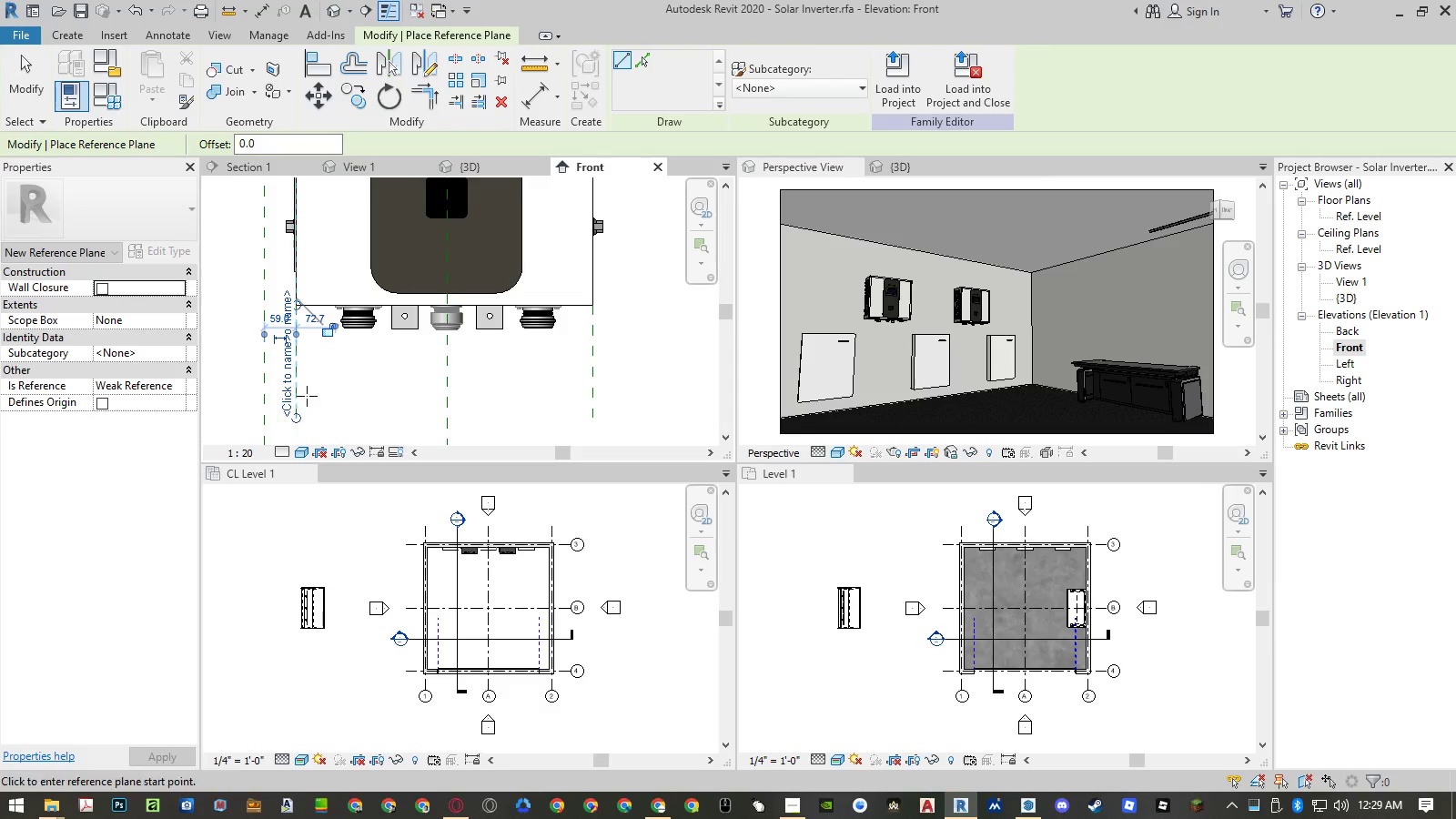 
key(Escape)
 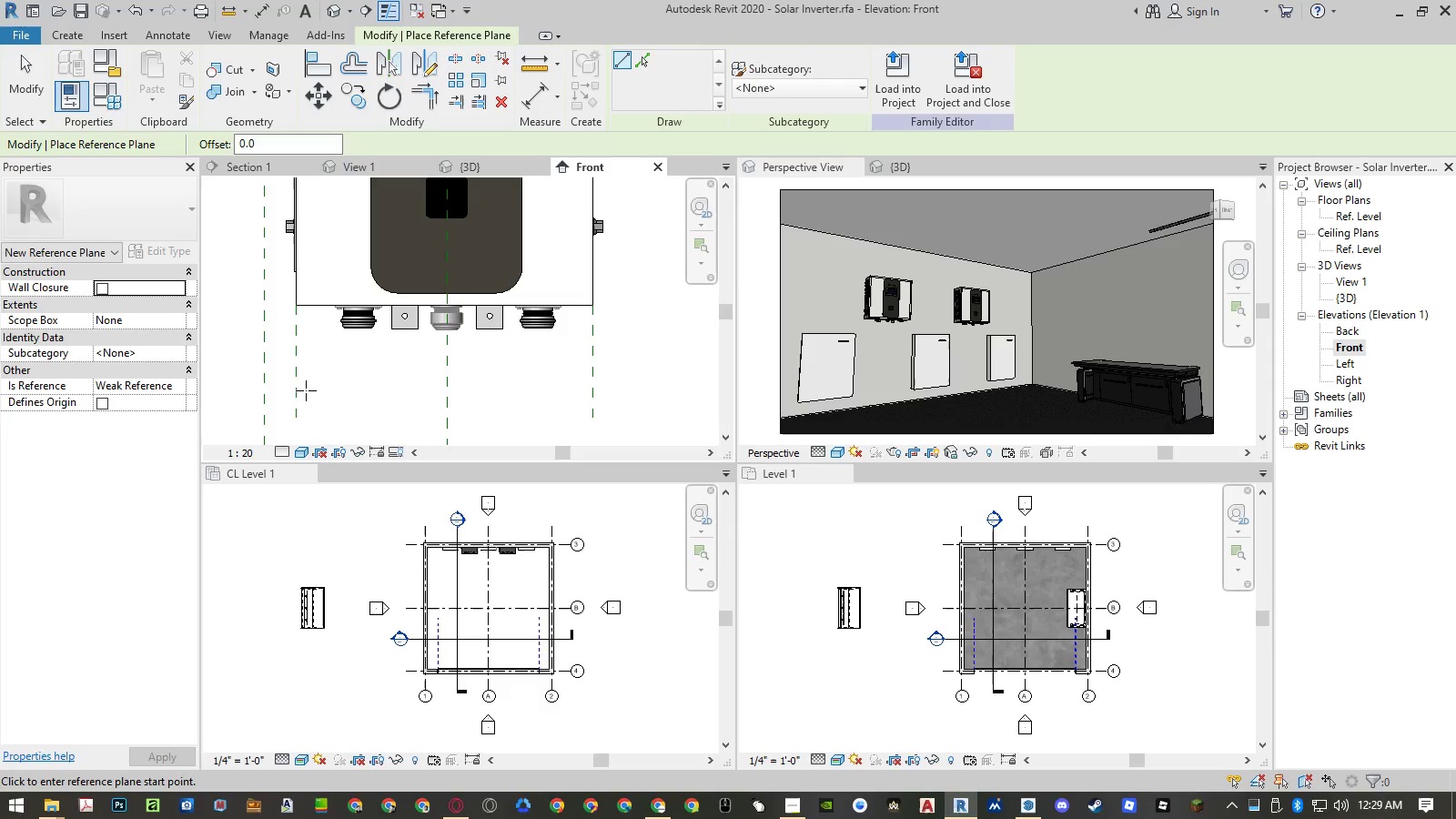 
key(Escape)
 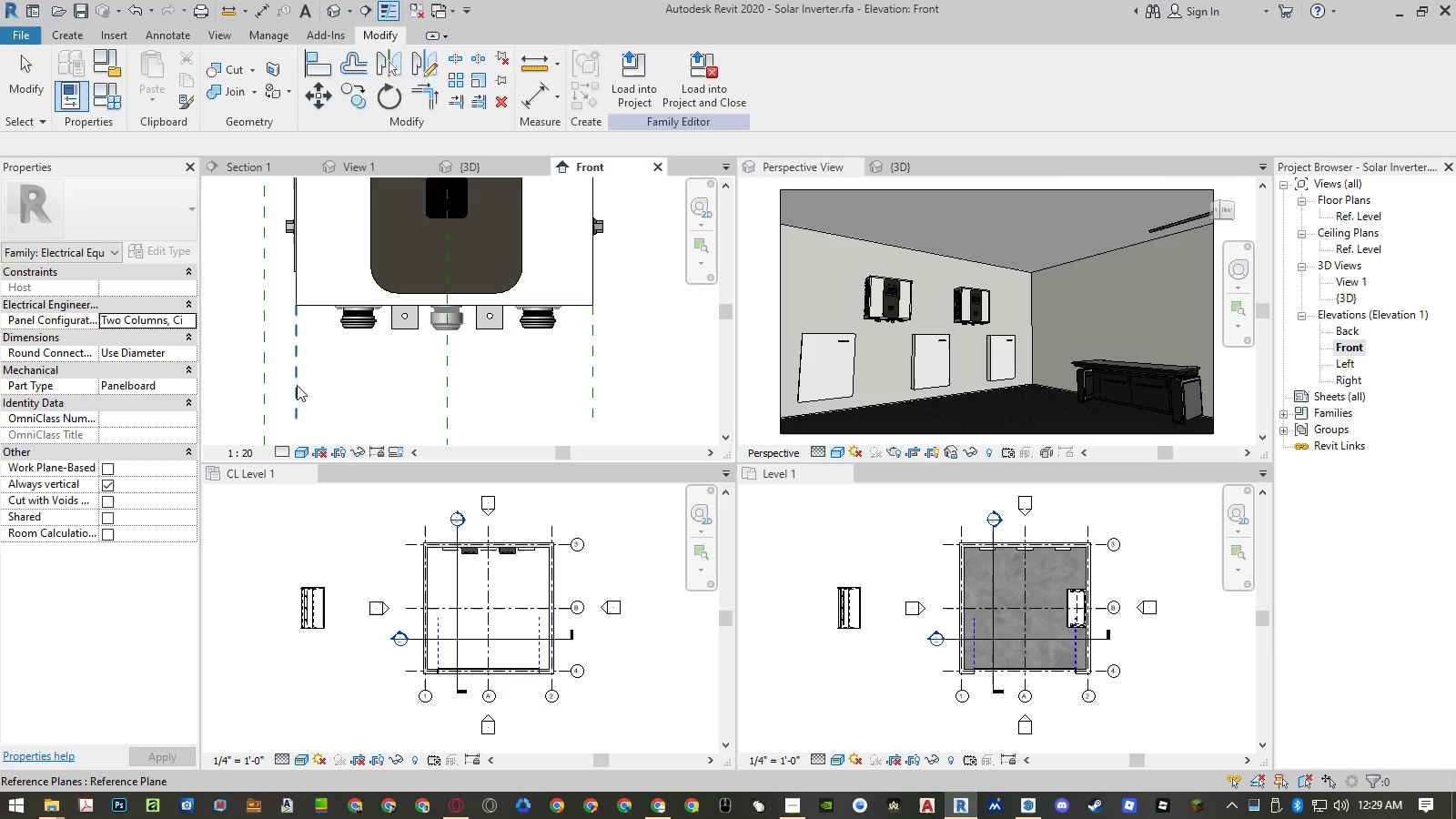 
left_click([297, 385])
 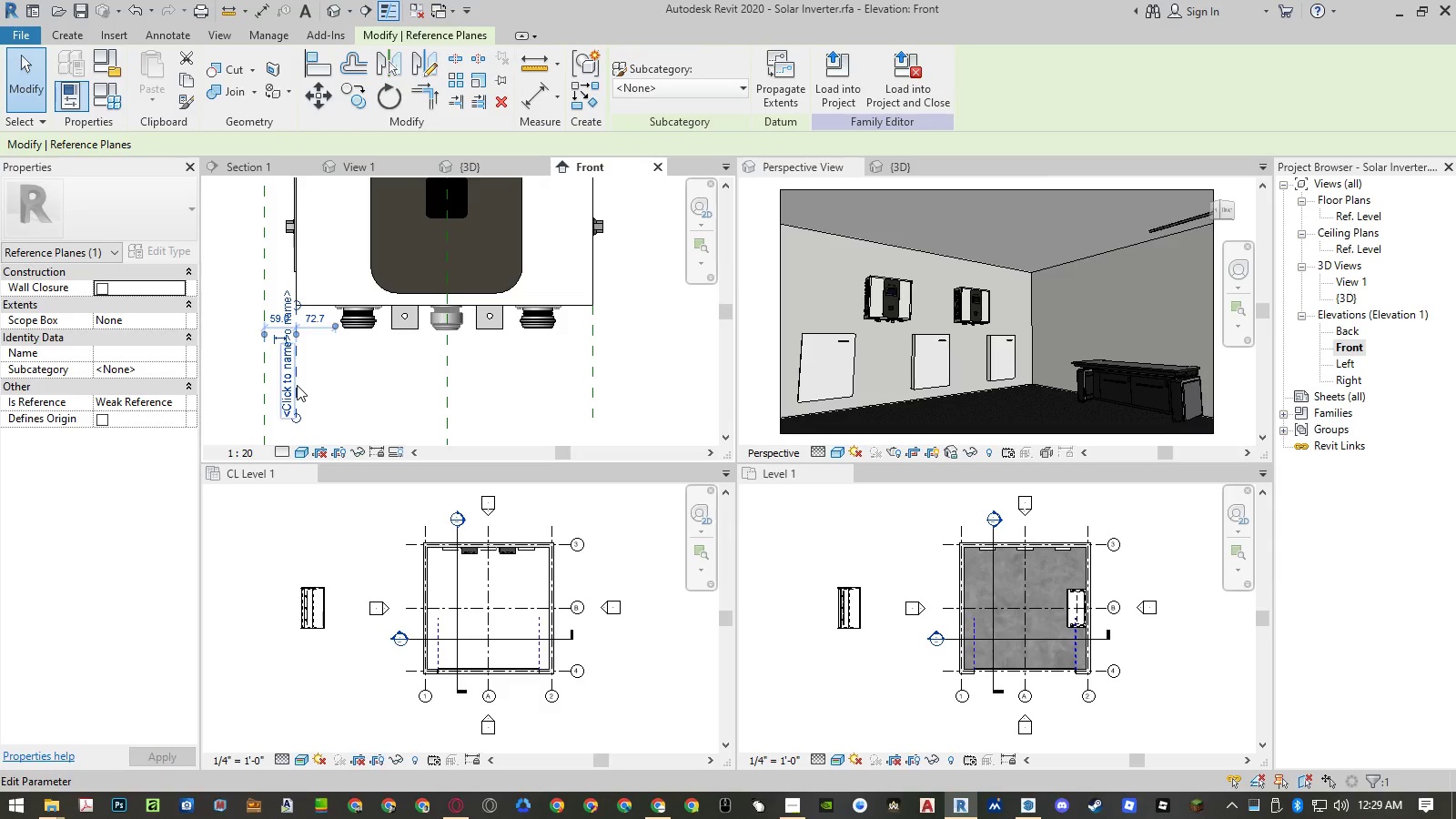 
type(mv)
 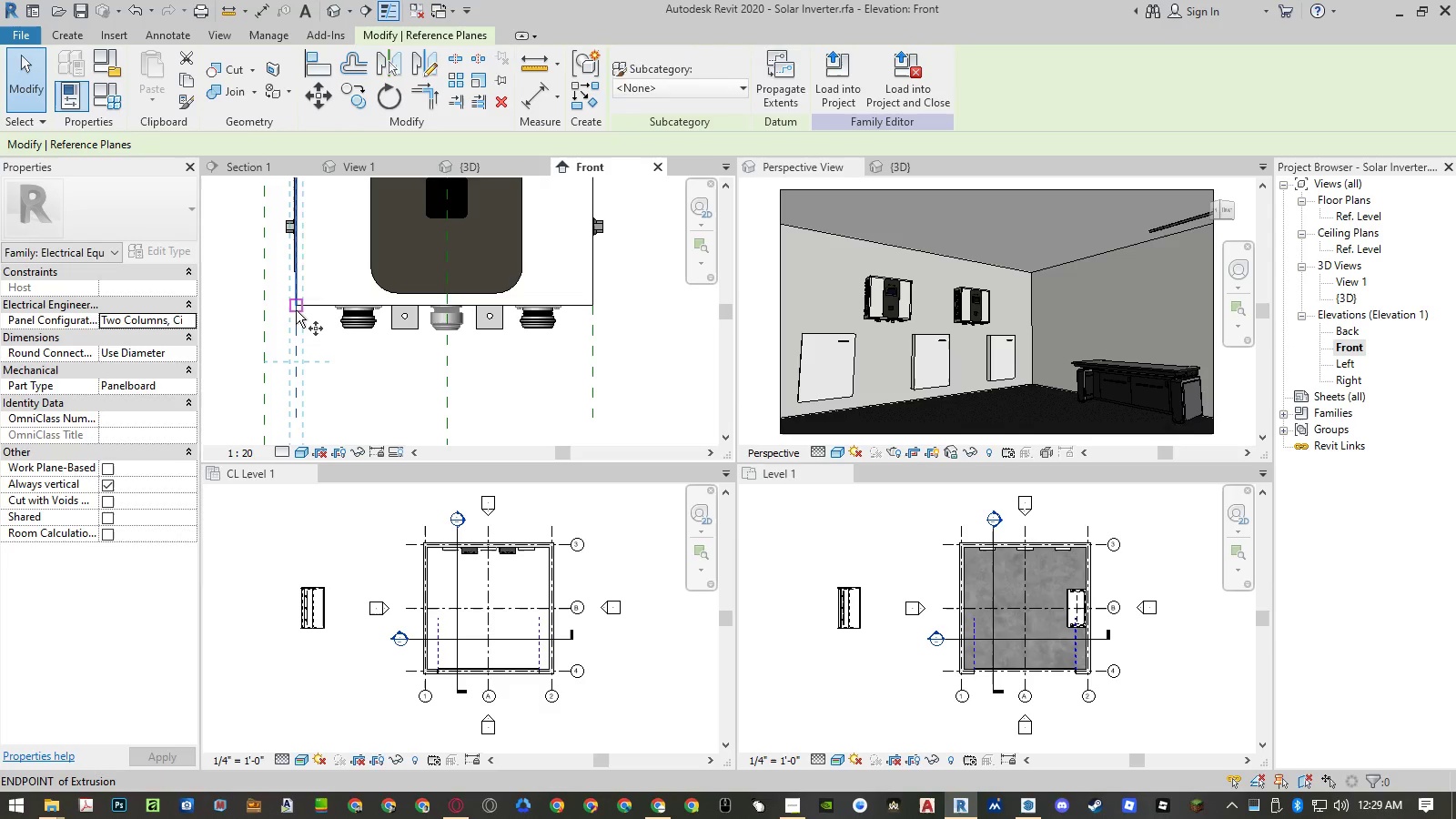 
left_click([296, 308])
 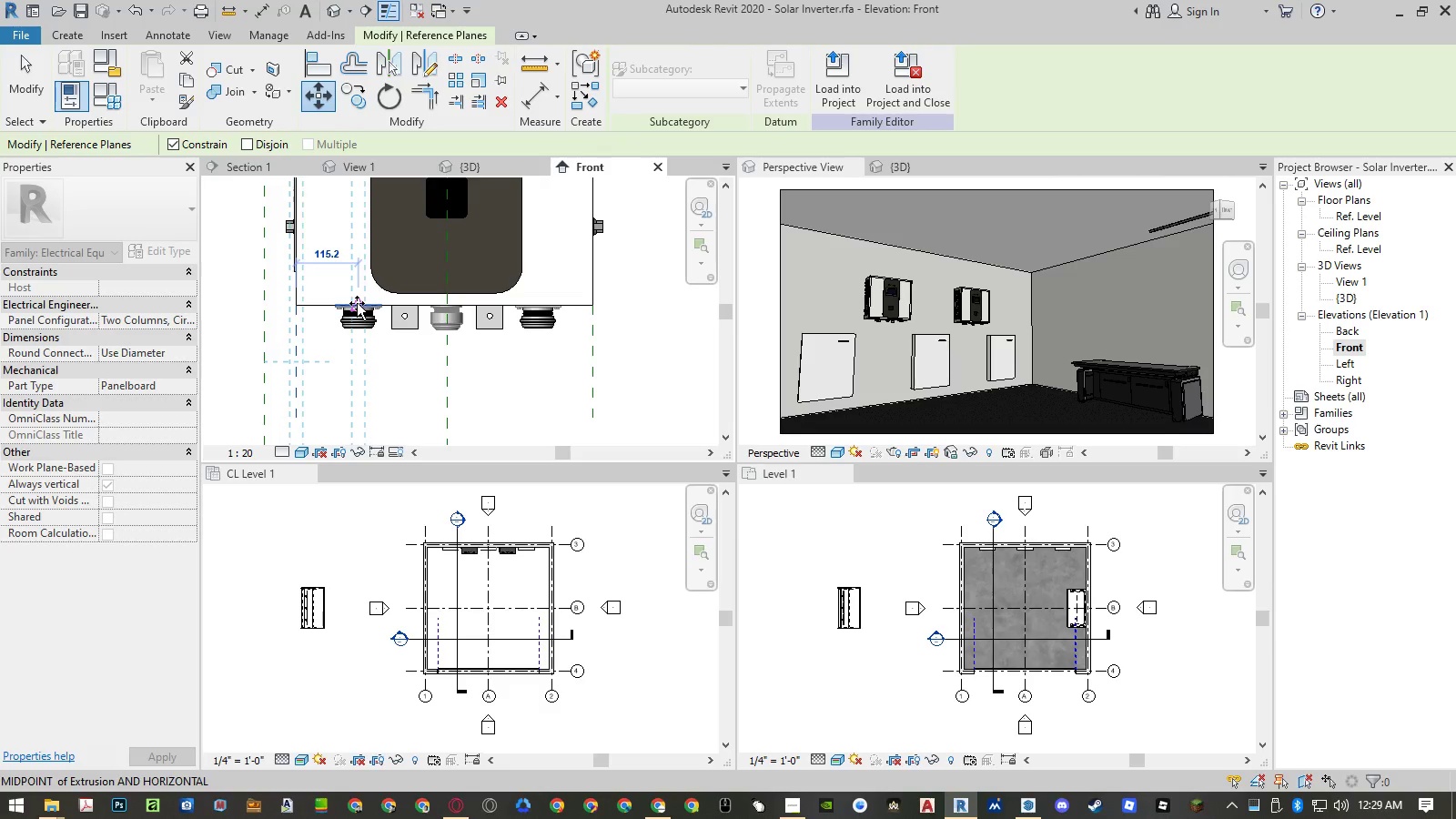 
left_click([358, 303])
 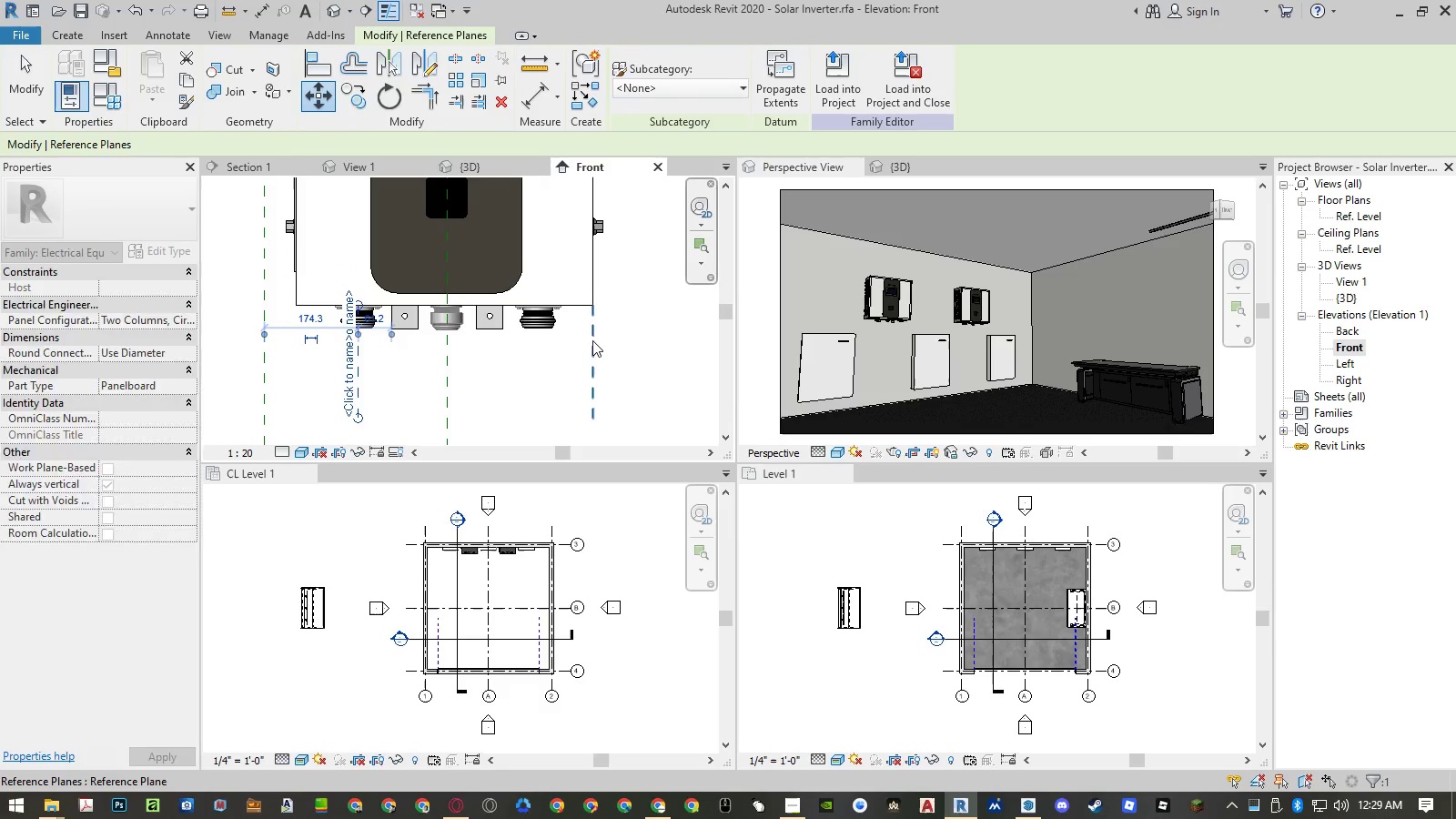 
left_click([593, 341])
 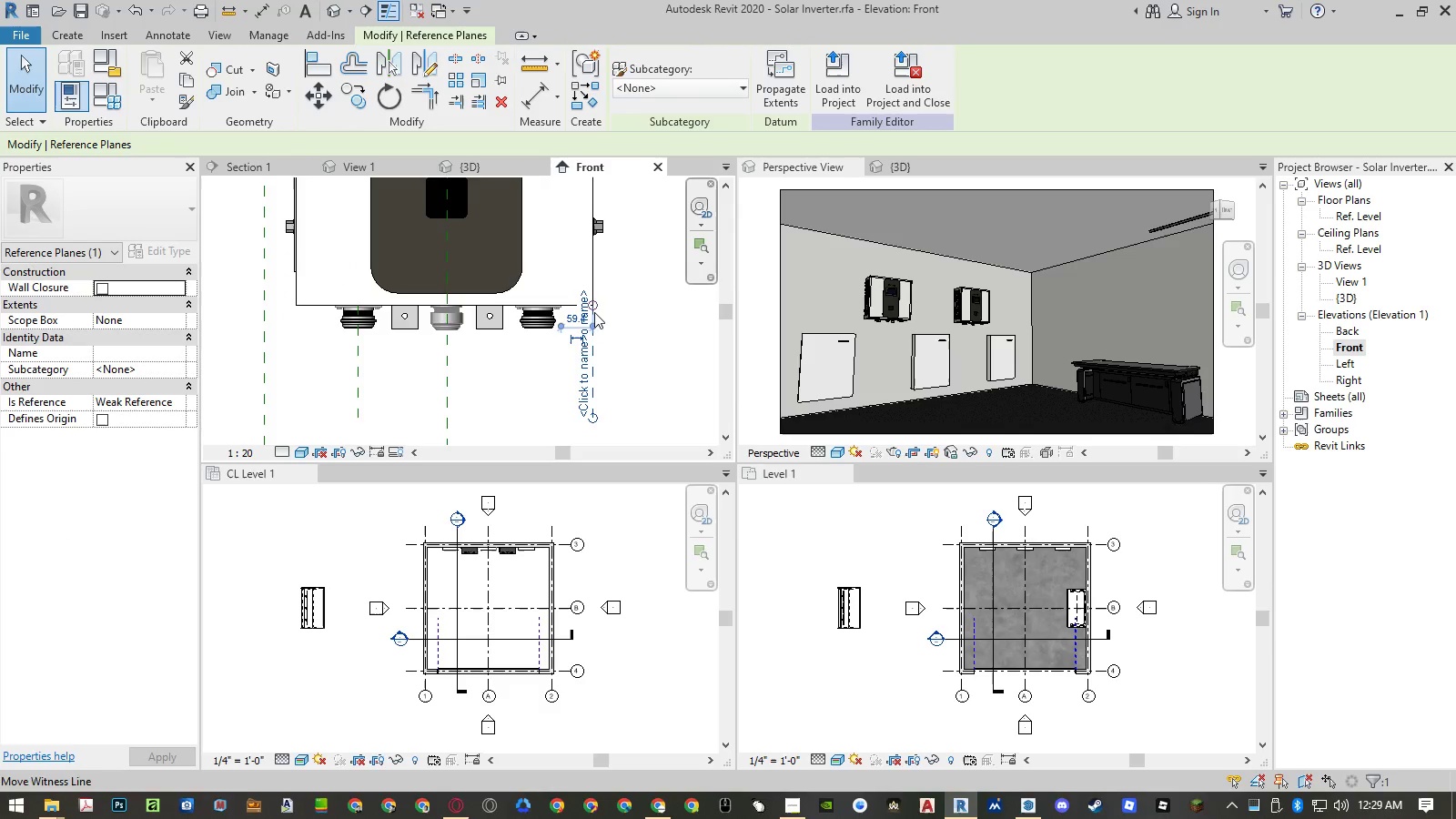 
type(mv)
 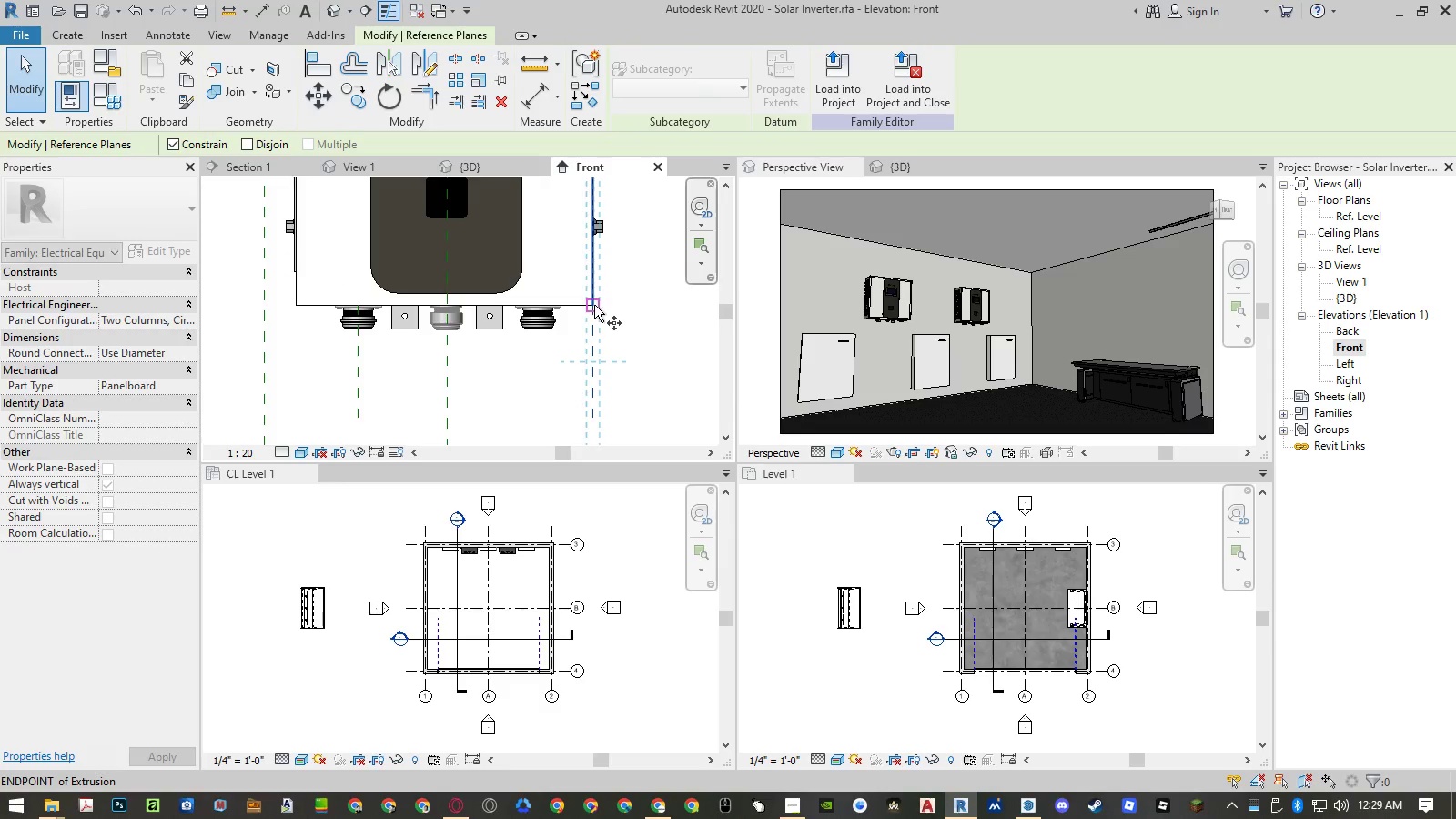 
left_click([594, 305])
 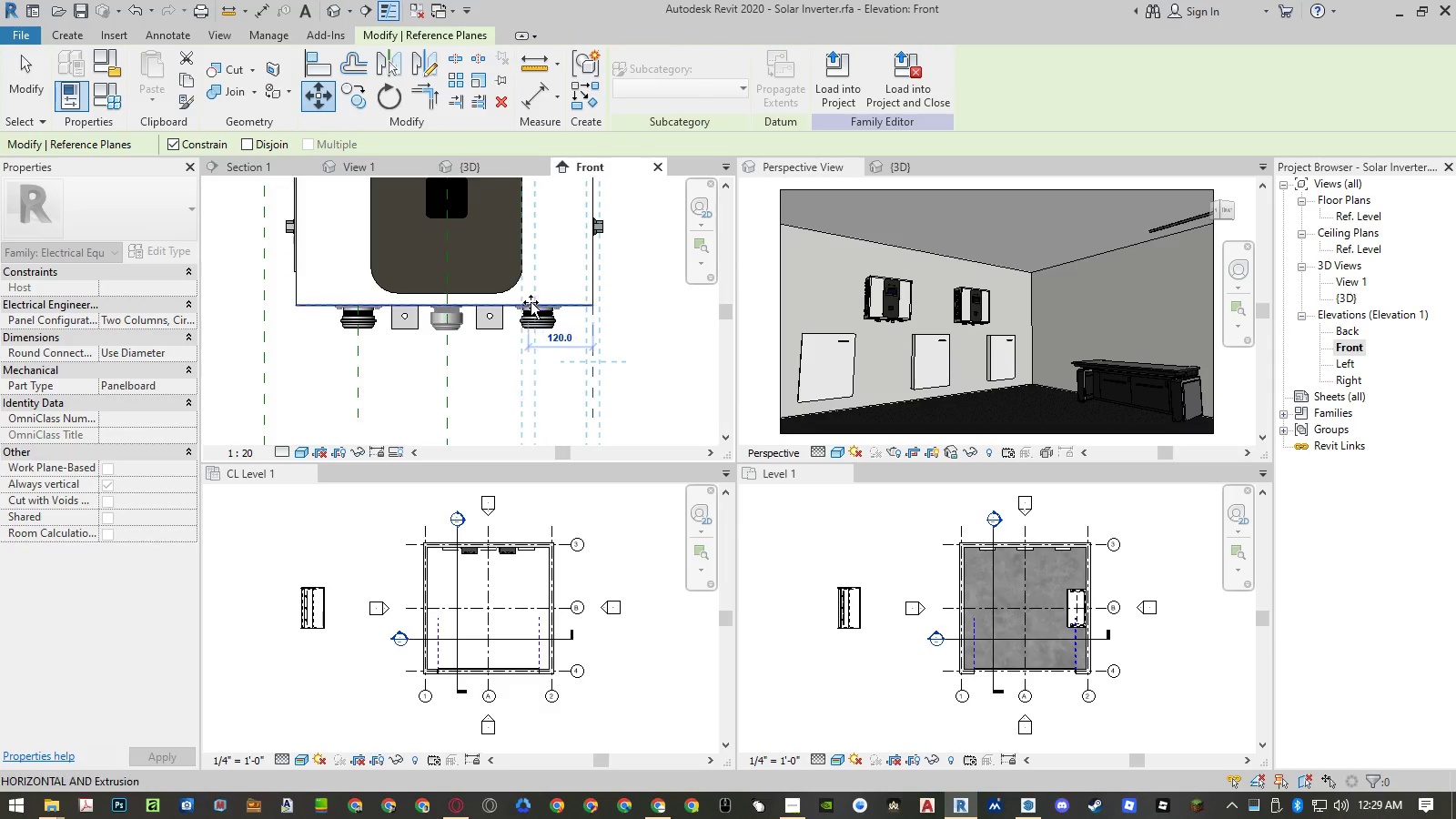 
scroll: coordinate [531, 301], scroll_direction: up, amount: 5.0
 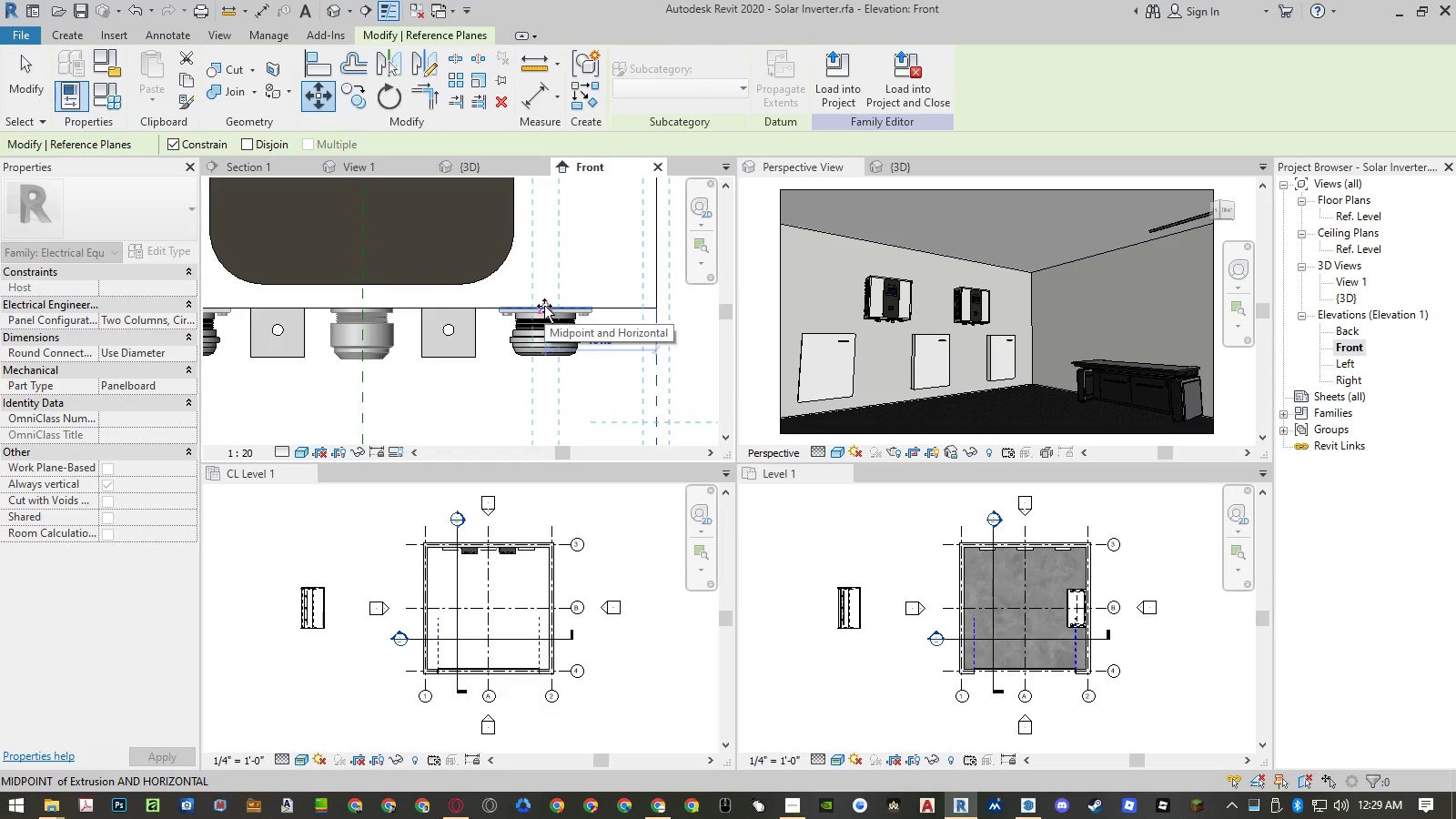 
scroll: coordinate [544, 306], scroll_direction: down, amount: 4.0
 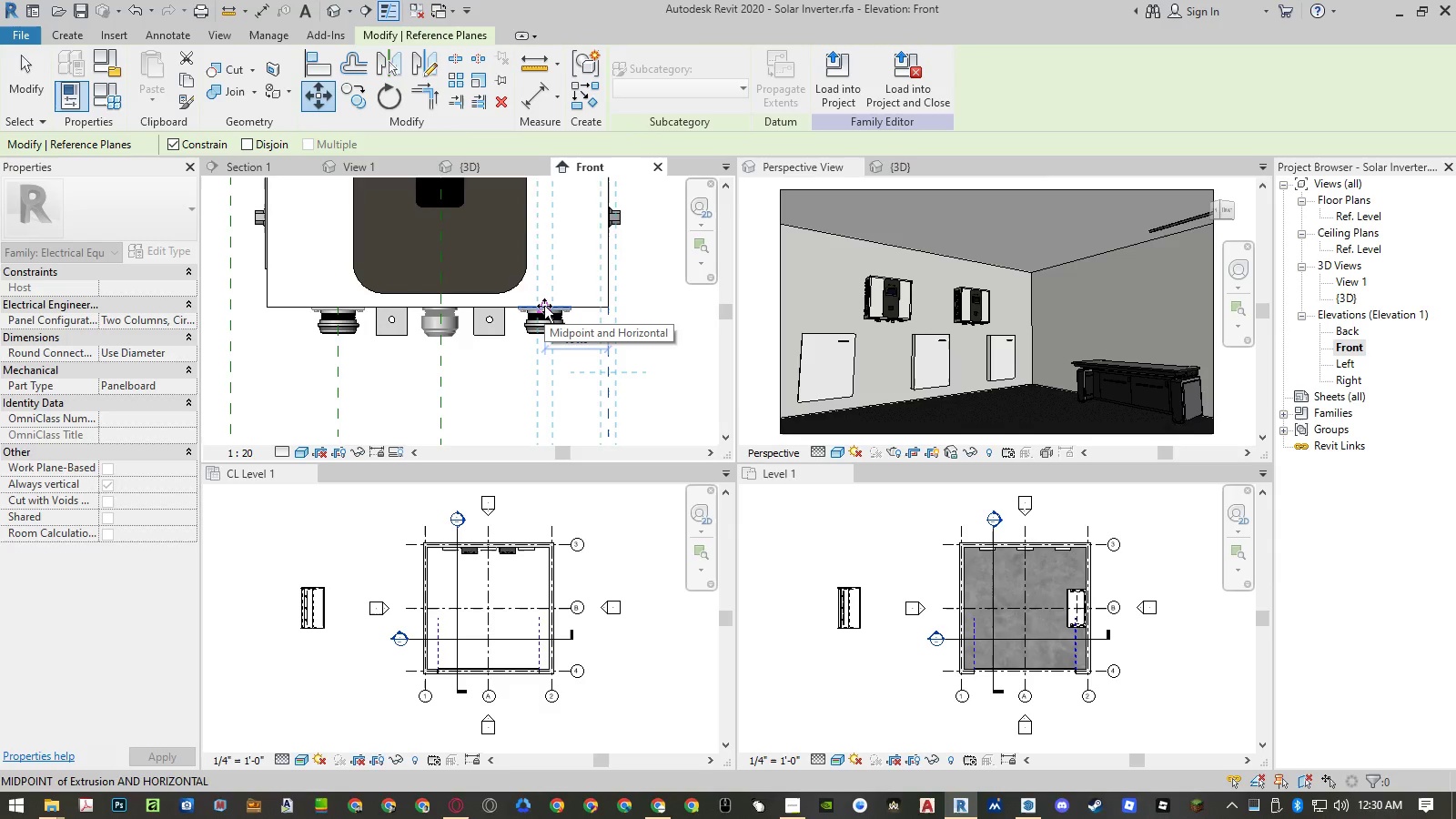 
key(Escape)
 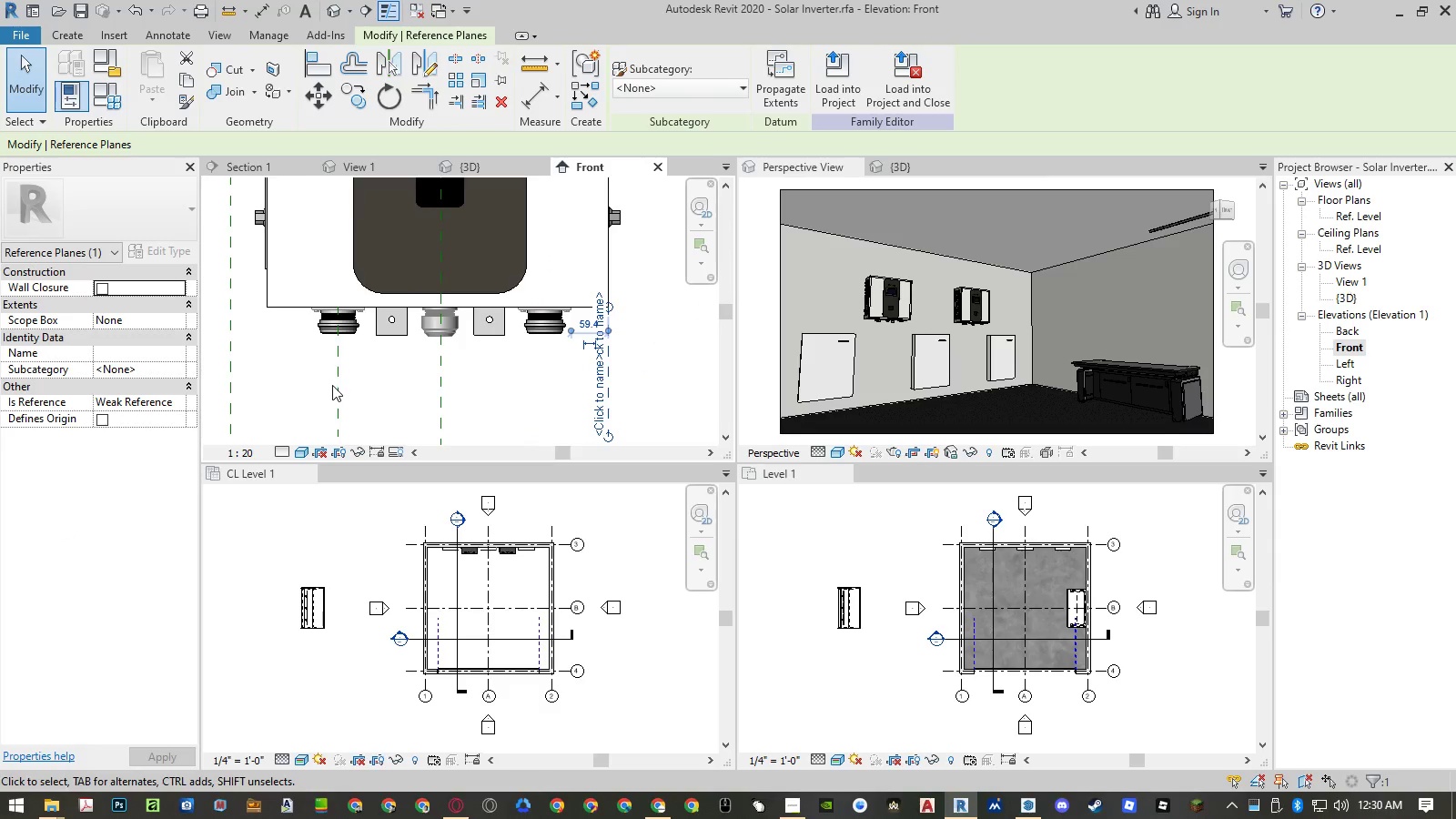 
left_click([335, 385])
 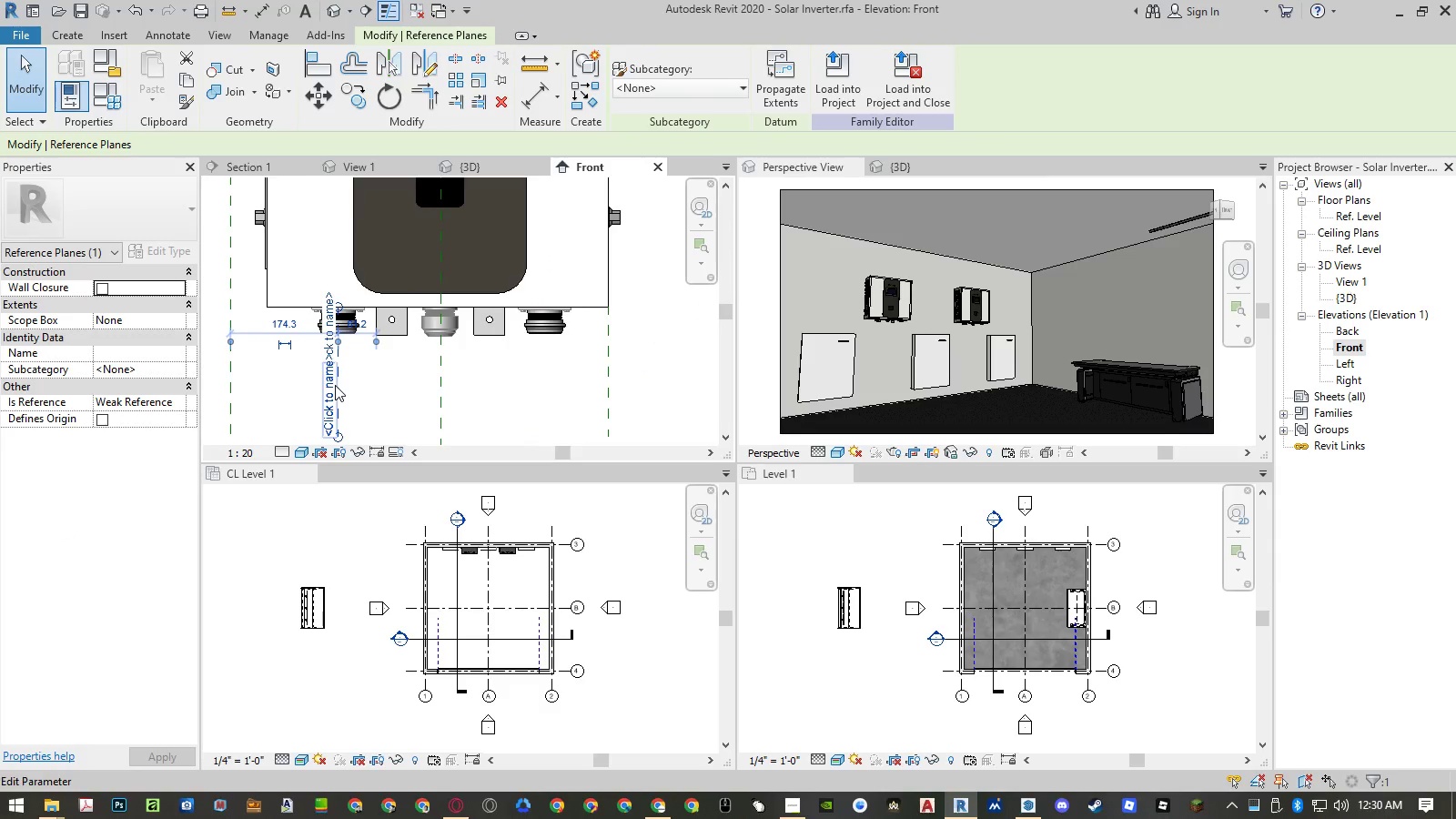 
type(mv)
 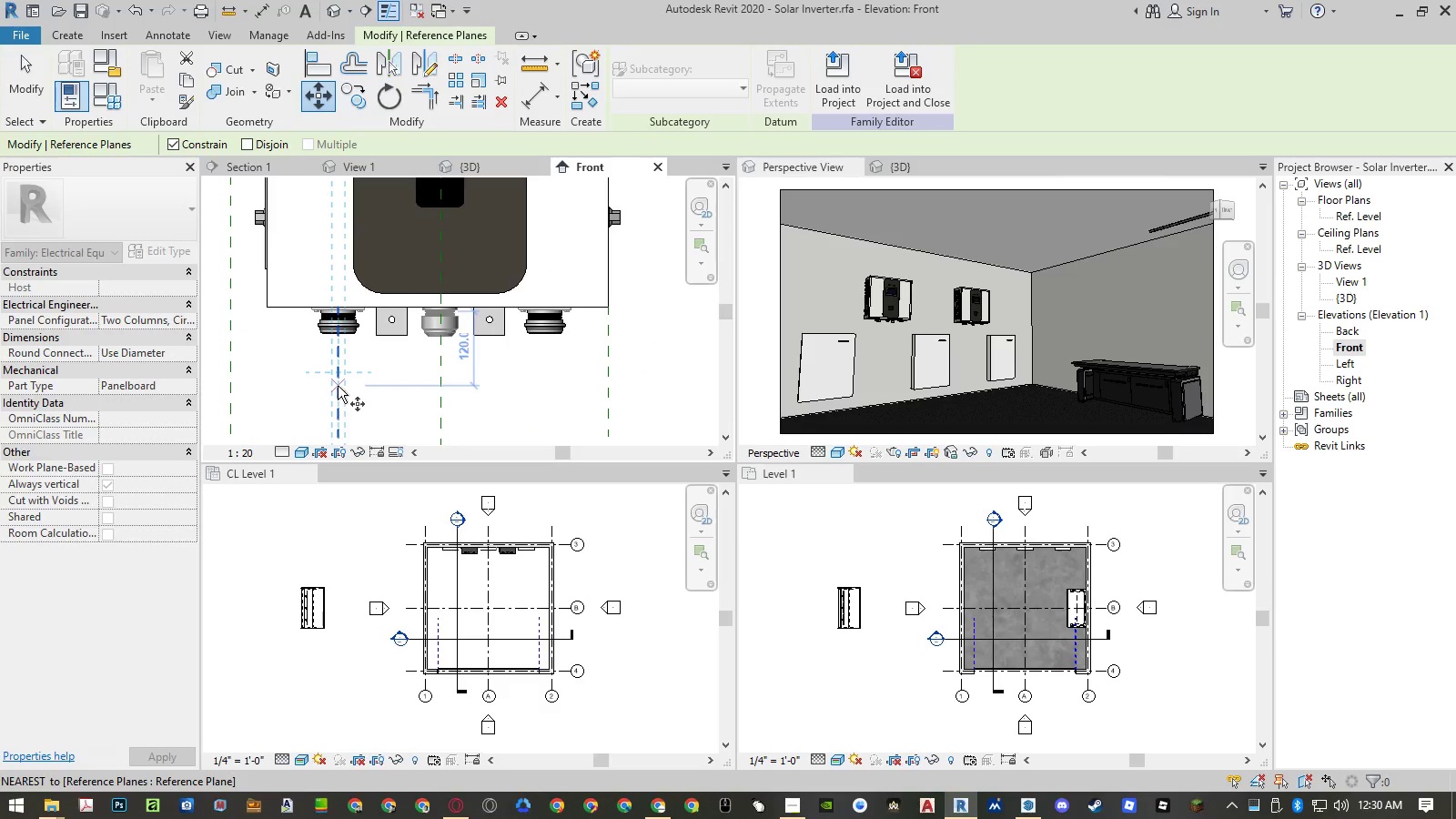 
left_click([338, 386])
 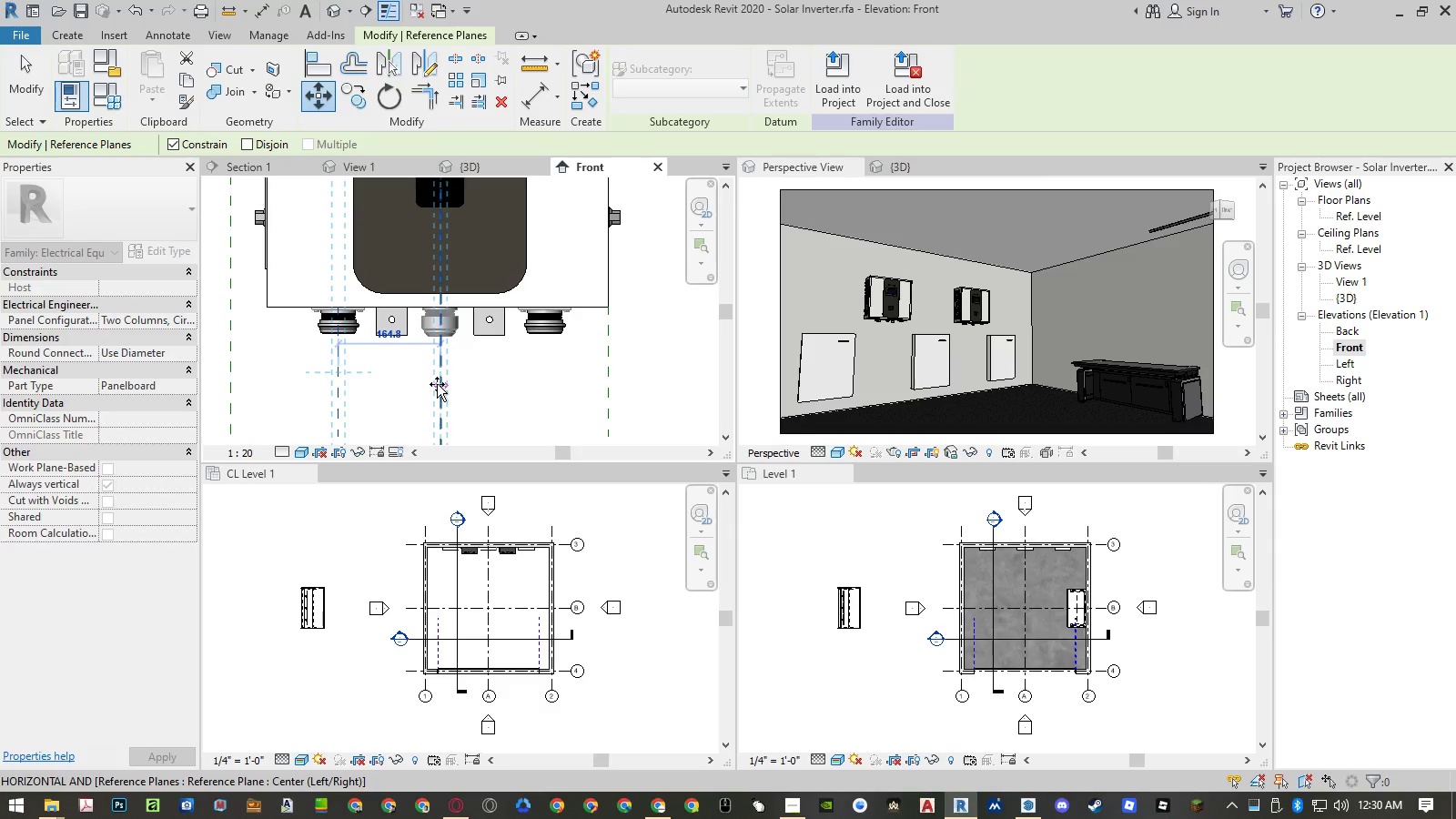 
left_click([437, 384])
 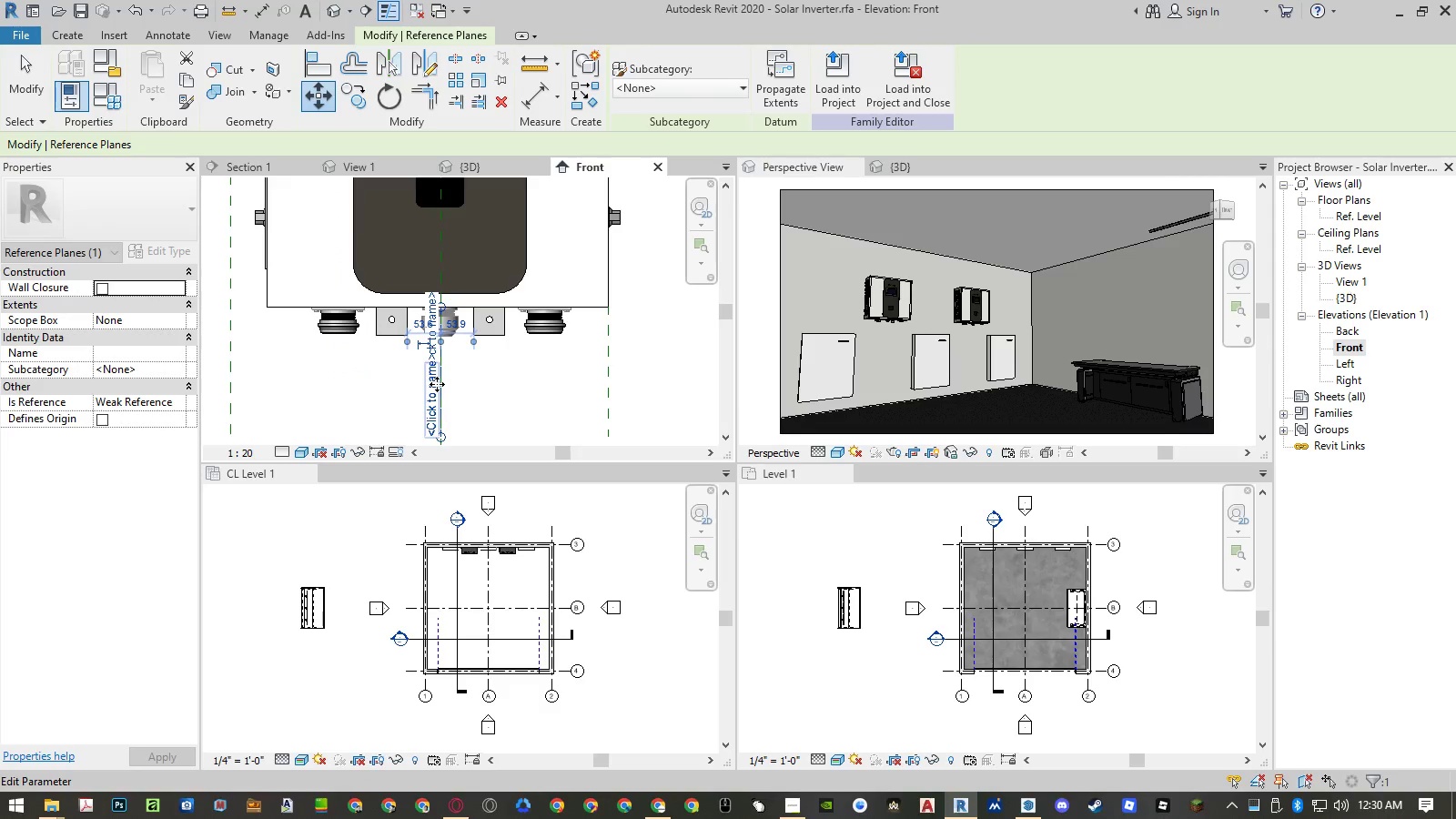 
type(mv)
 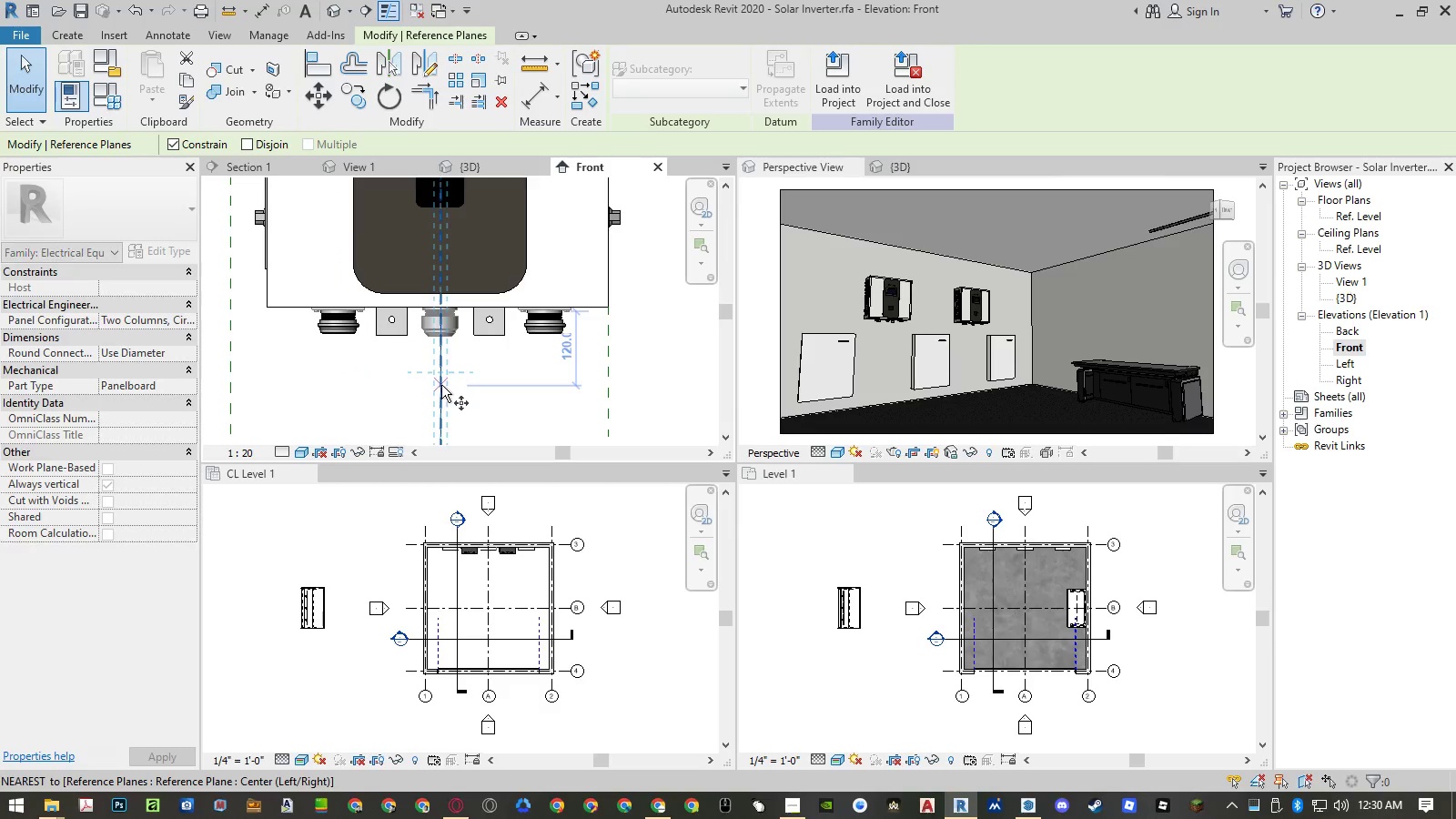 
left_click([441, 385])
 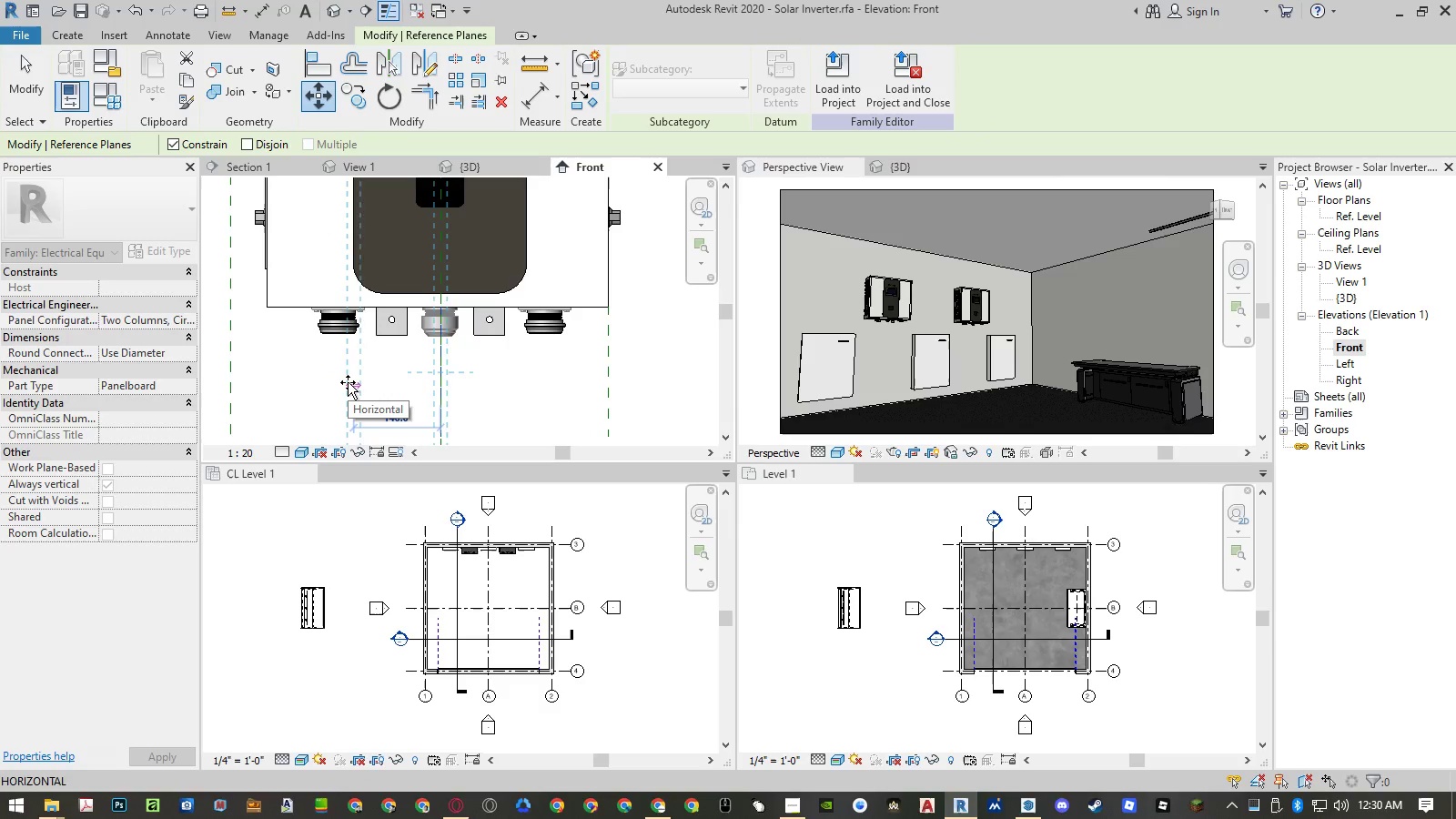 
key(Numpad1)
 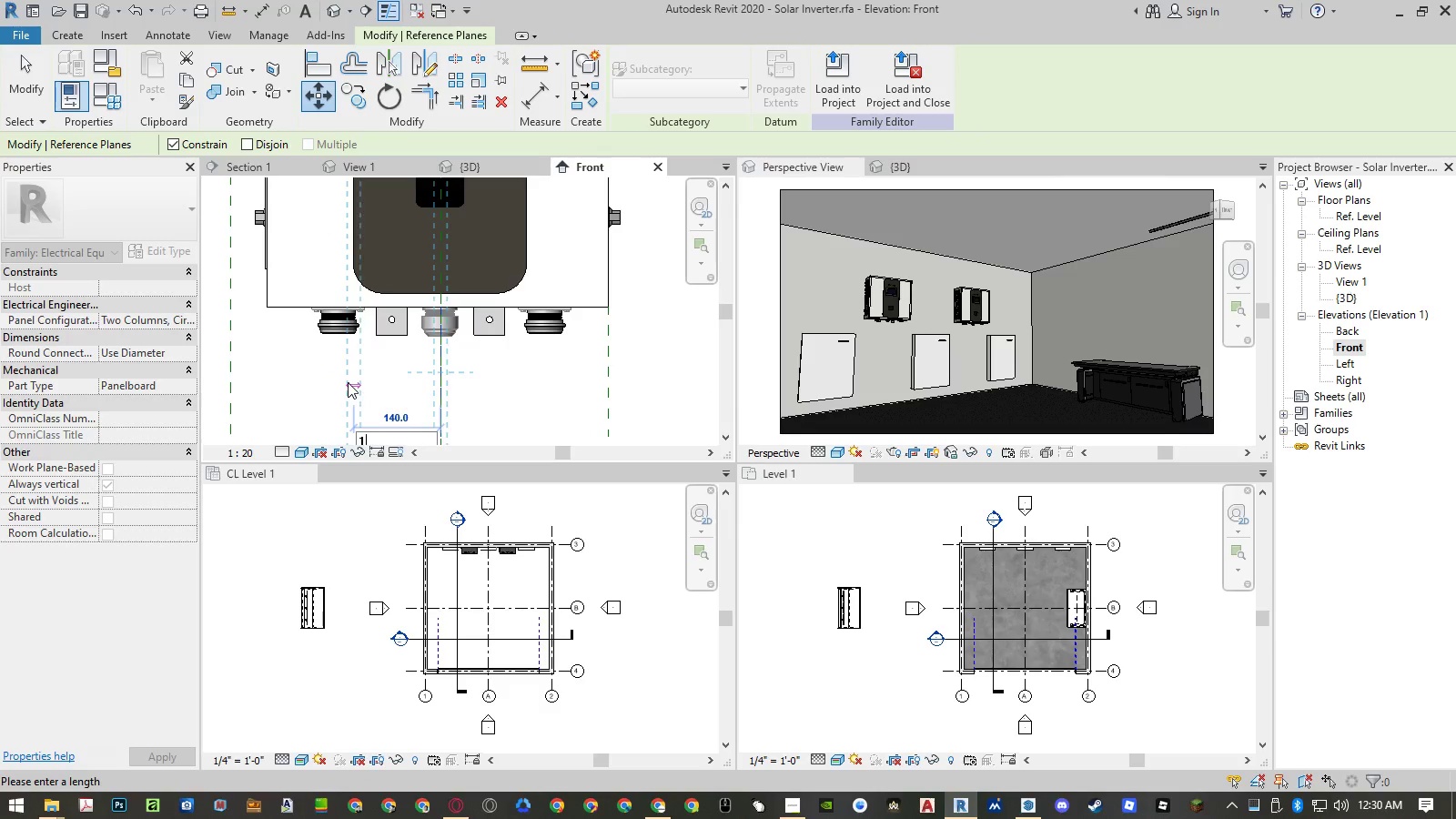 
key(Numpad6)
 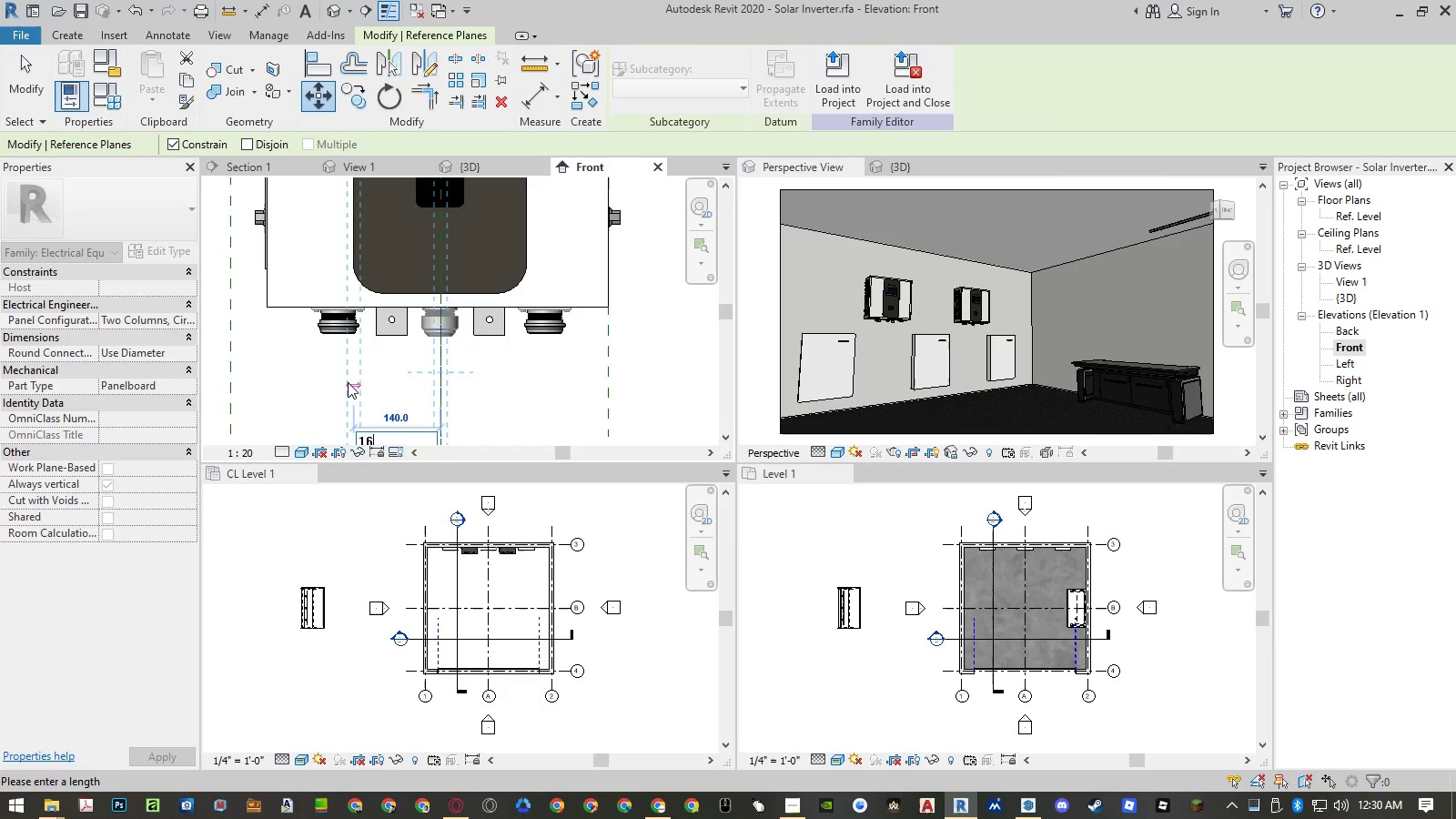 
key(Numpad0)
 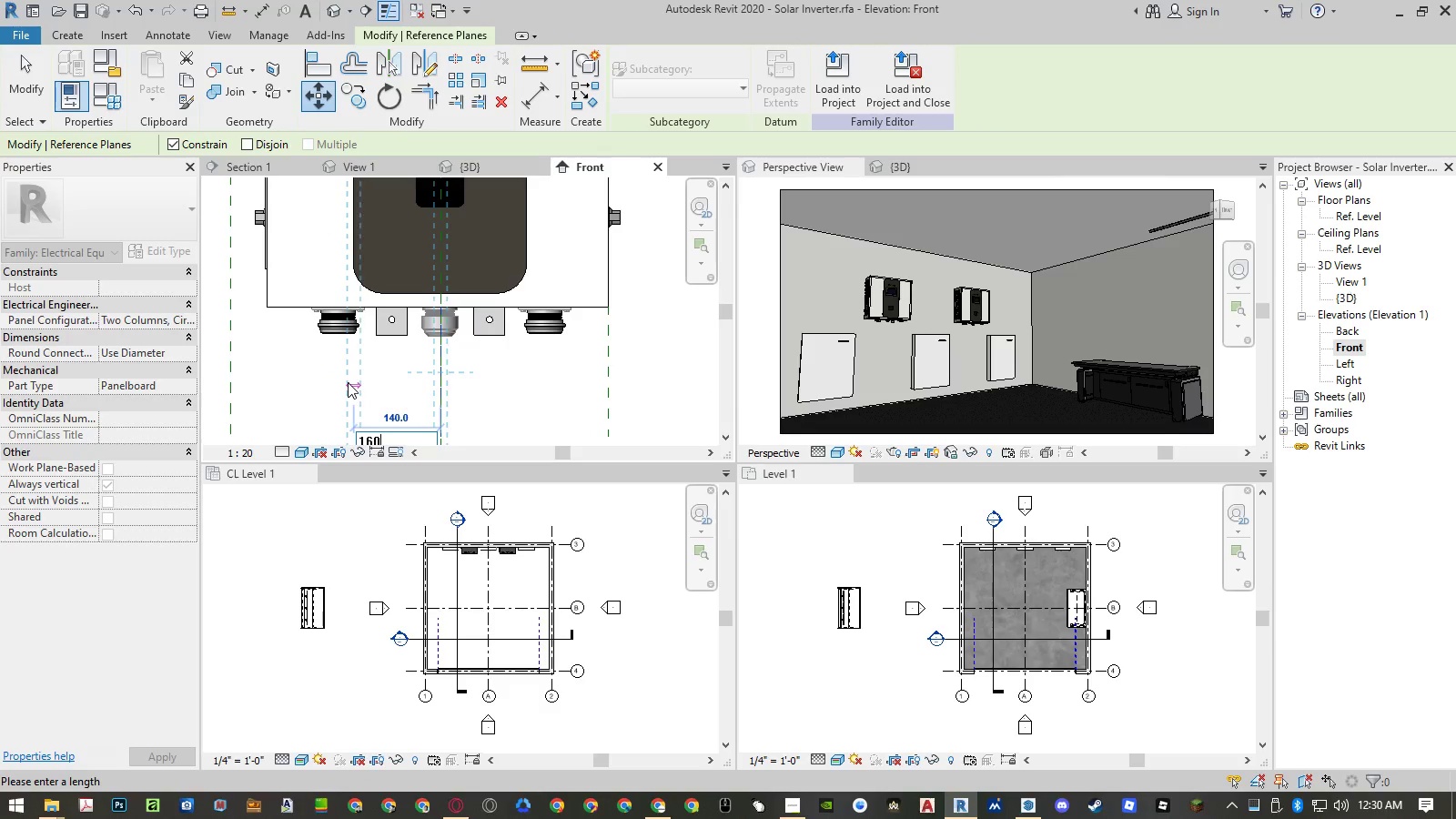 
key(NumpadEnter)
 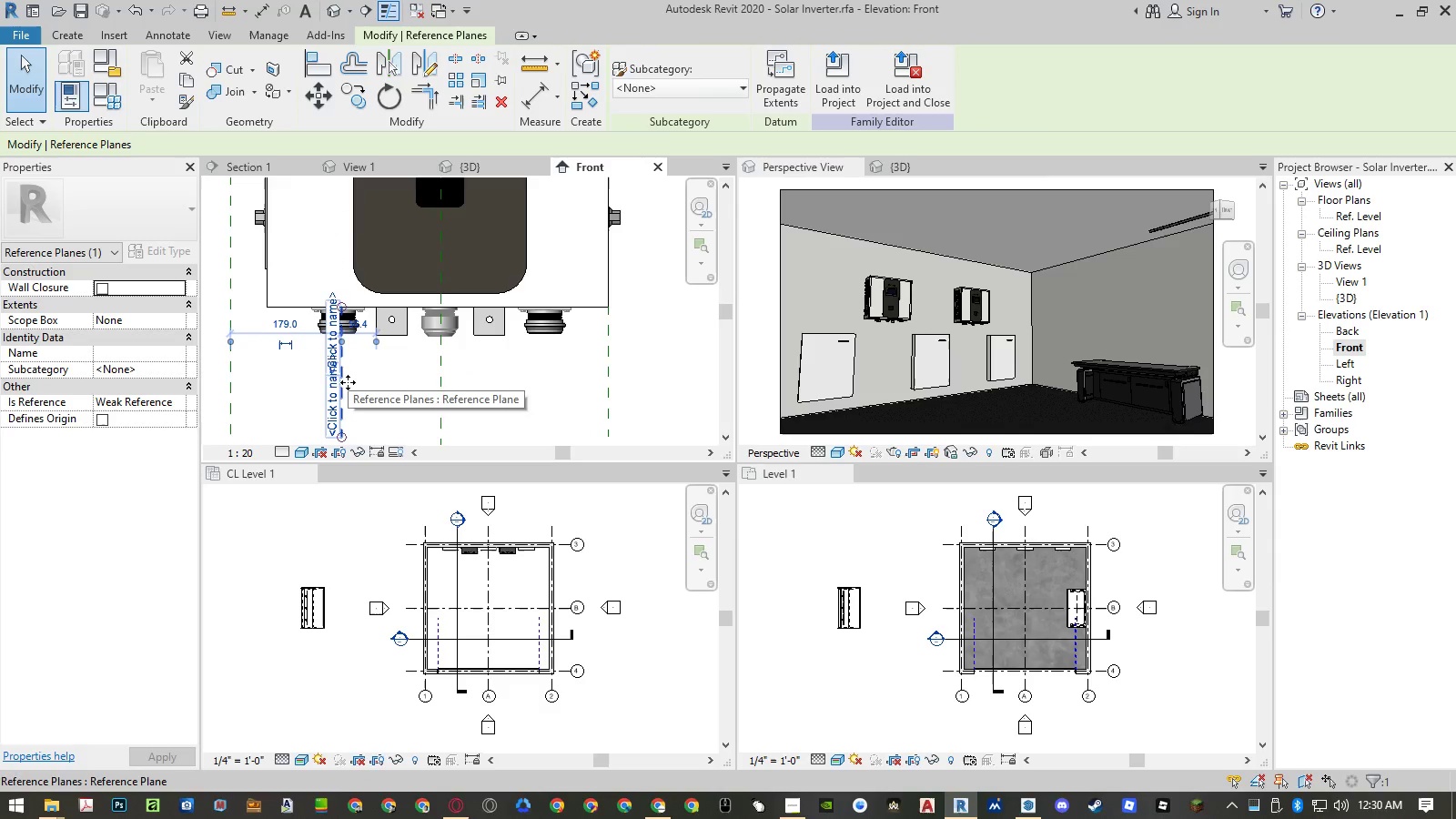 
key(Escape)
 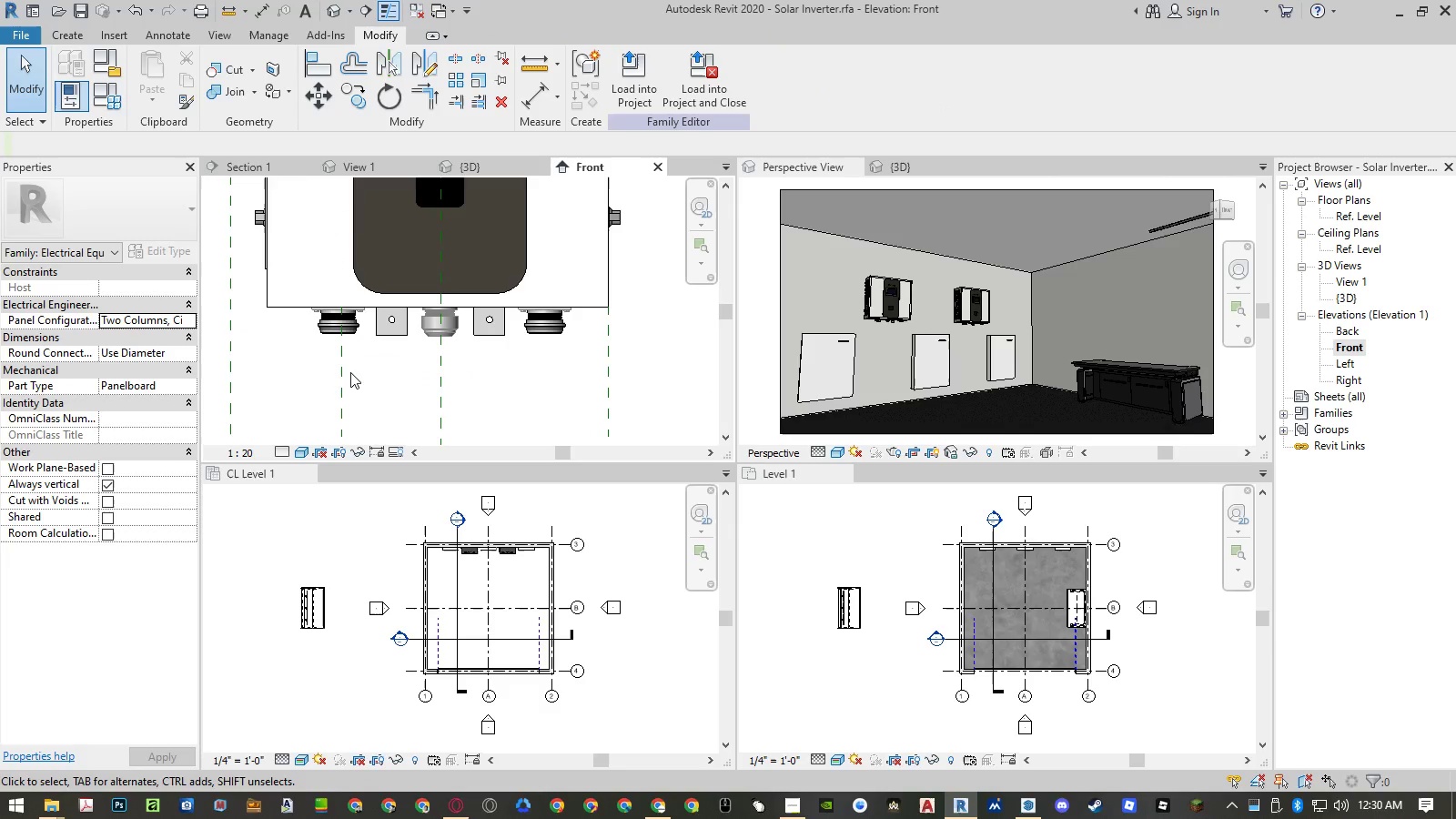 
left_click([344, 375])
 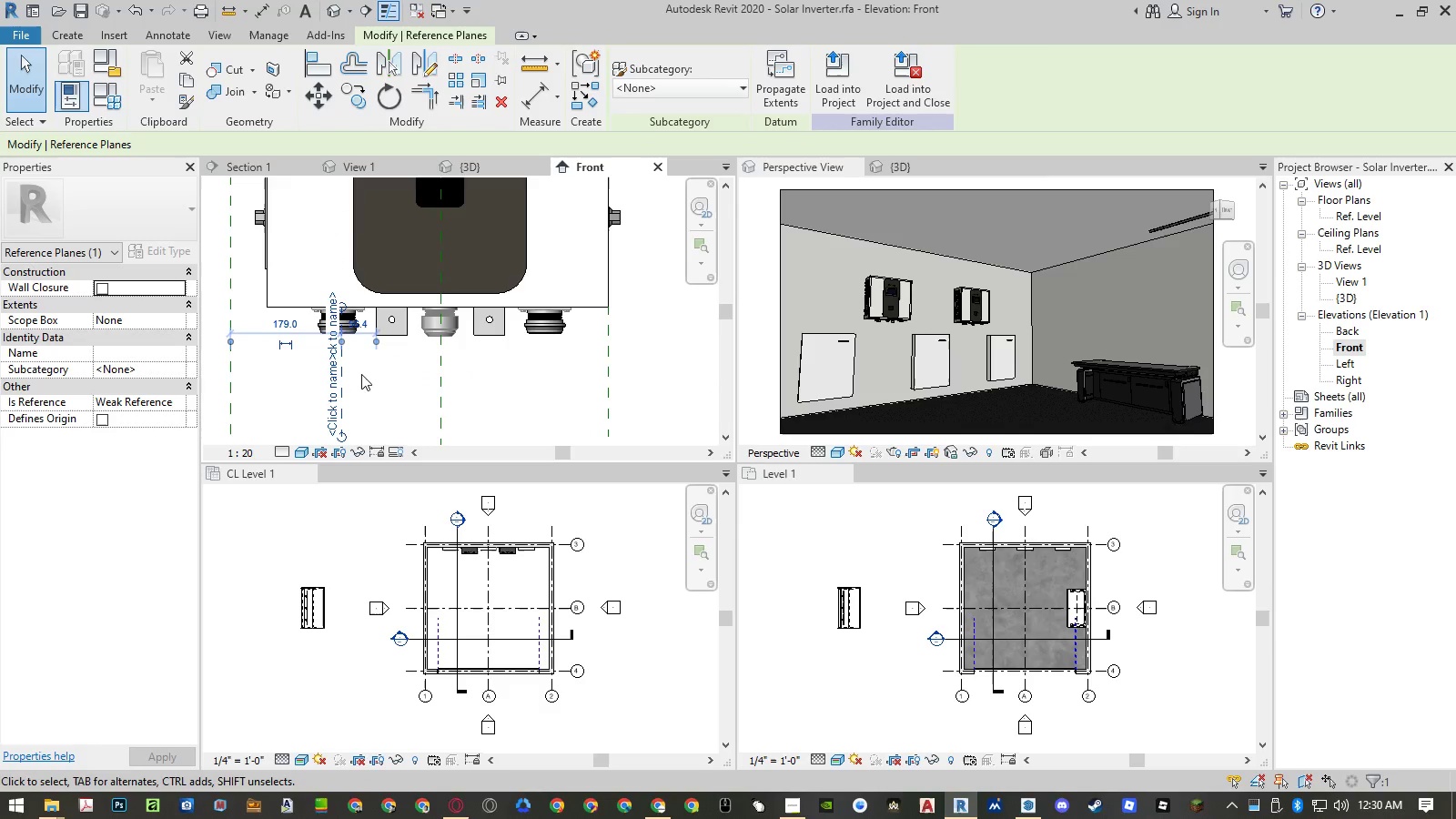 
type(mv)
 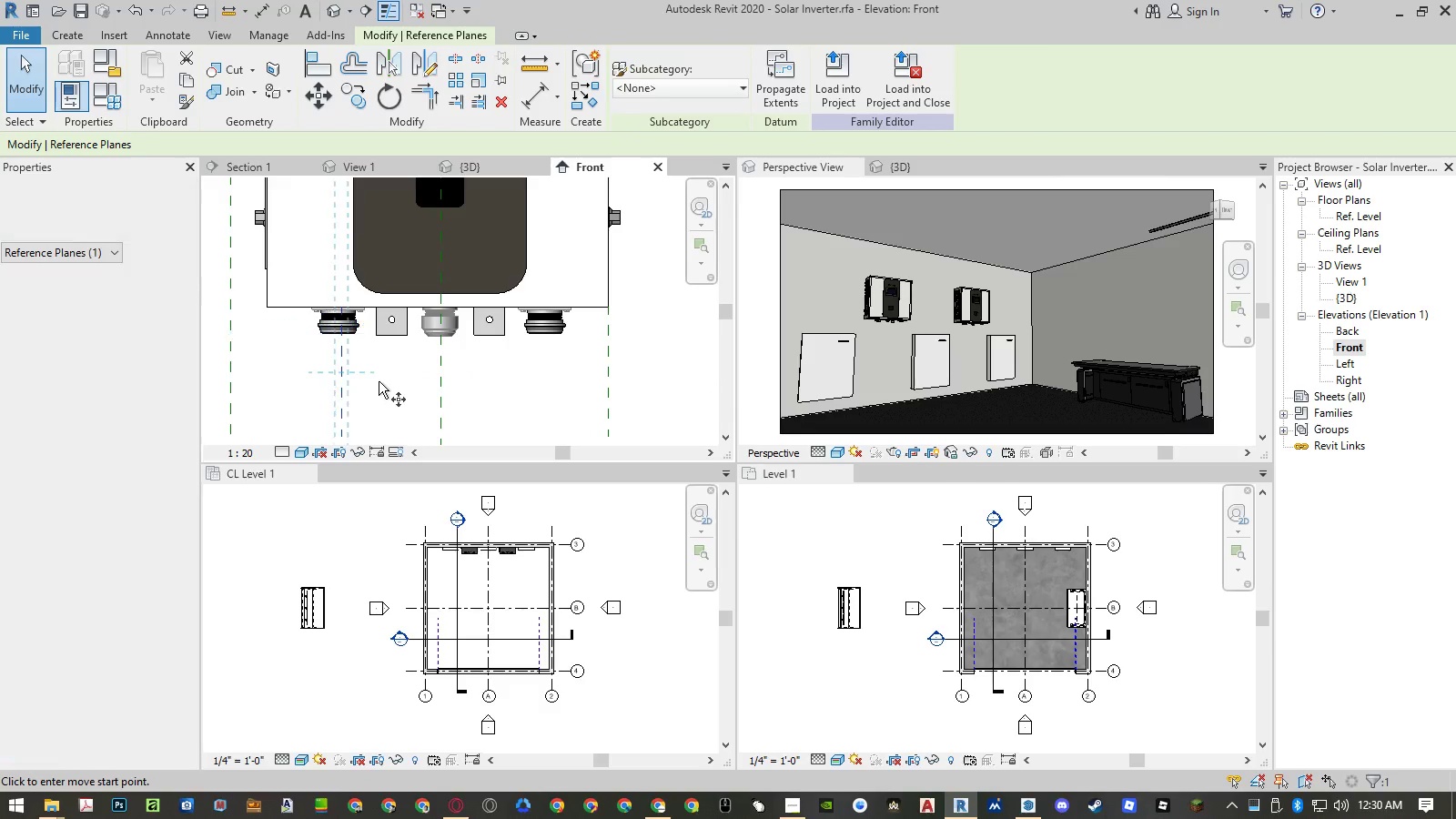 
left_click([380, 381])
 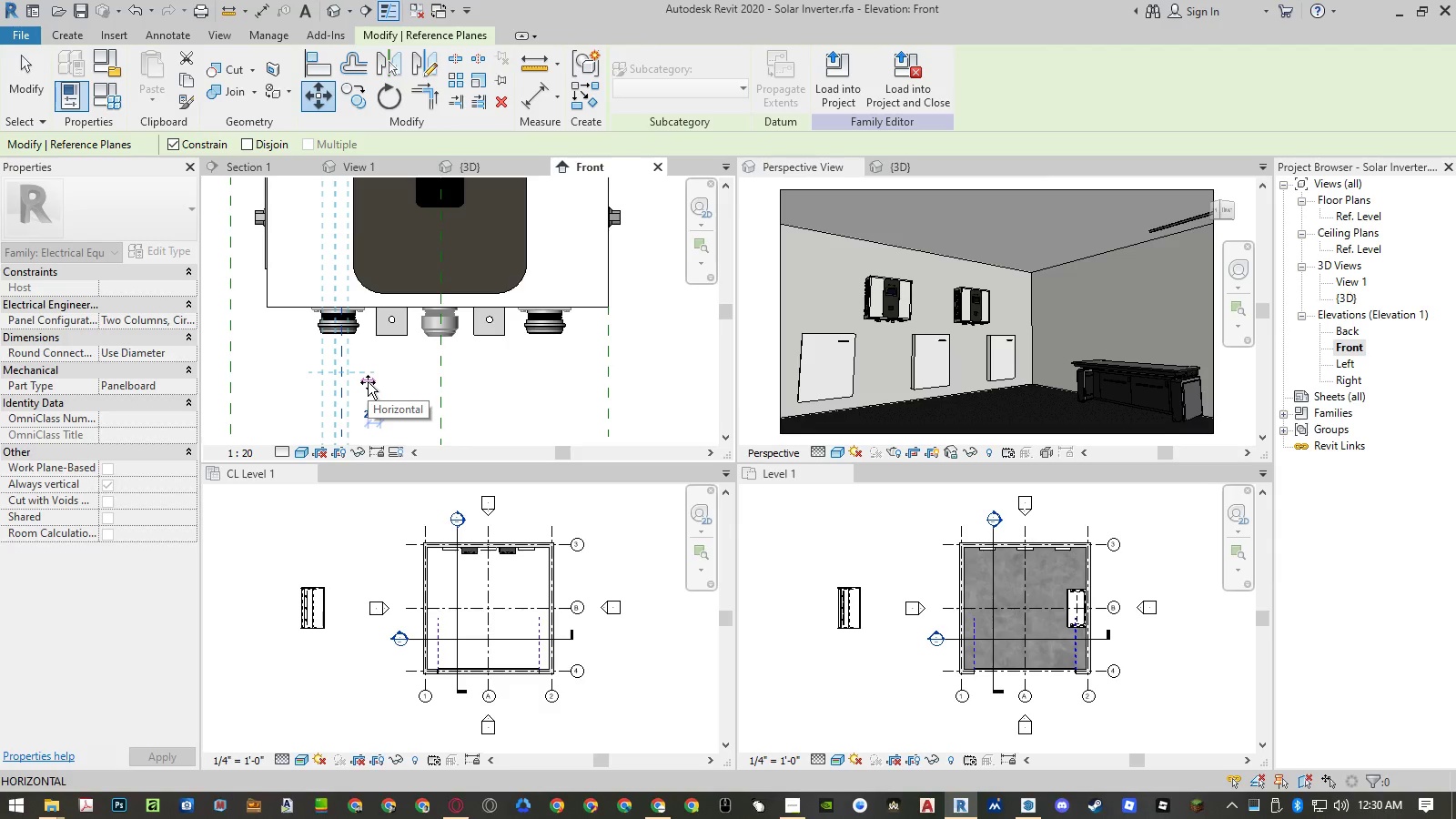 
key(Numpad2)
 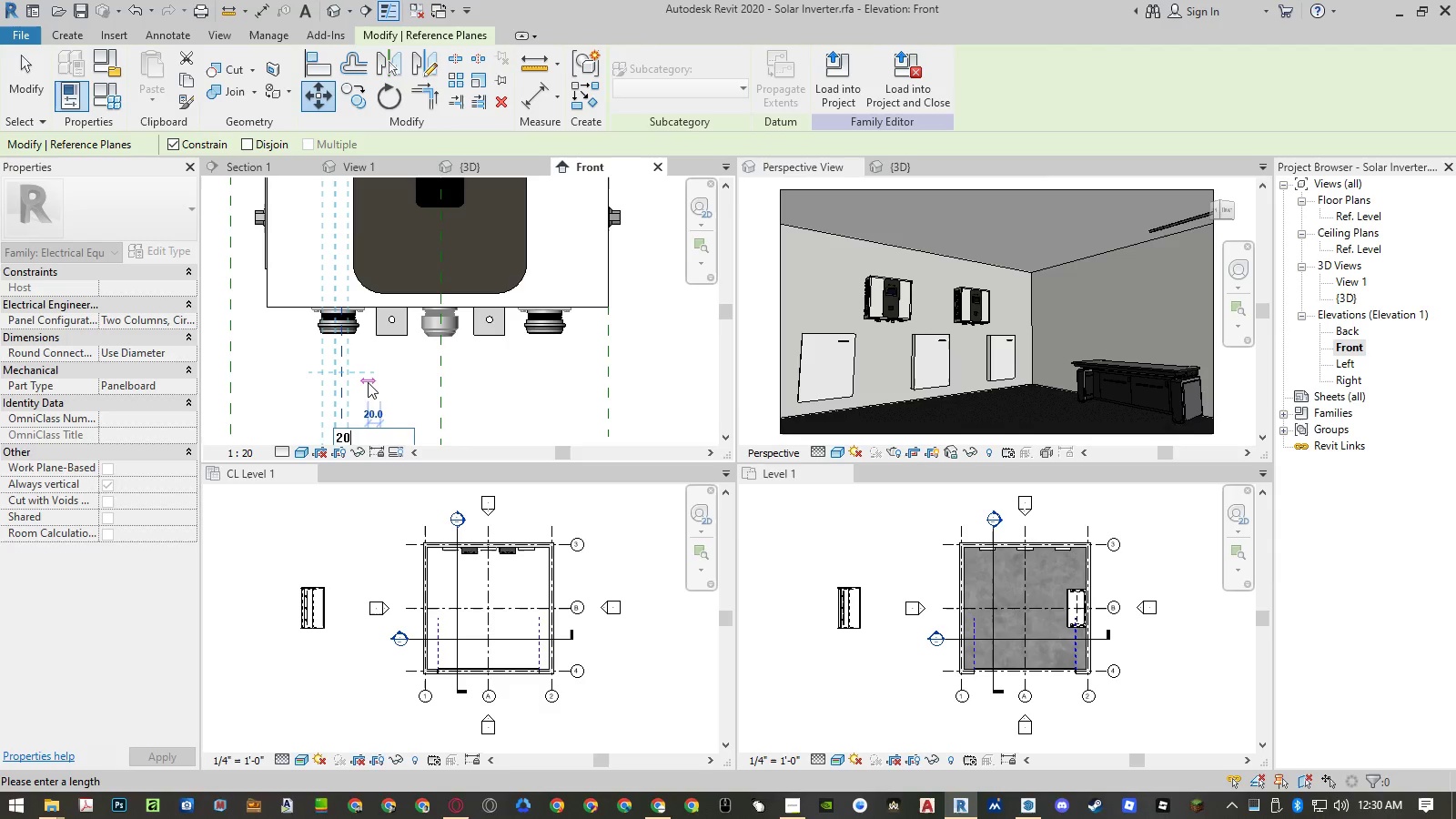 
key(Numpad0)
 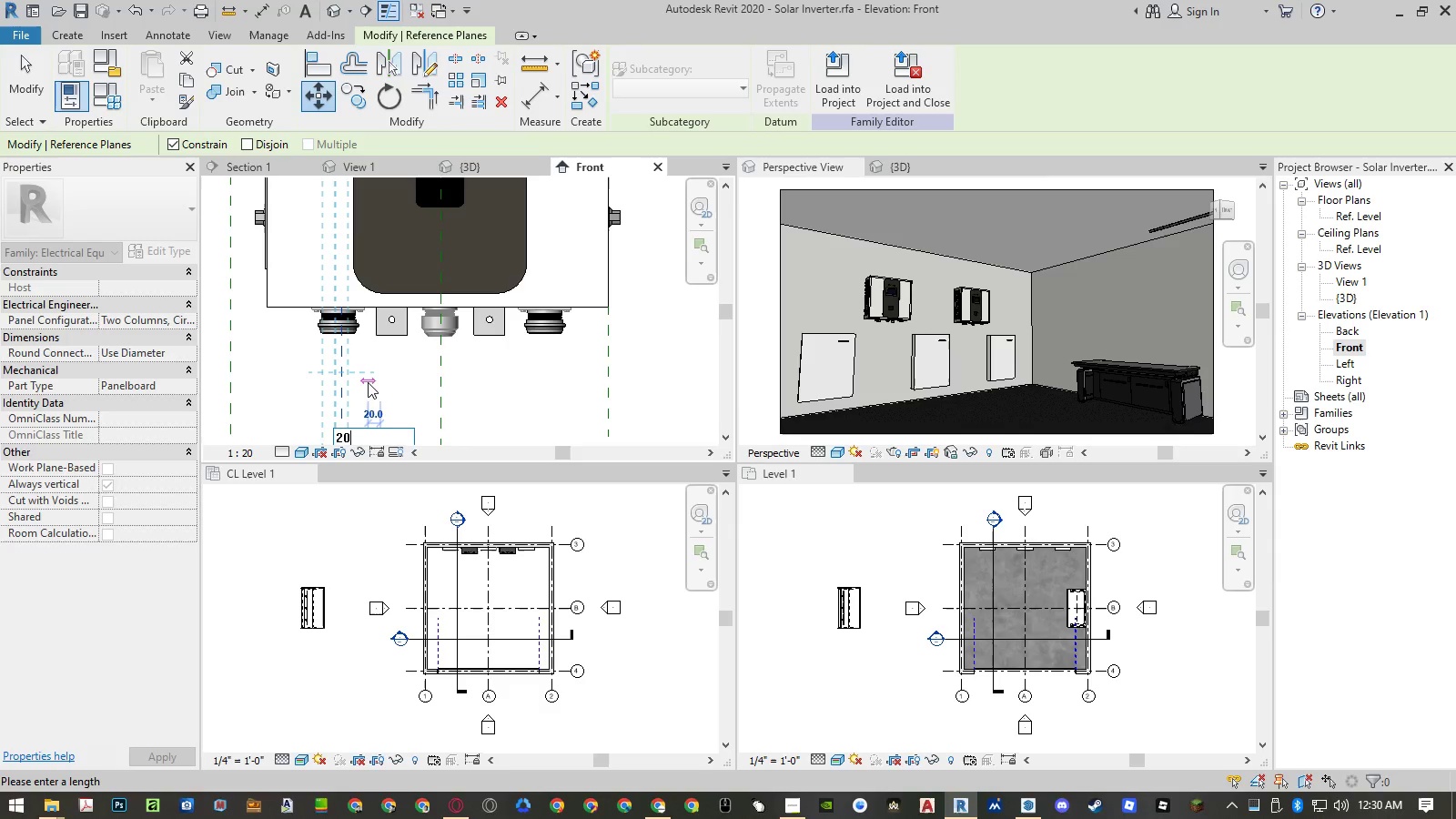 
key(NumpadEnter)
 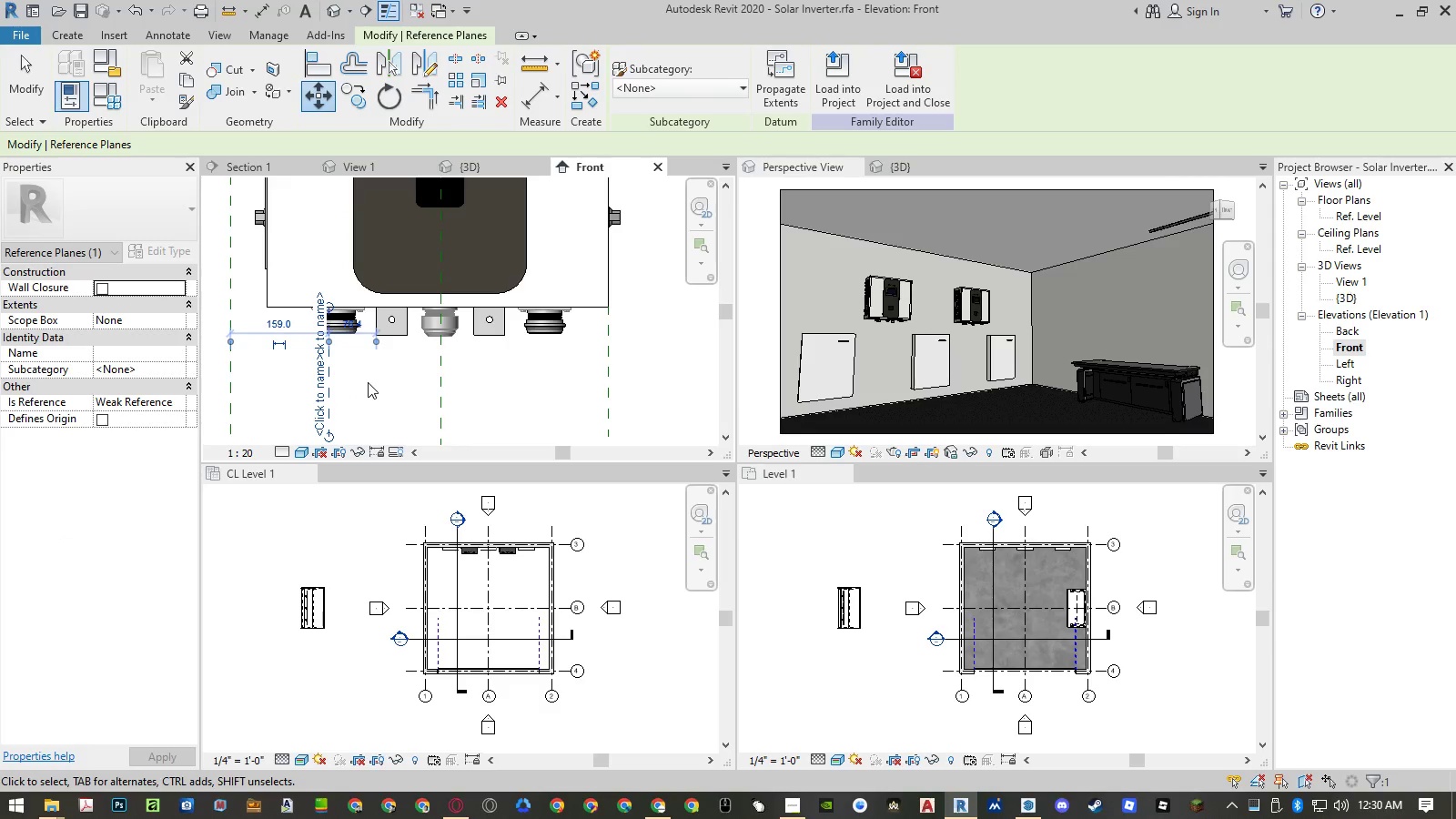 
key(Escape)
 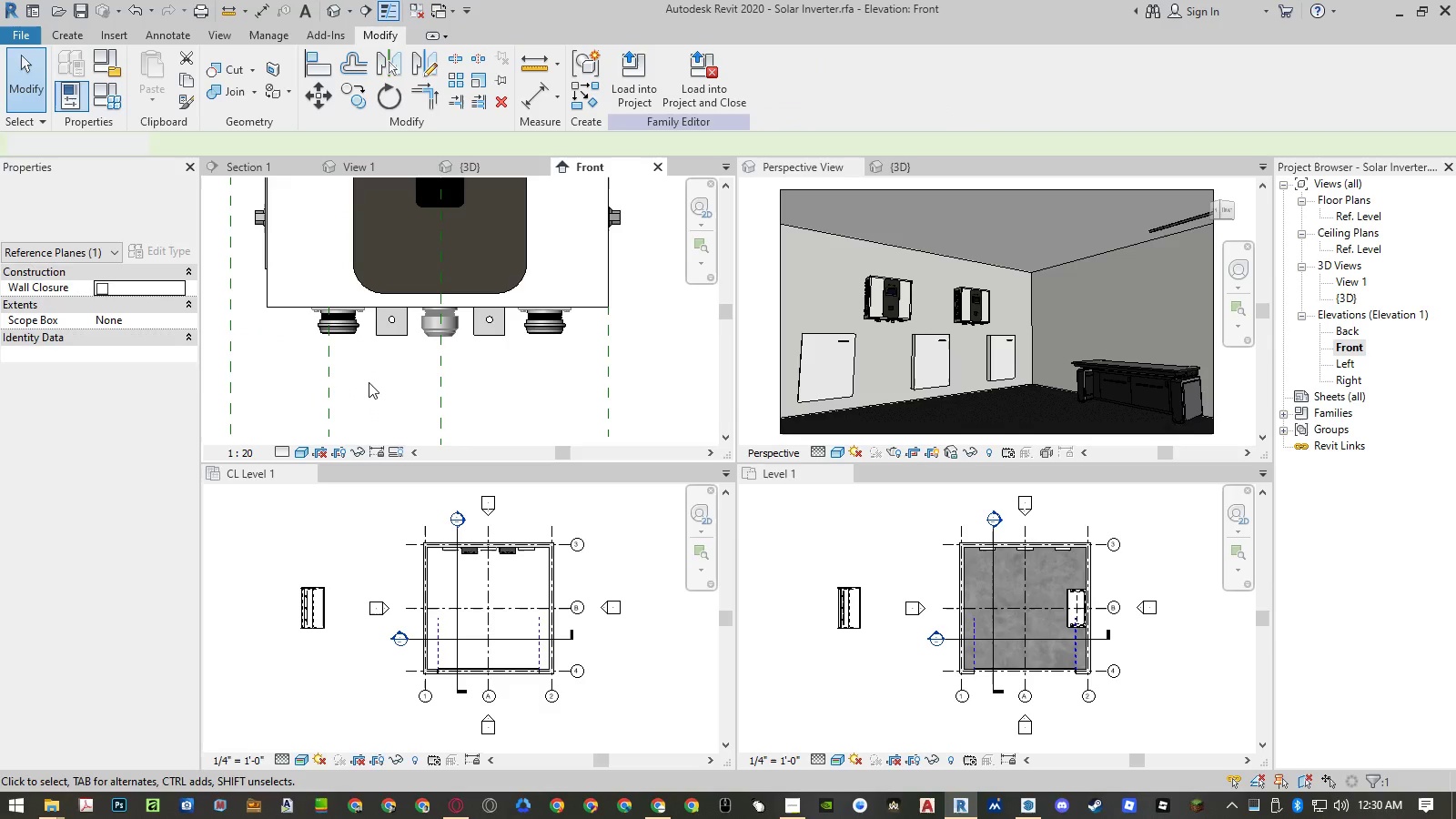 
key(Escape)
 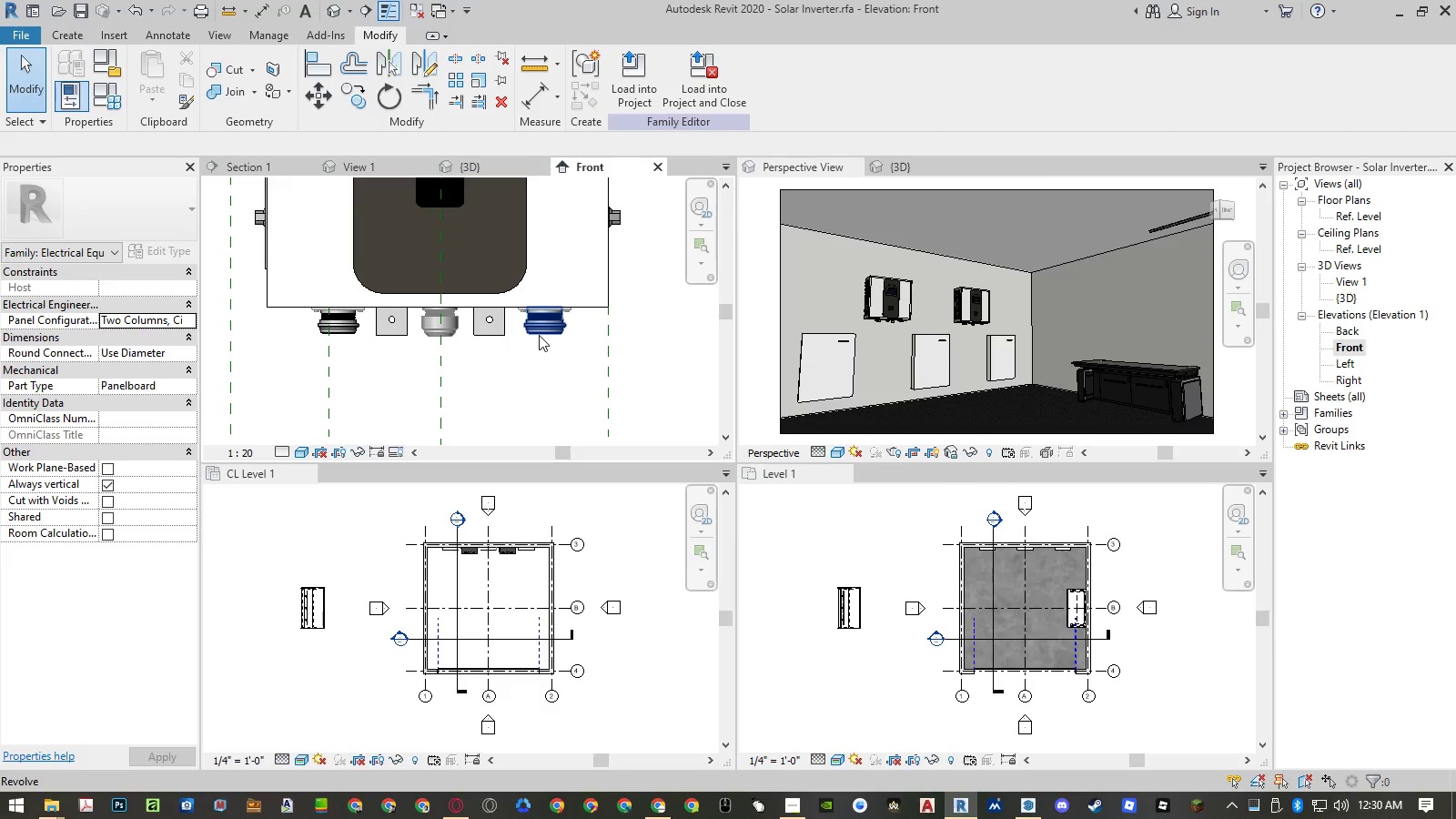 
left_click([540, 335])
 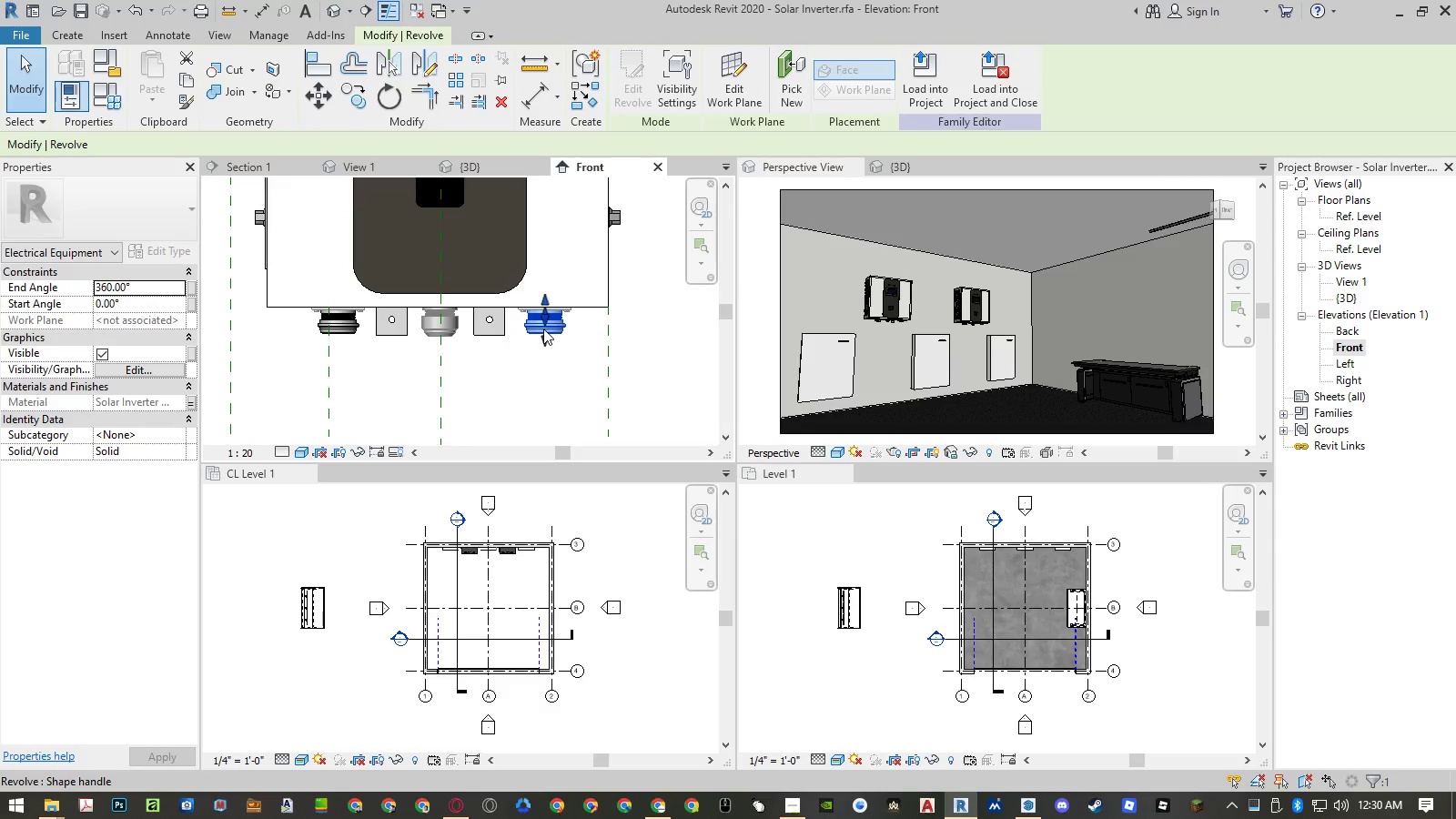 
hold_key(key=Delete, duration=14.47)
 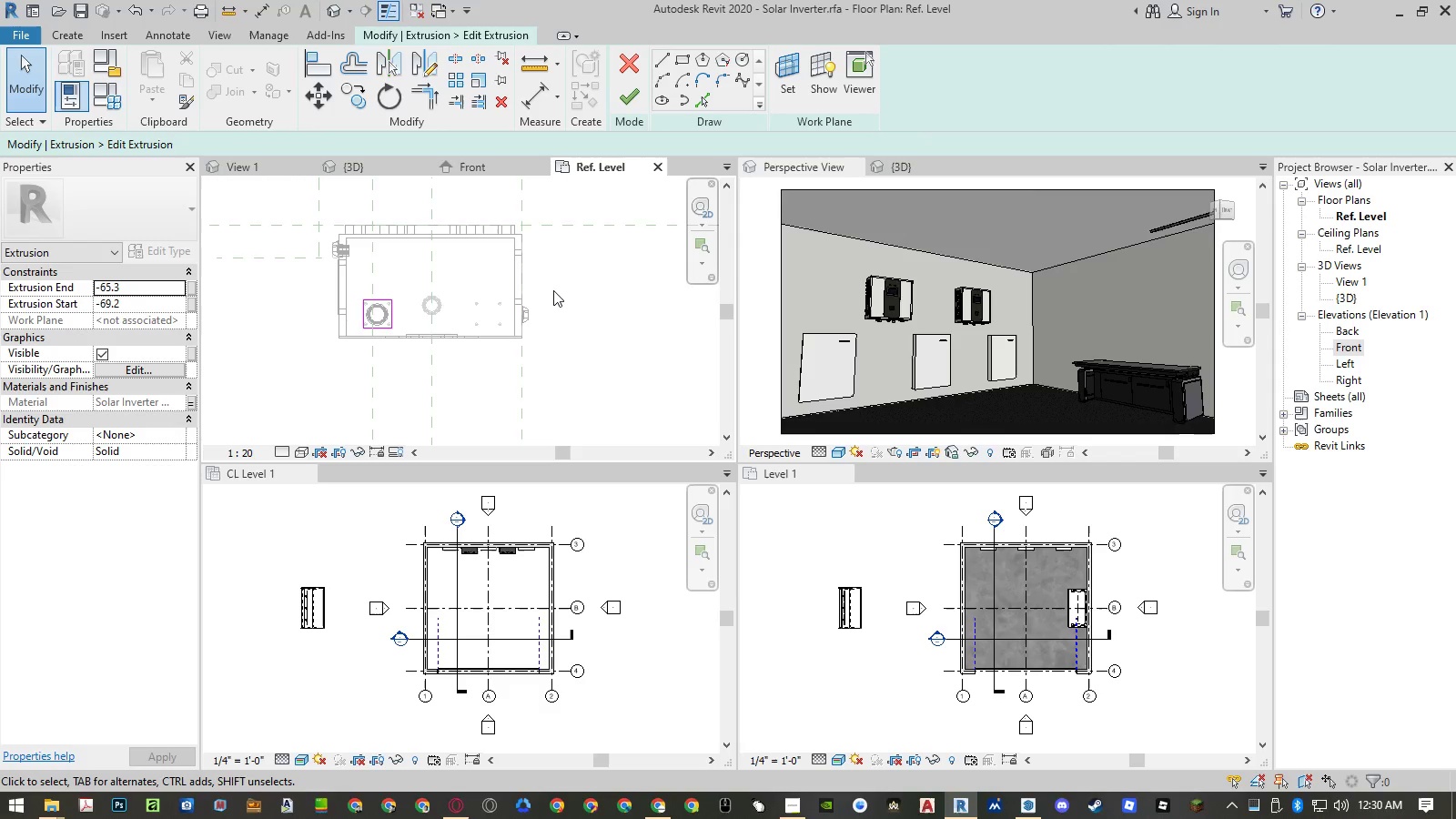 
left_click([556, 314])
 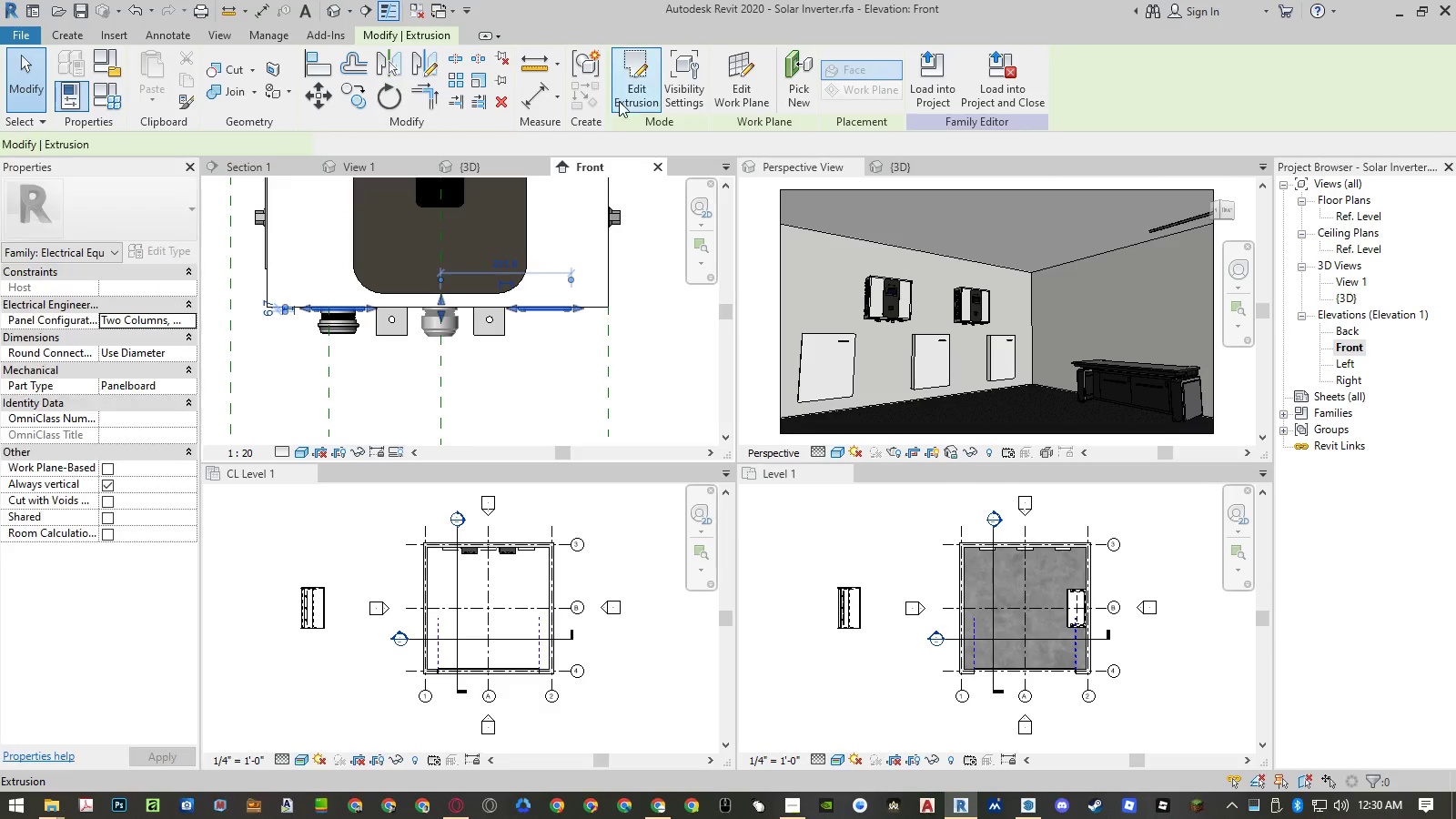 
left_click([625, 92])
 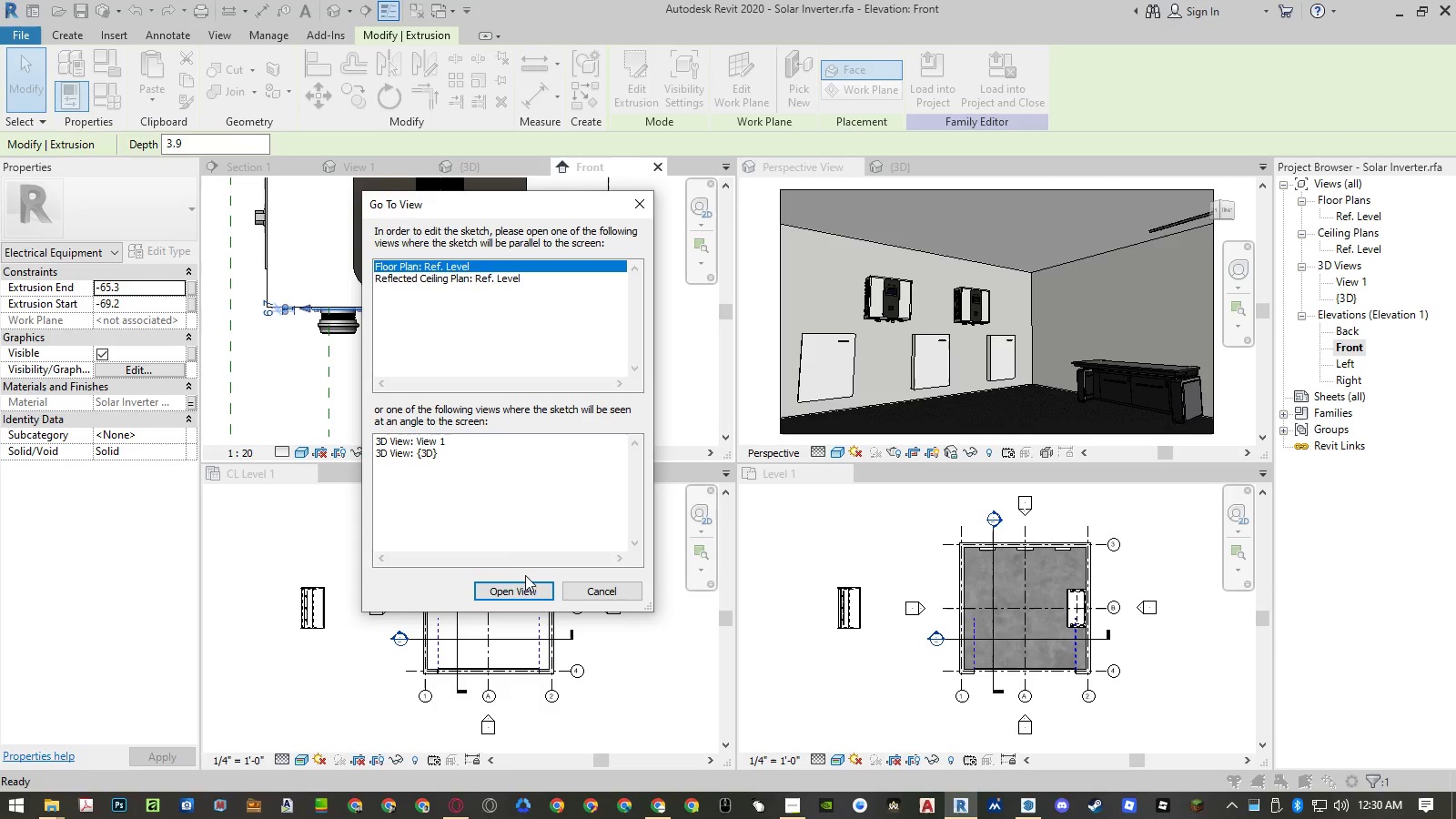 
left_click([430, 459])
 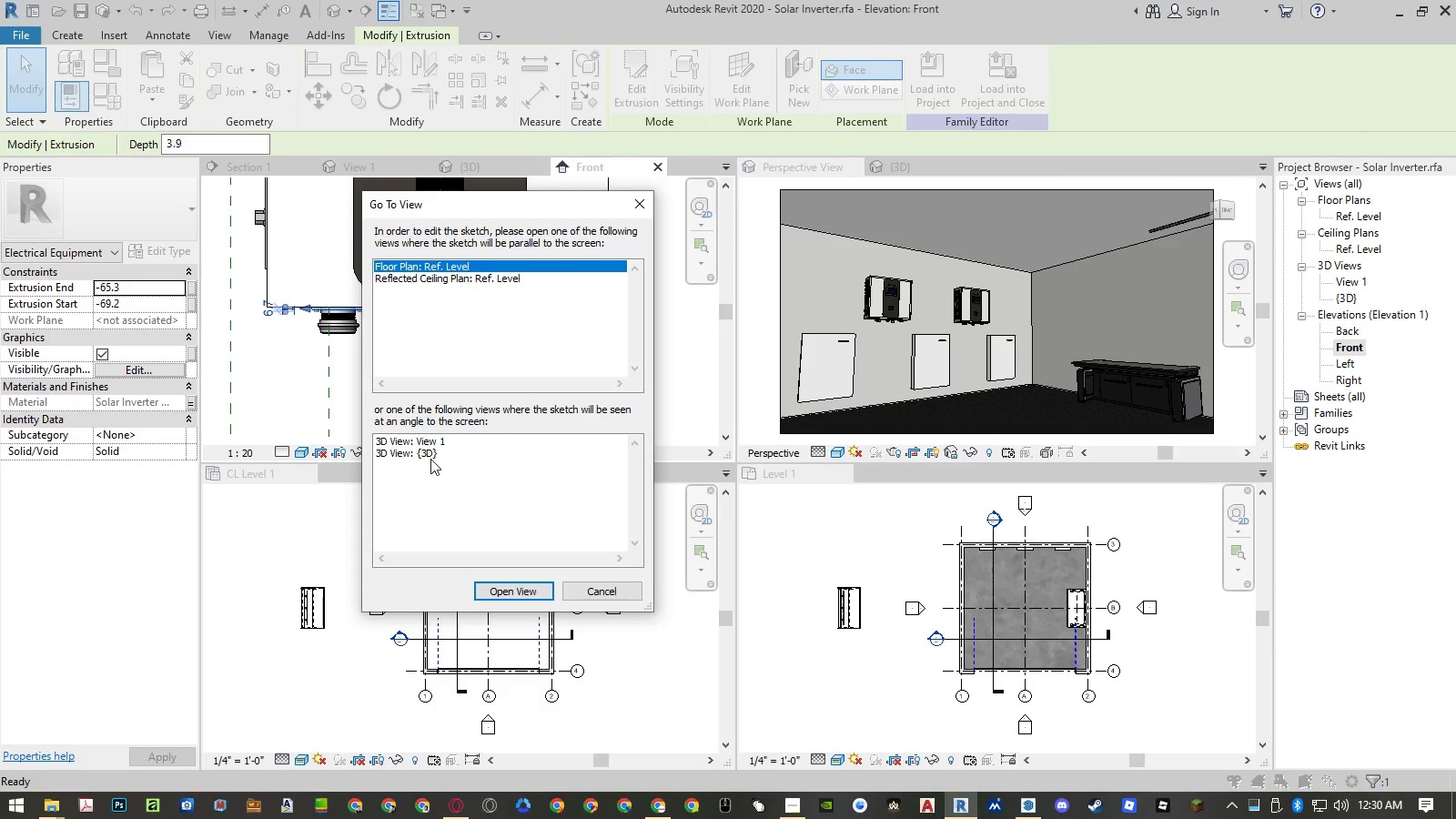 
left_click_drag(start_coordinate=[430, 459], to_coordinate=[450, 292])
 